 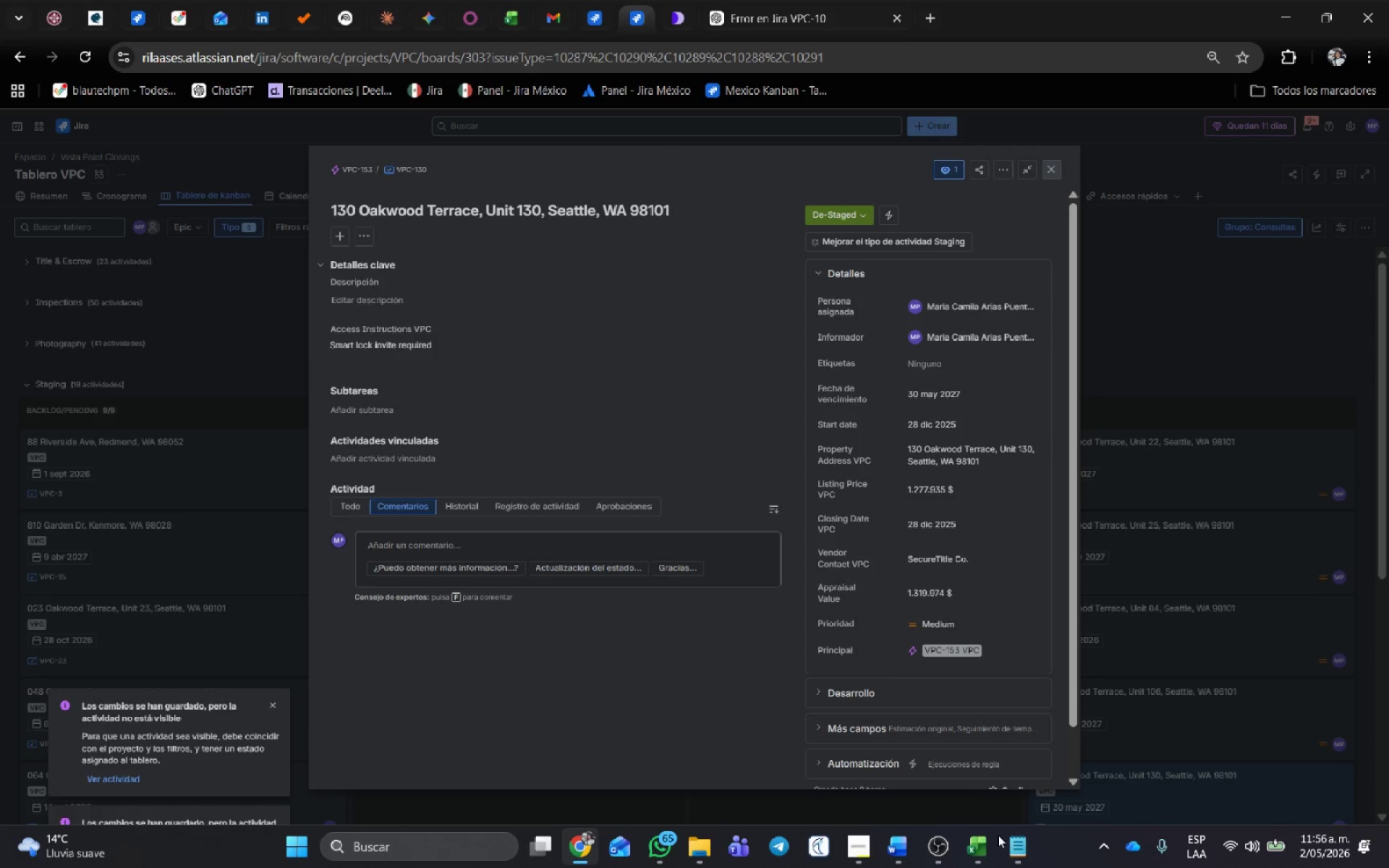 
left_click([930, 853])
 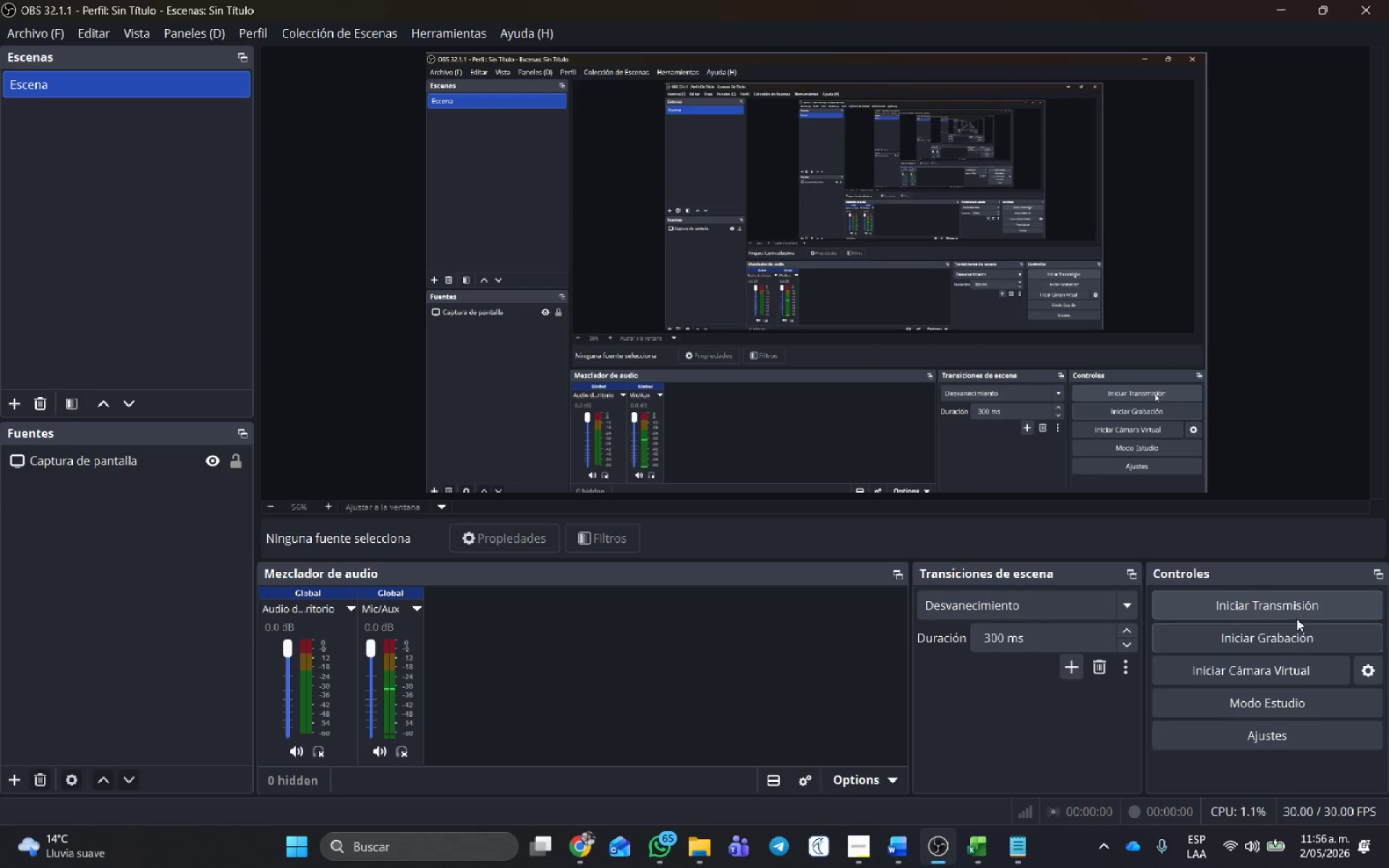 
left_click([1293, 629])
 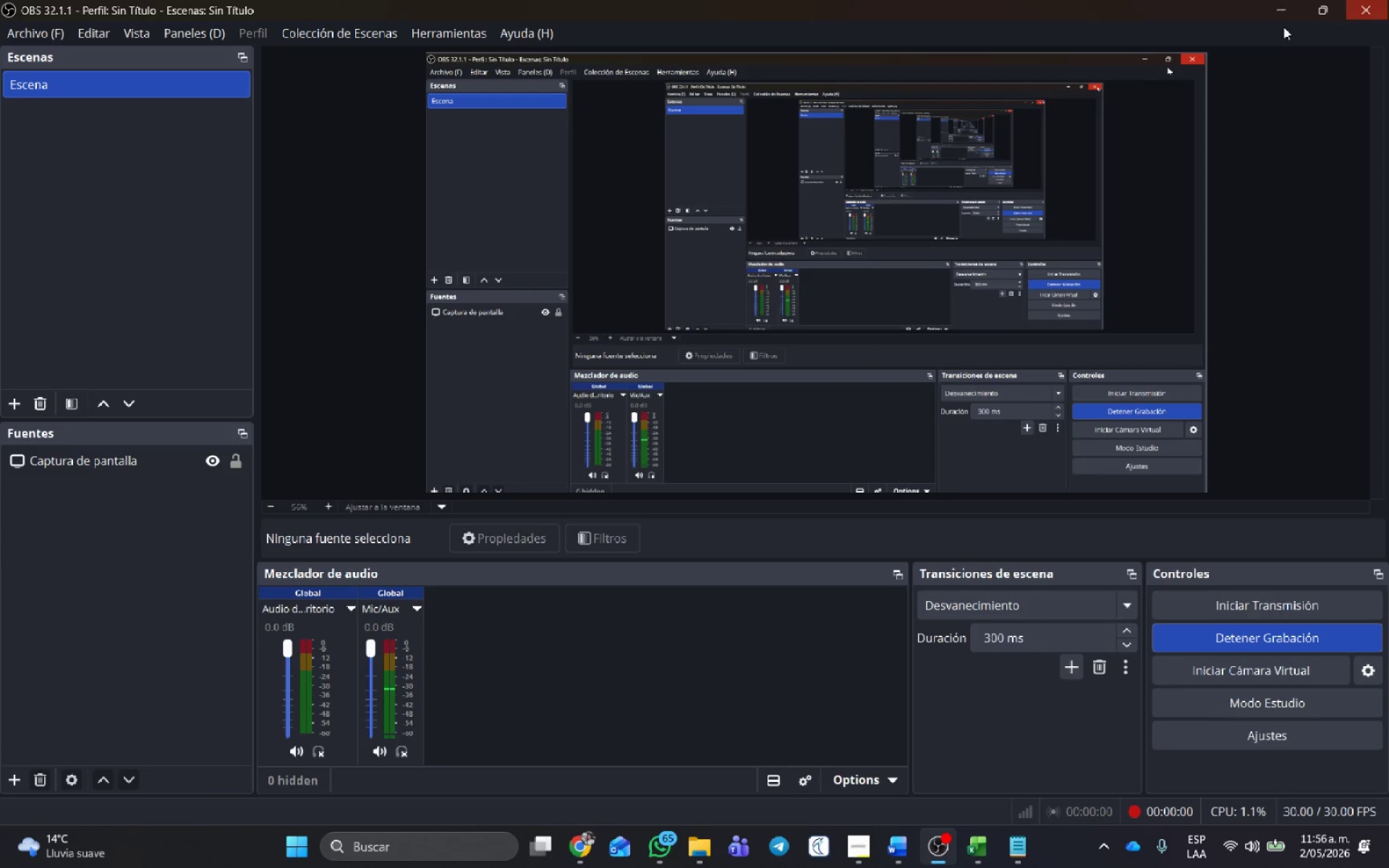 
left_click([1287, 14])
 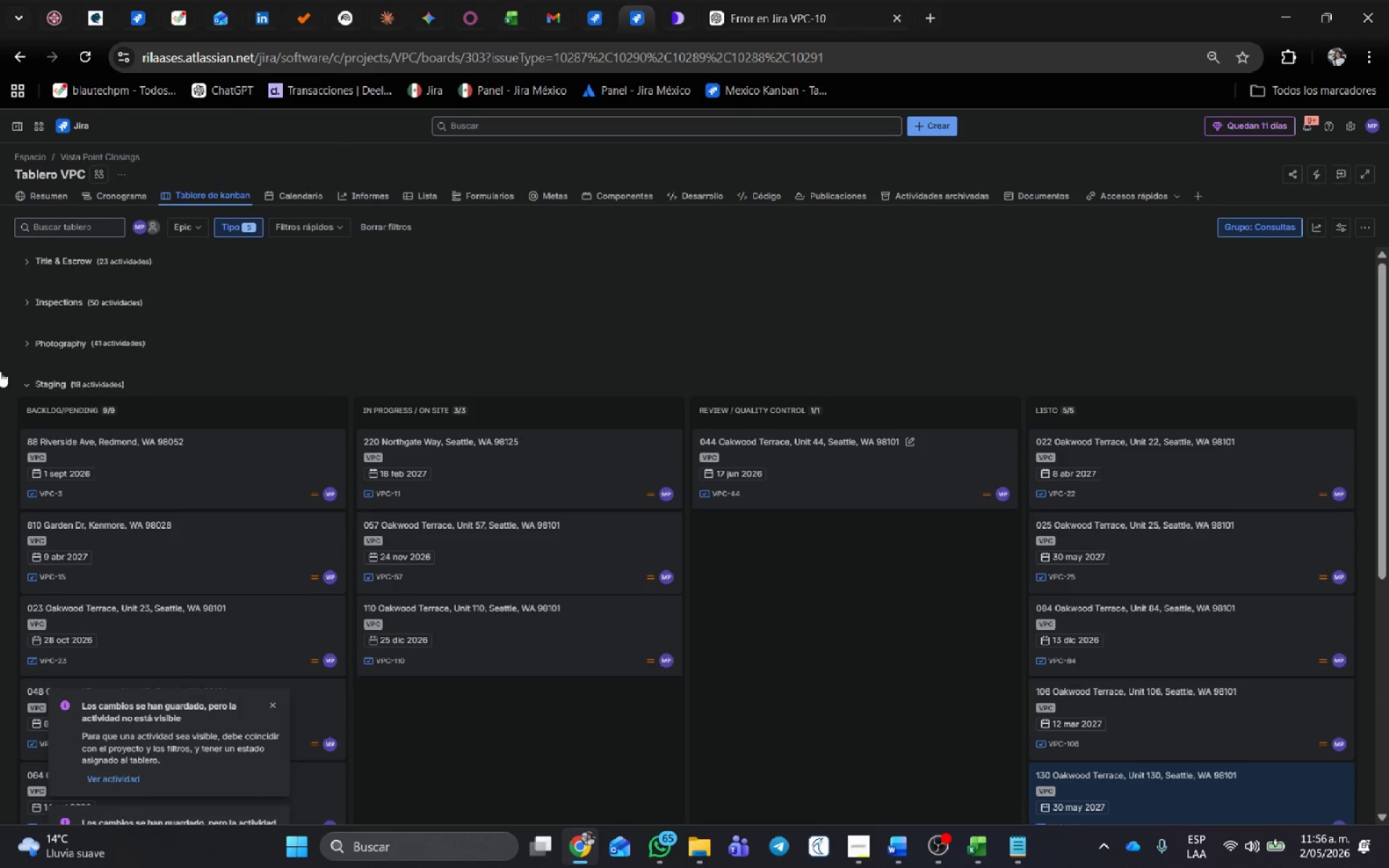 
scroll: coordinate [72, 404], scroll_direction: up, amount: 5.0
 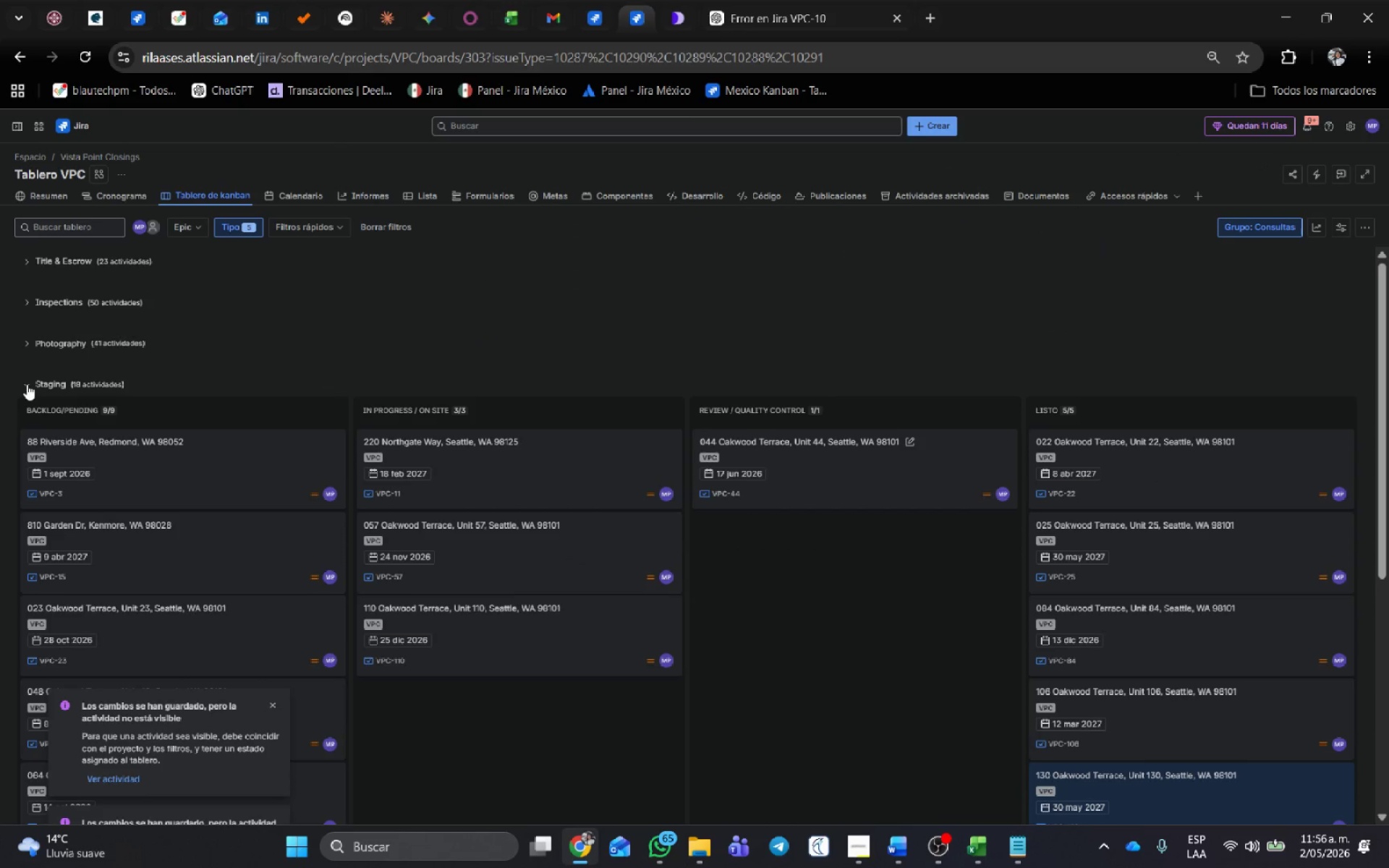 
left_click([25, 383])
 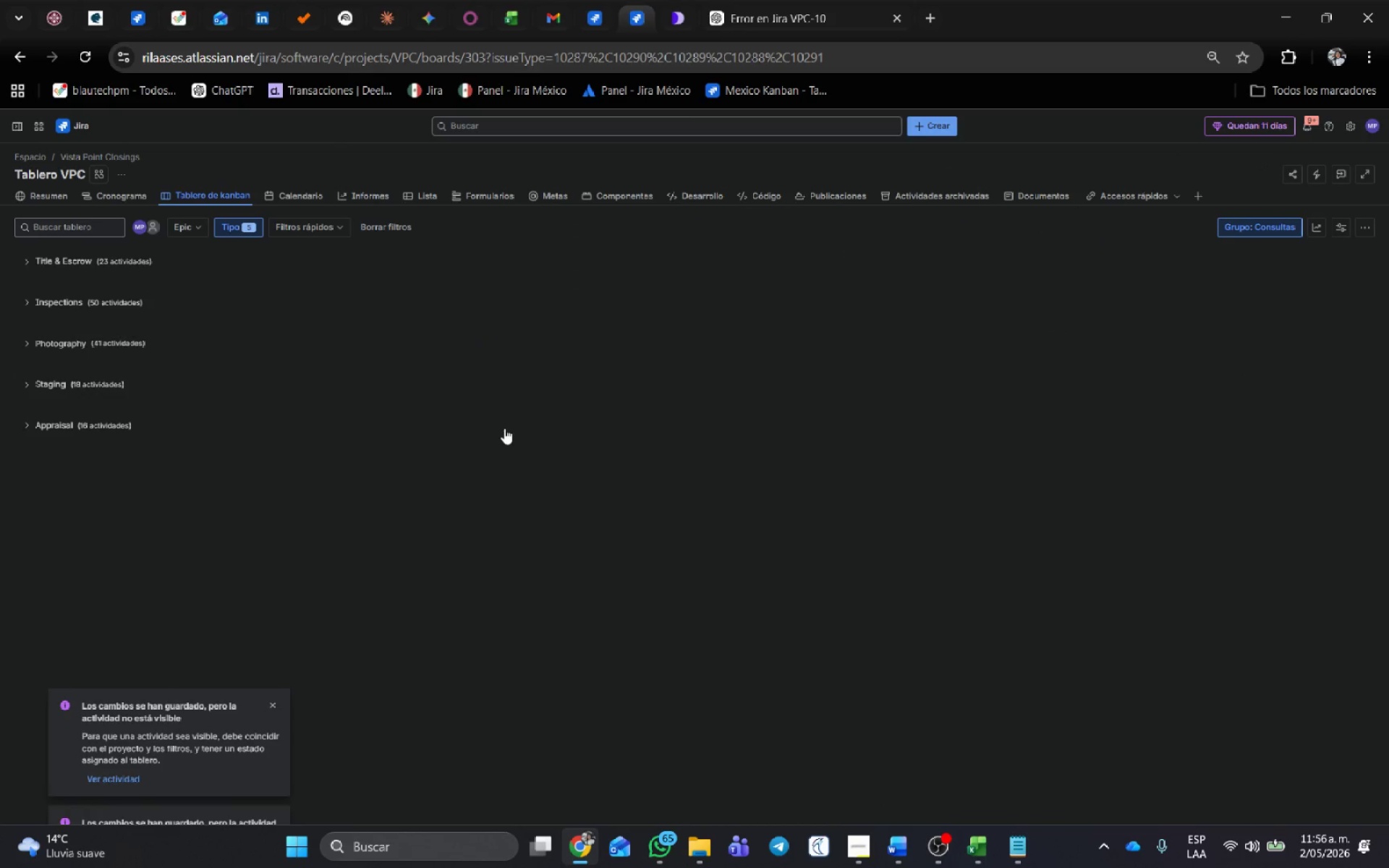 
hold_key(key=ControlLeft, duration=0.47)
scroll: coordinate [505, 428], scroll_direction: up, amount: 1.0
 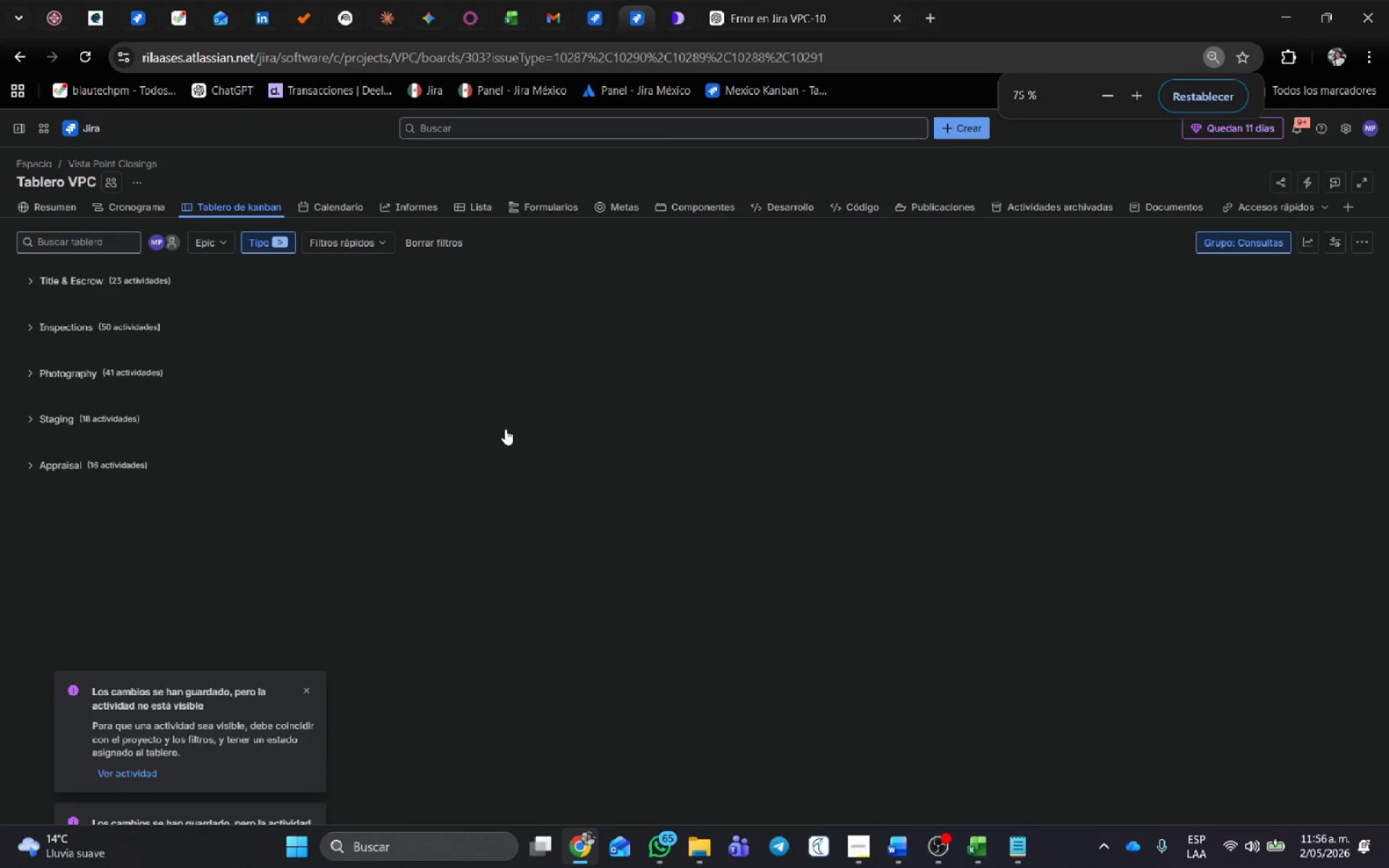 
hold_key(key=ControlLeft, duration=0.38)
scroll: coordinate [504, 429], scroll_direction: up, amount: 2.0
 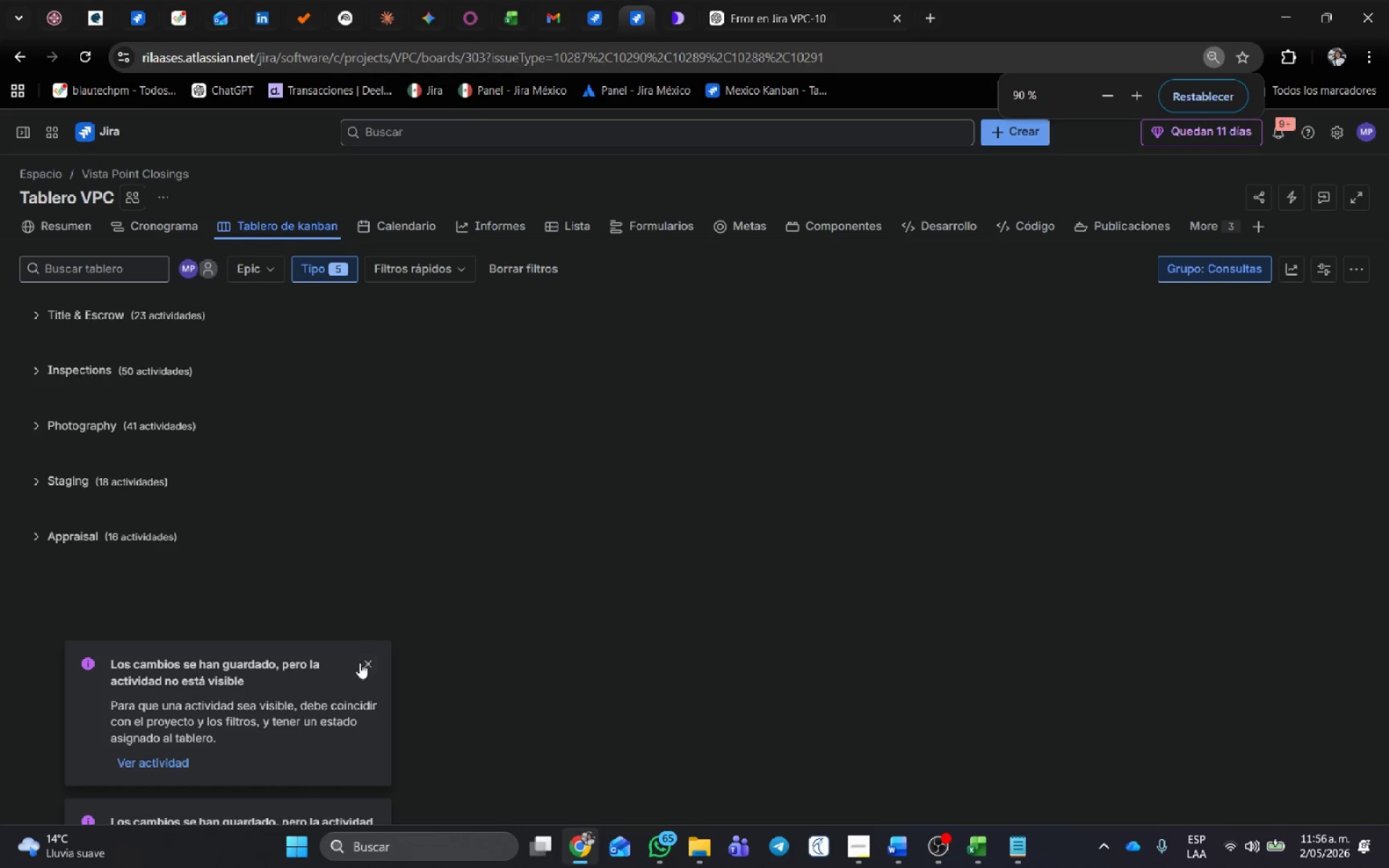 
left_click([368, 659])
 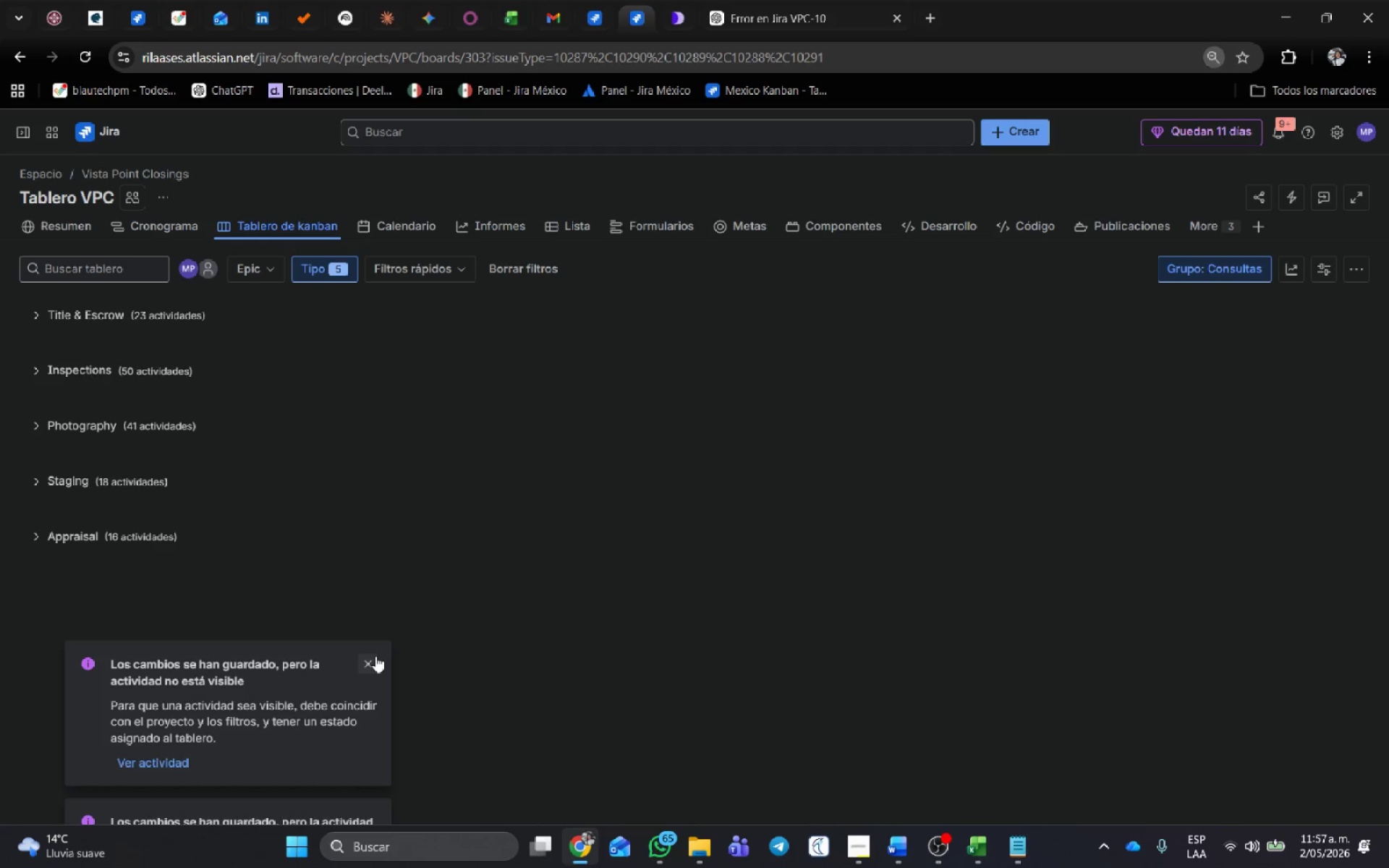 
double_click([368, 659])
 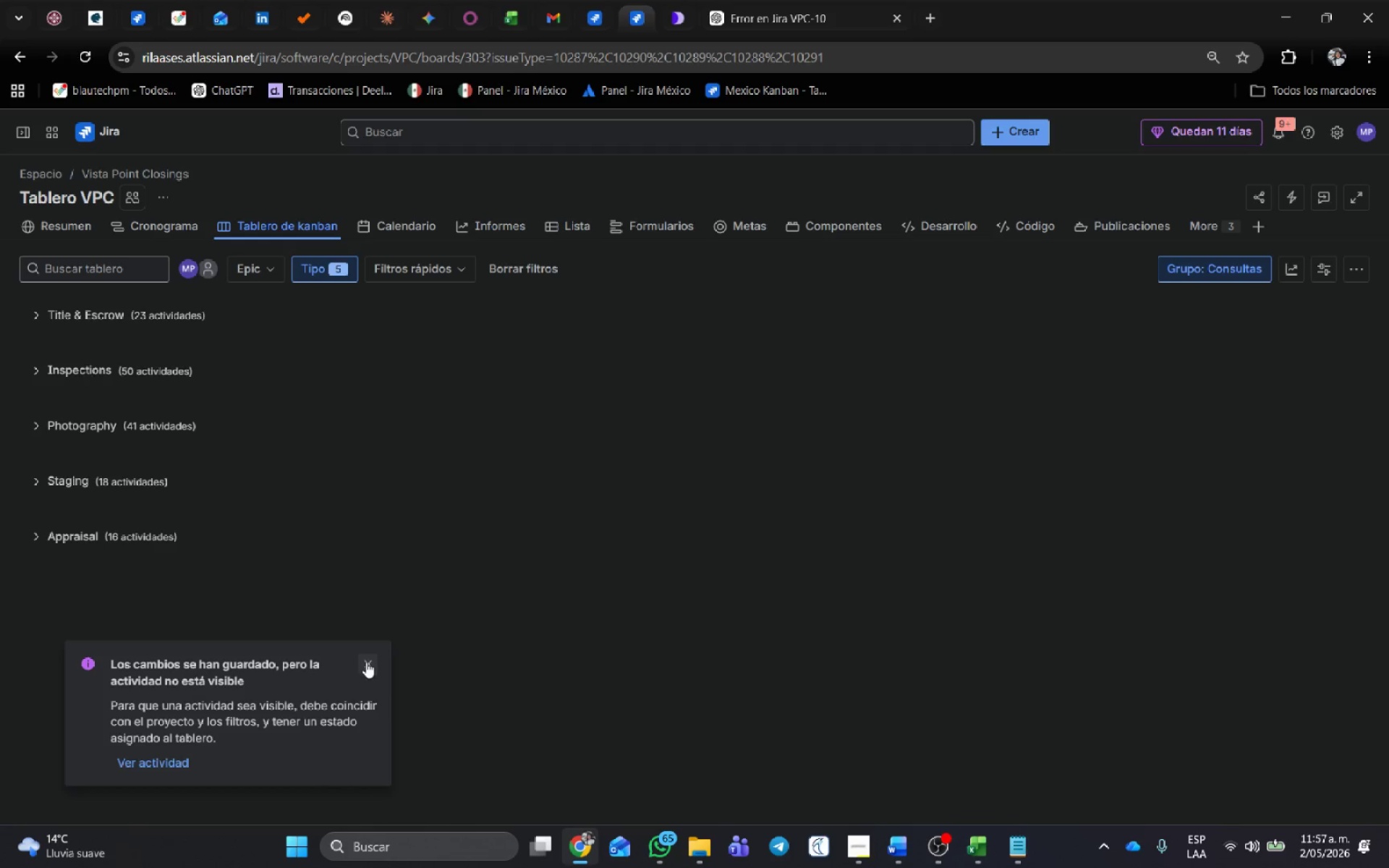 
triple_click([366, 662])
 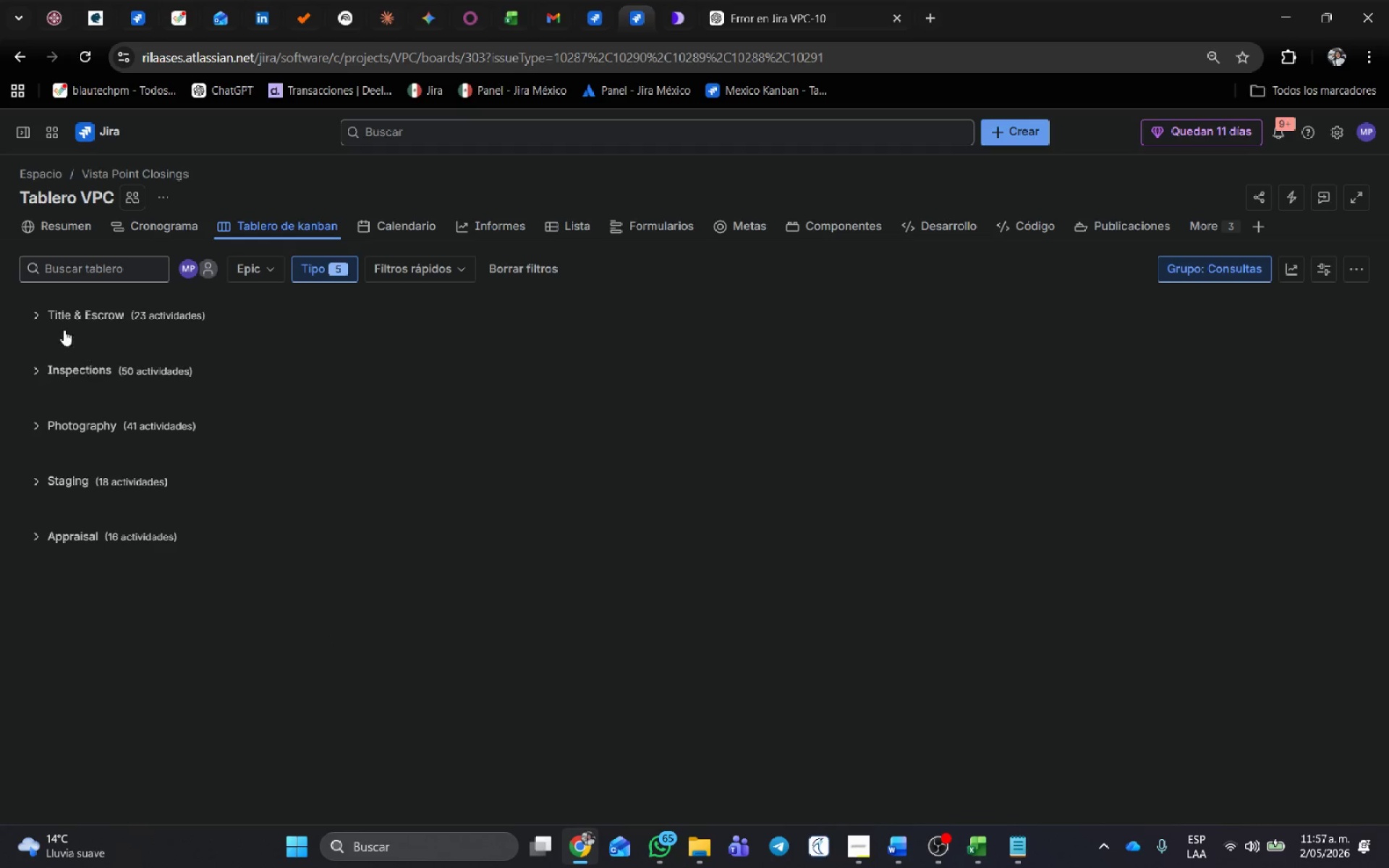 
mouse_move([38, 308])
 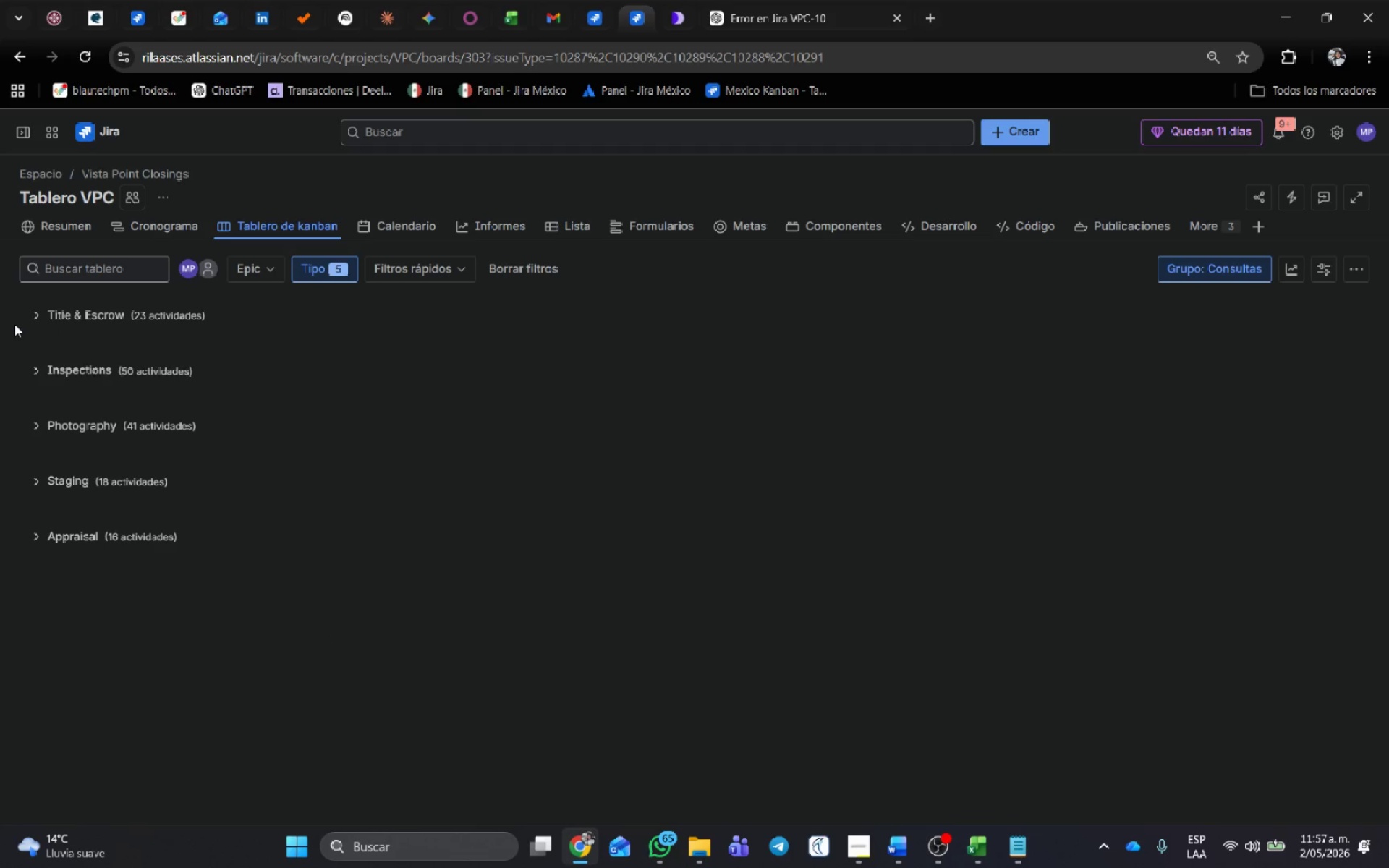 
left_click([37, 313])
 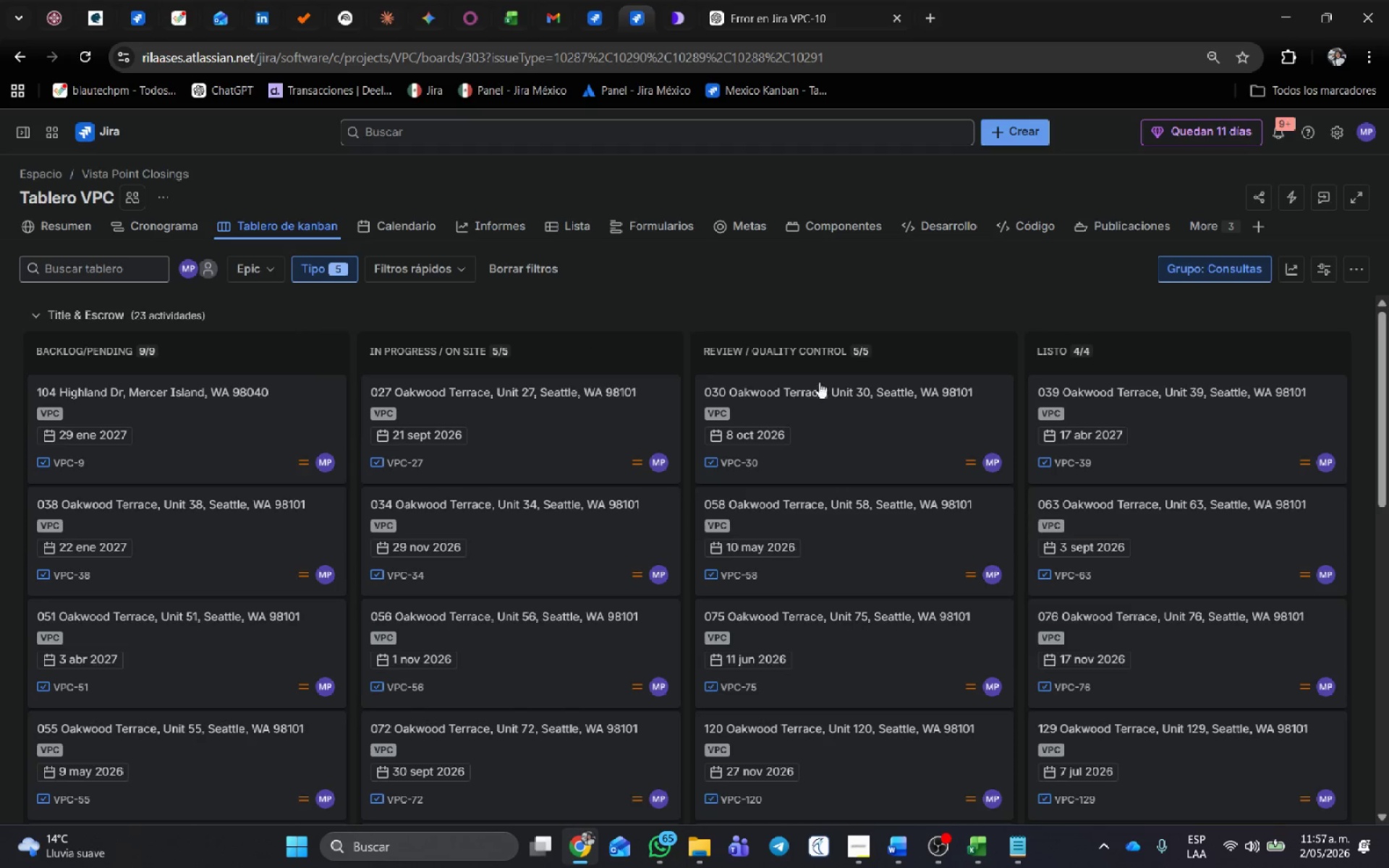 
scroll: coordinate [789, 702], scroll_direction: down, amount: 6.0
 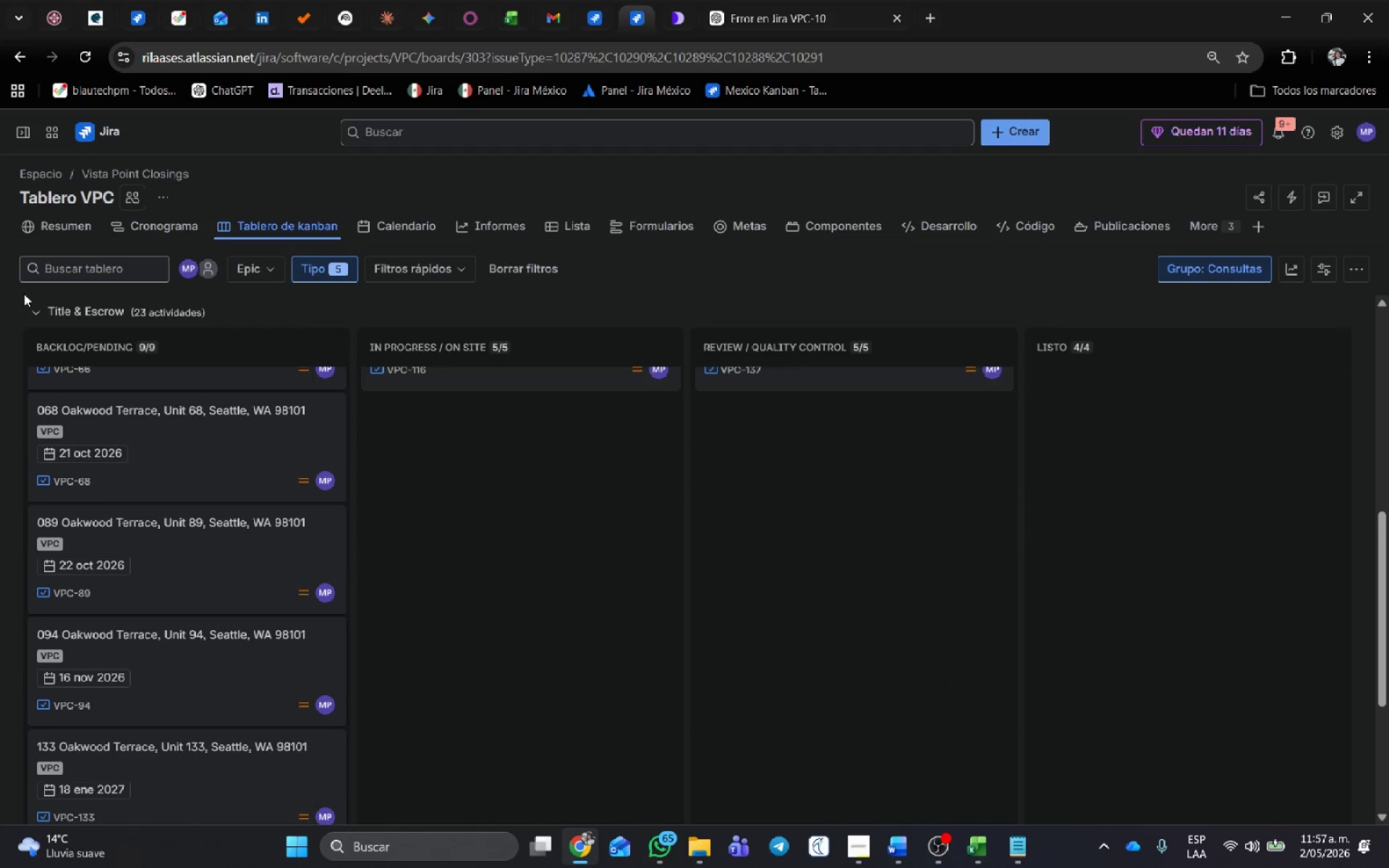 
left_click([32, 309])
 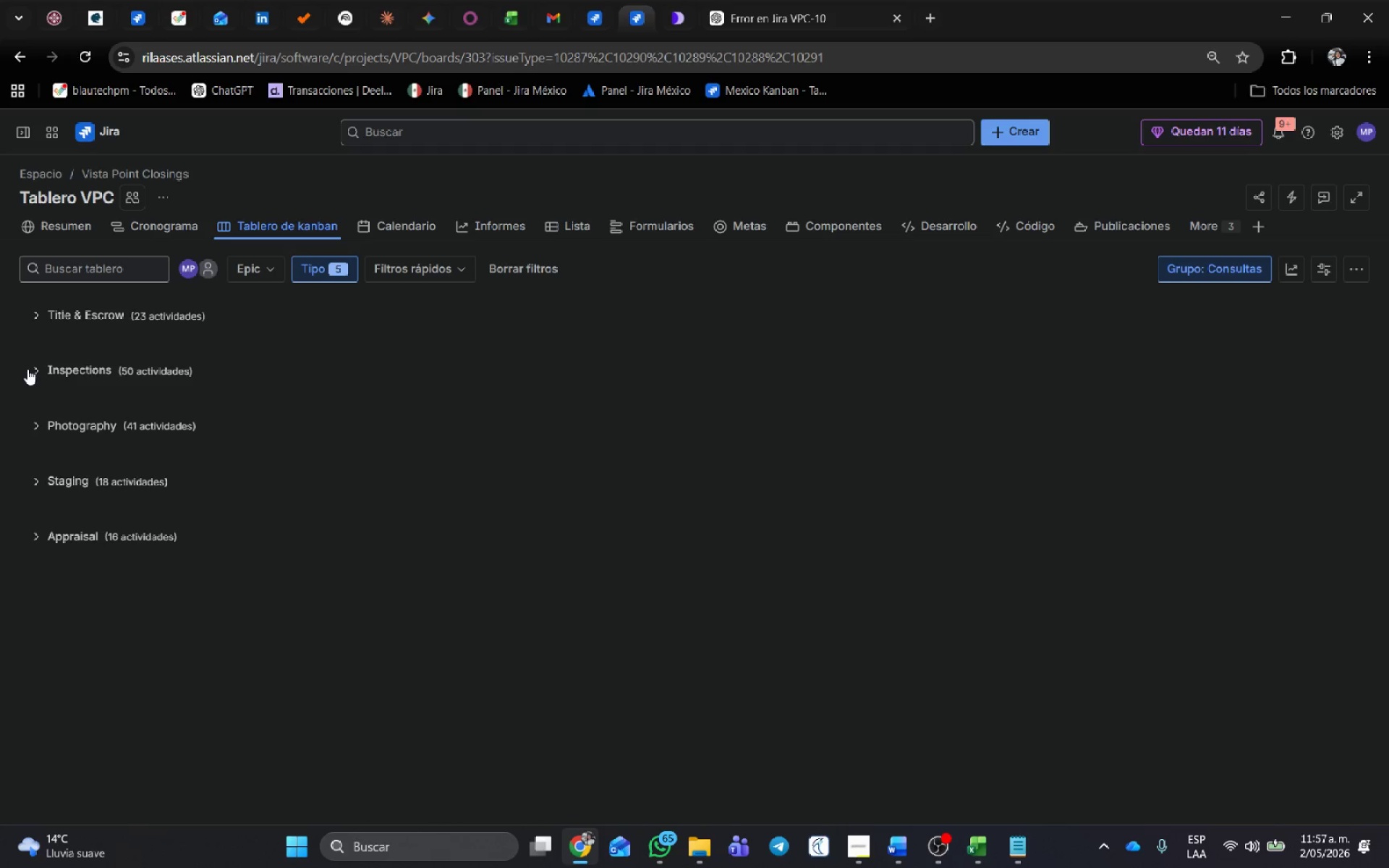 
left_click([27, 369])
 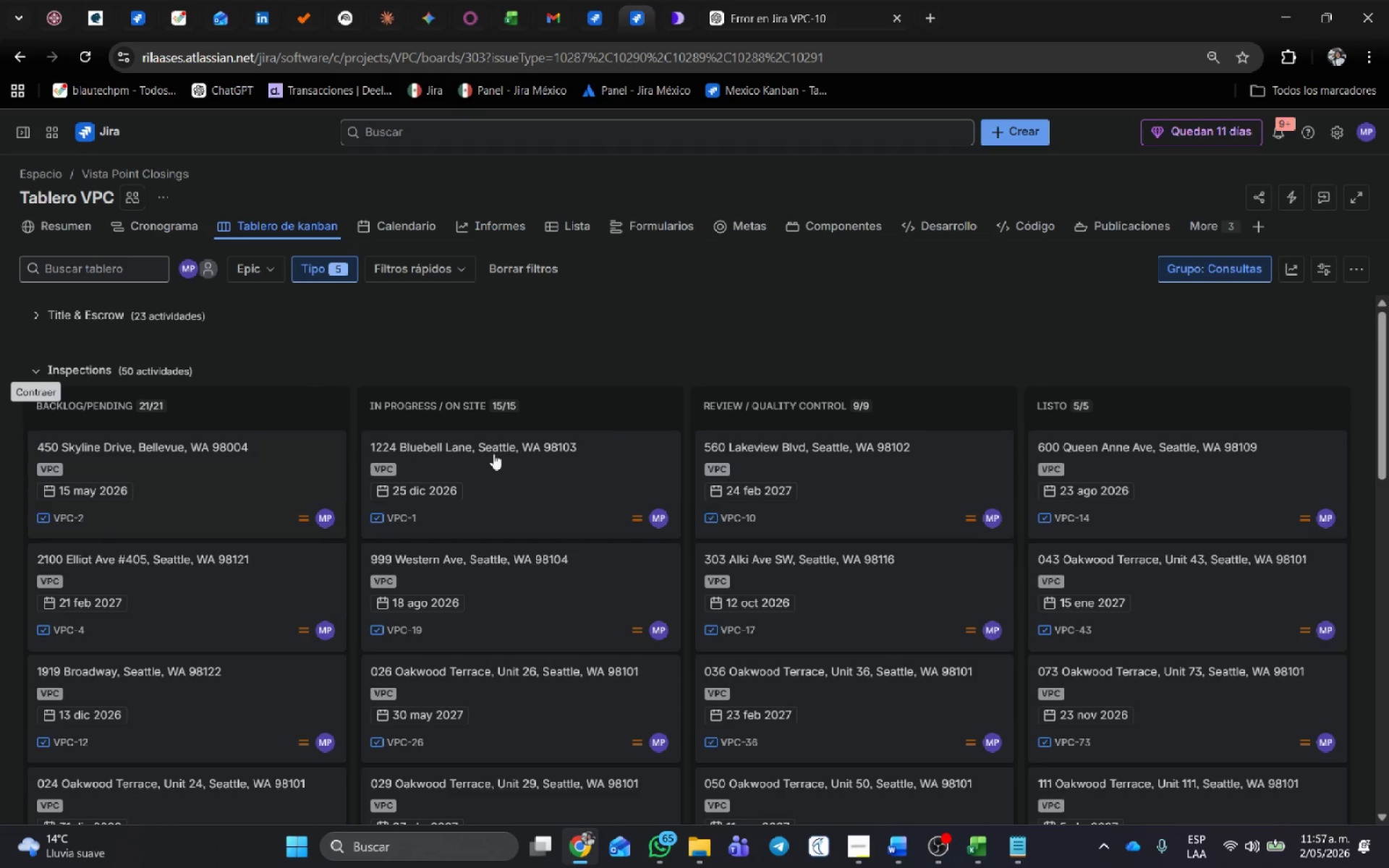 
scroll: coordinate [1165, 495], scroll_direction: down, amount: 11.0
 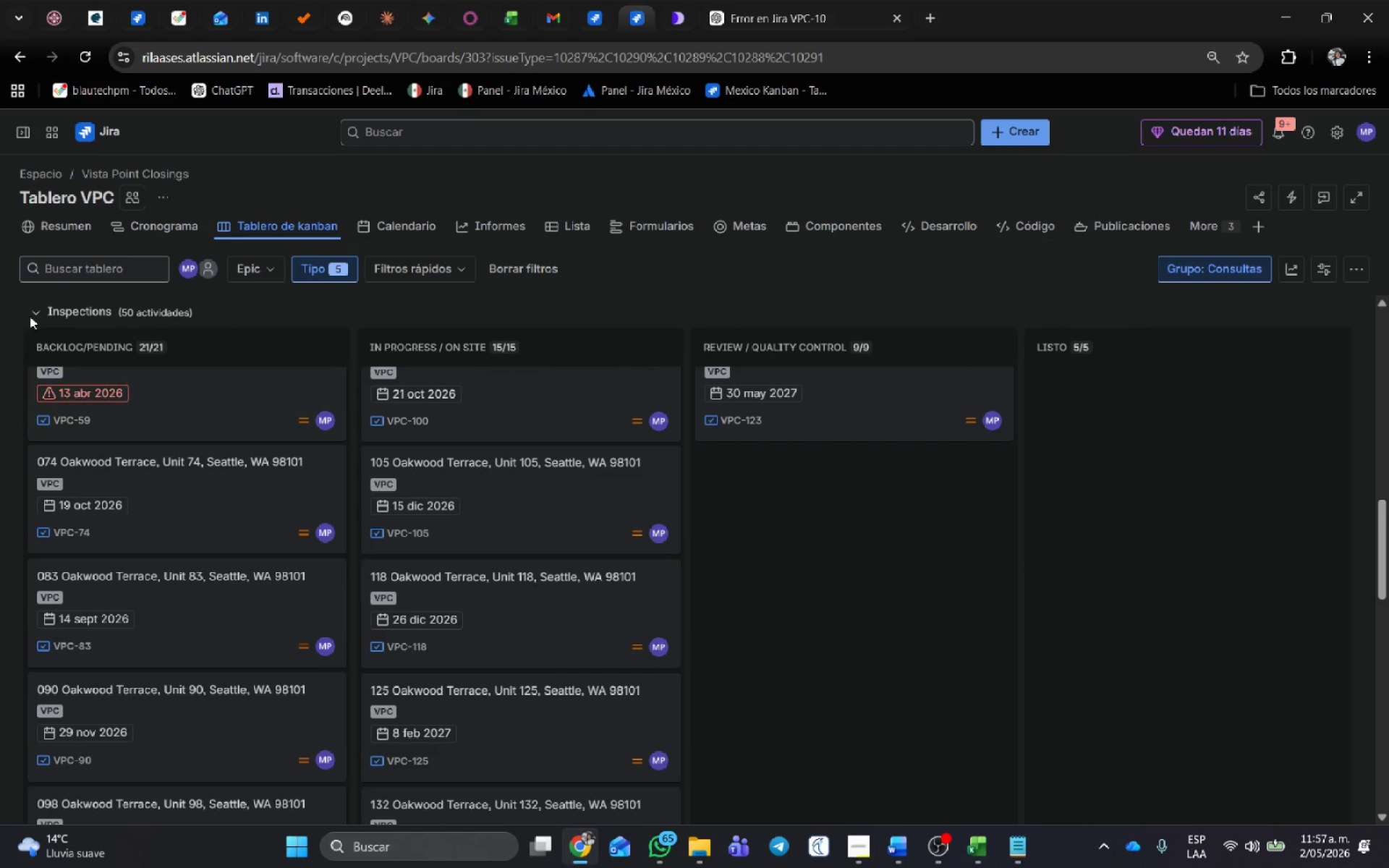 
left_click([35, 307])
 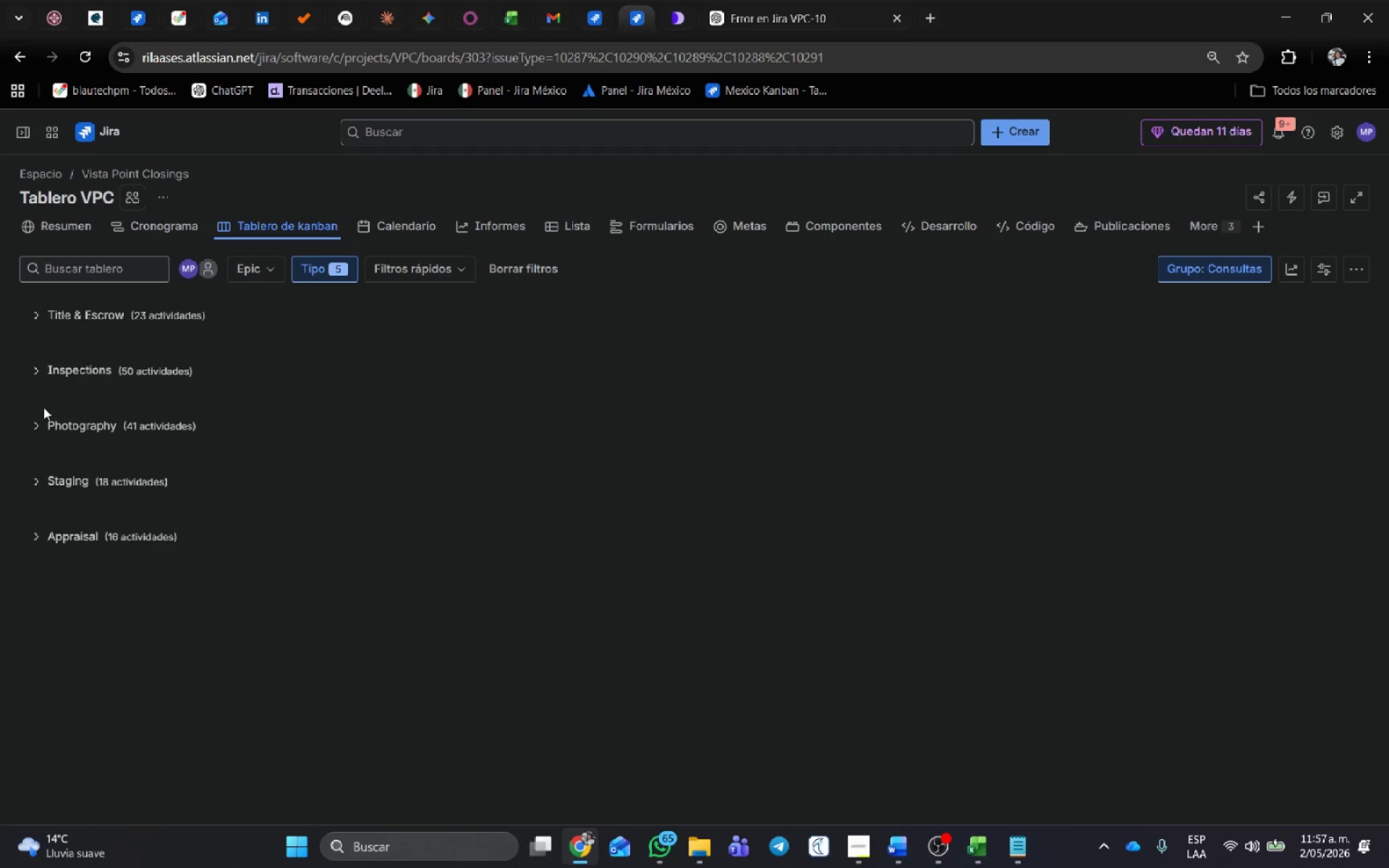 
left_click([33, 424])
 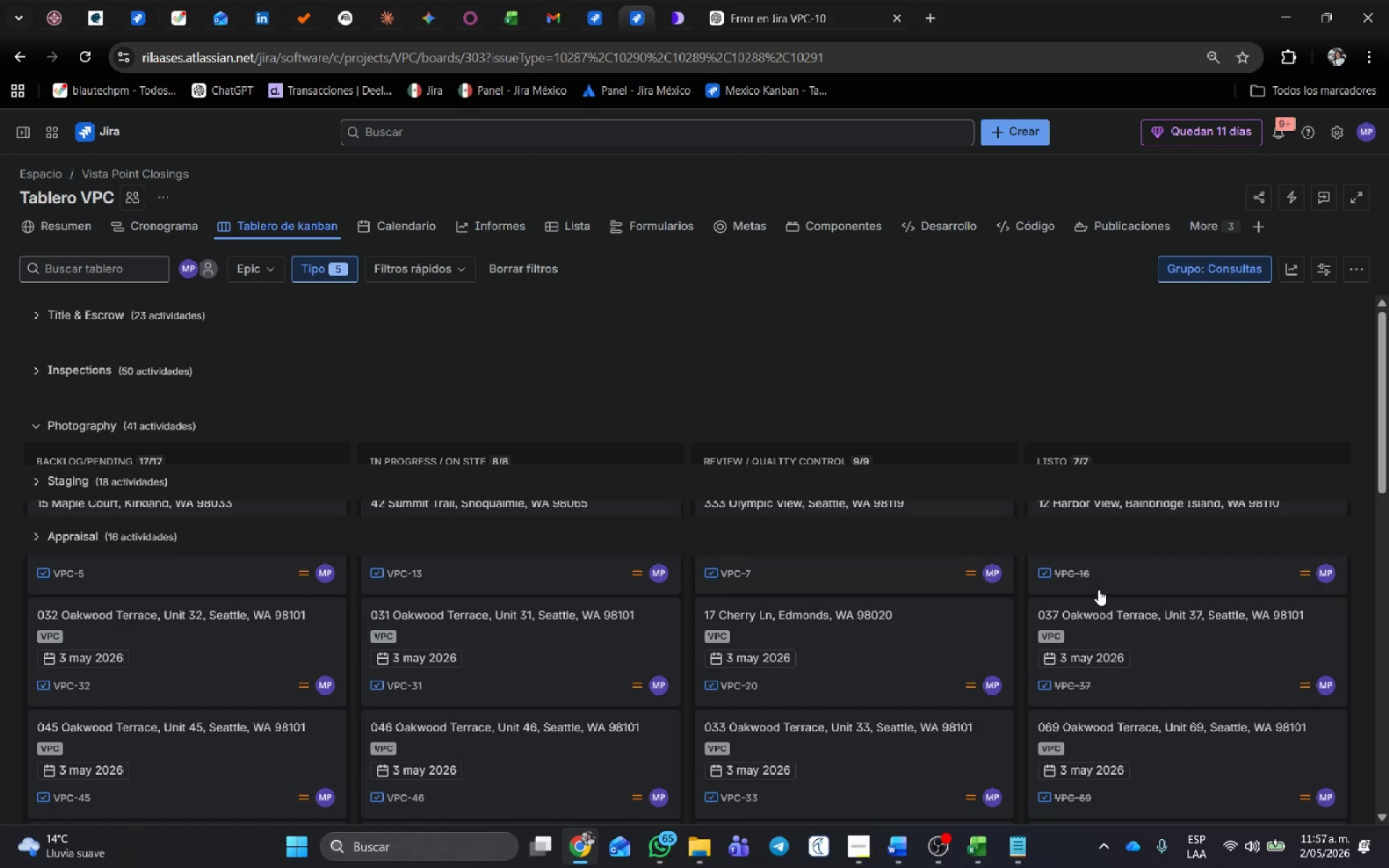 
scroll: coordinate [1124, 610], scroll_direction: down, amount: 15.0
 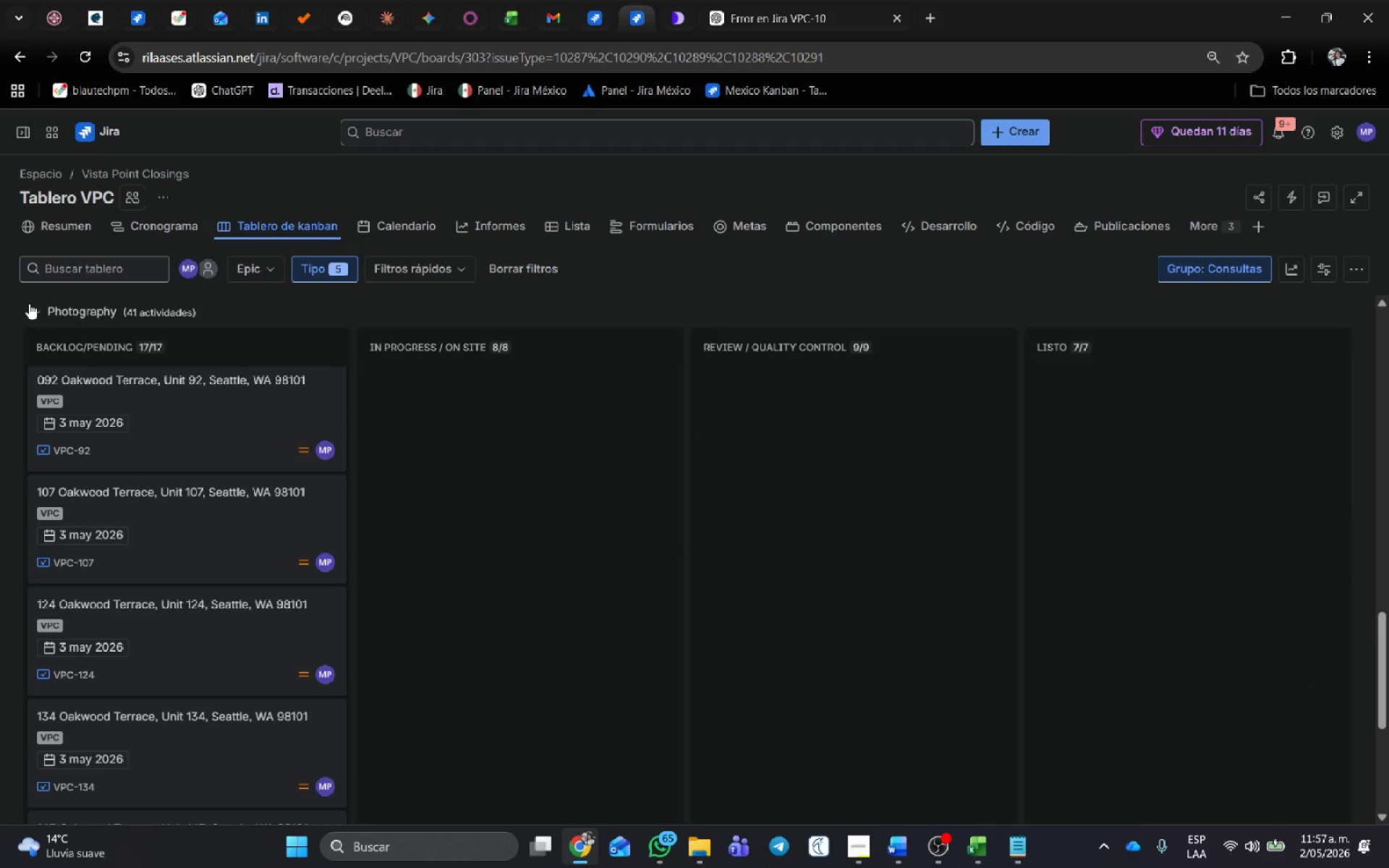 
left_click([37, 310])
 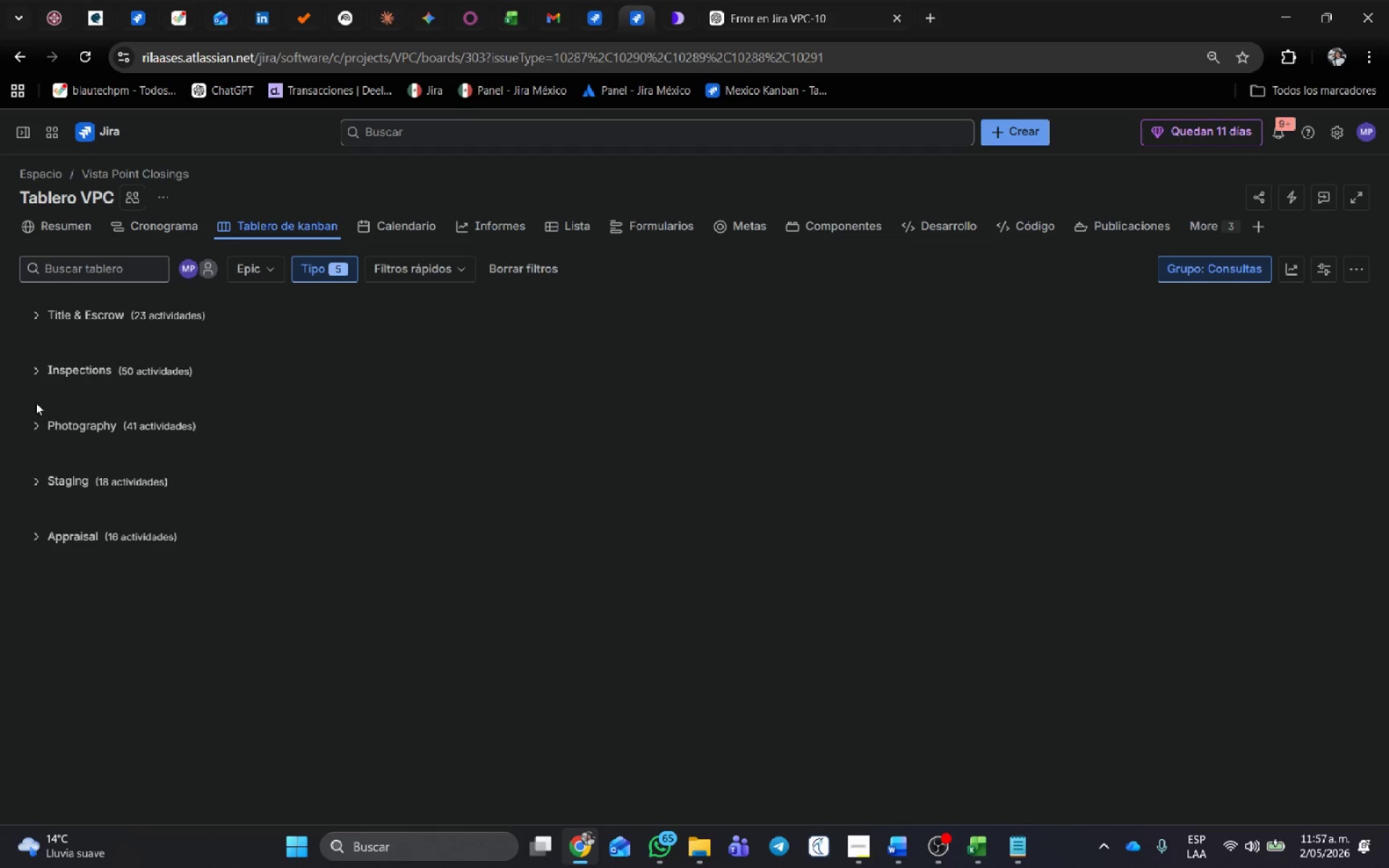 
left_click([35, 426])
 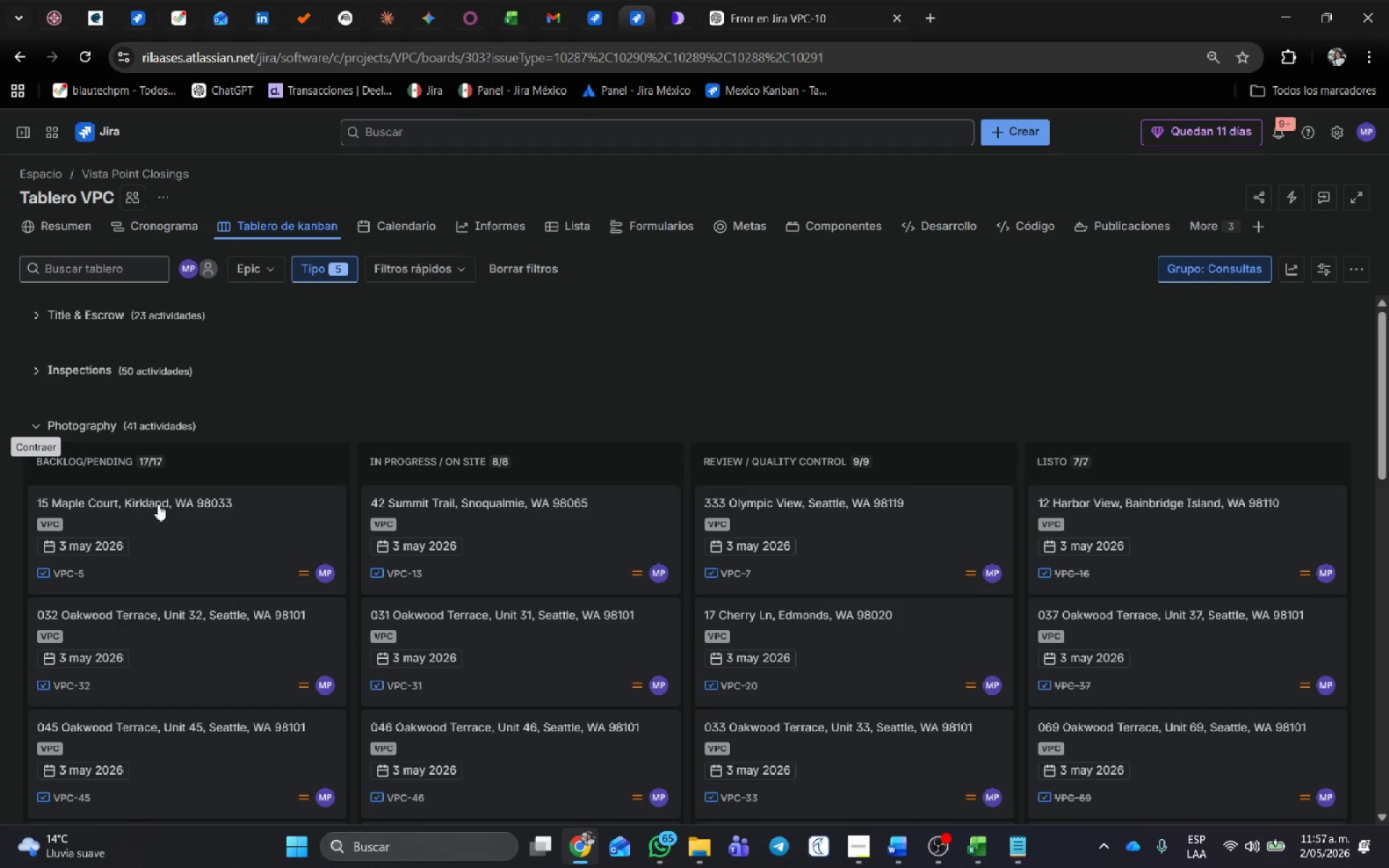 
scroll: coordinate [354, 584], scroll_direction: down, amount: 19.0
 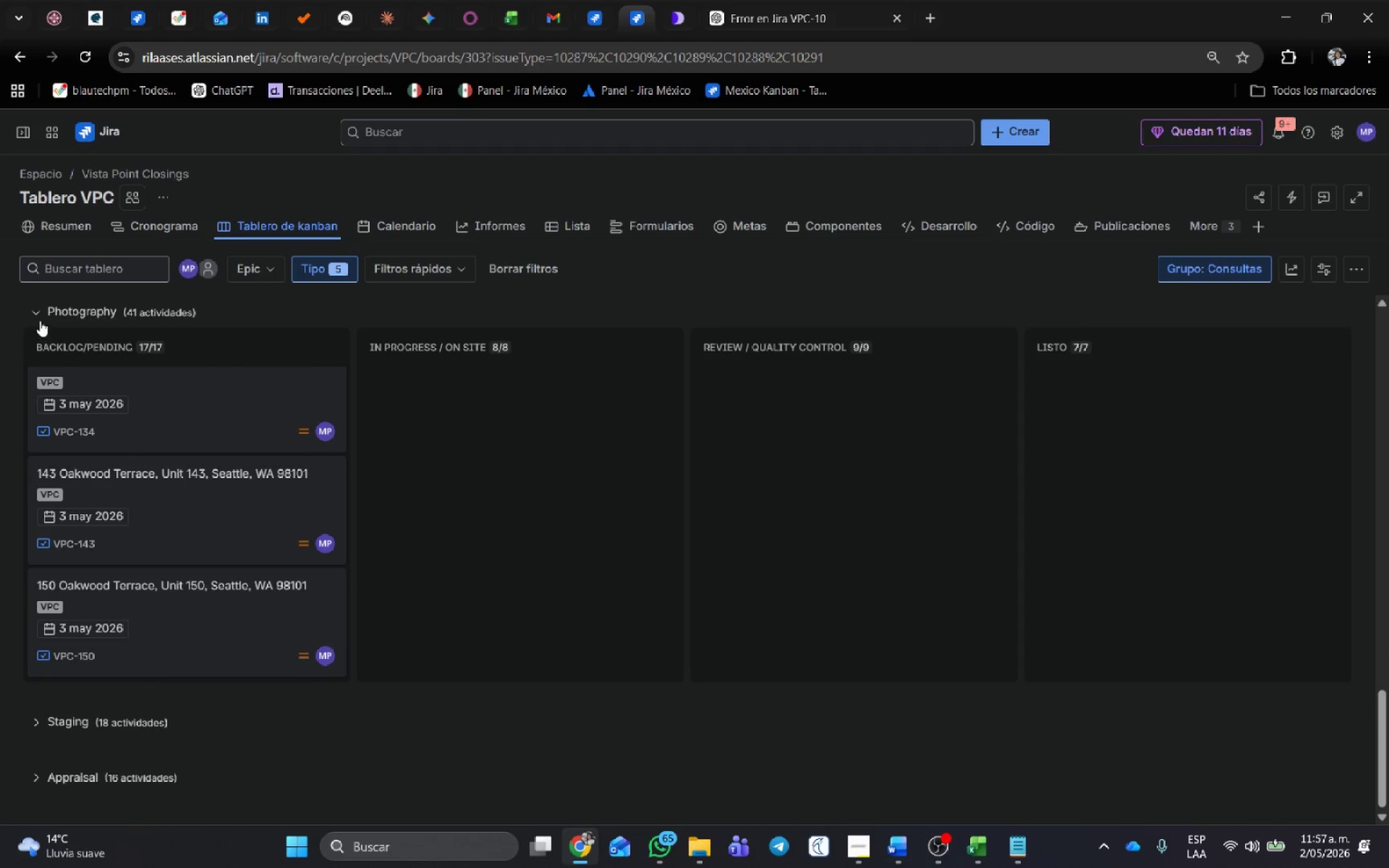 
left_click([35, 313])
 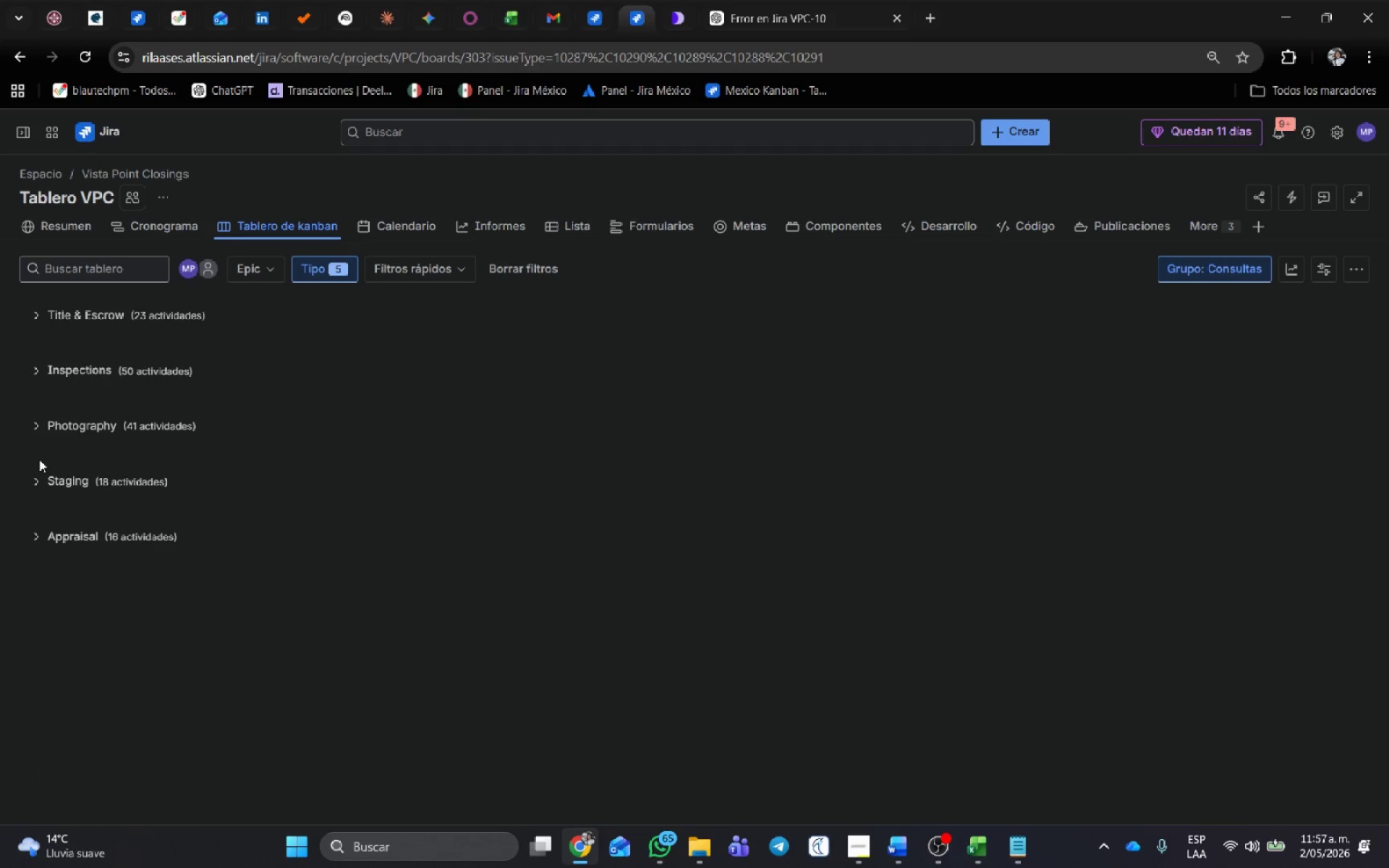 
left_click([33, 482])
 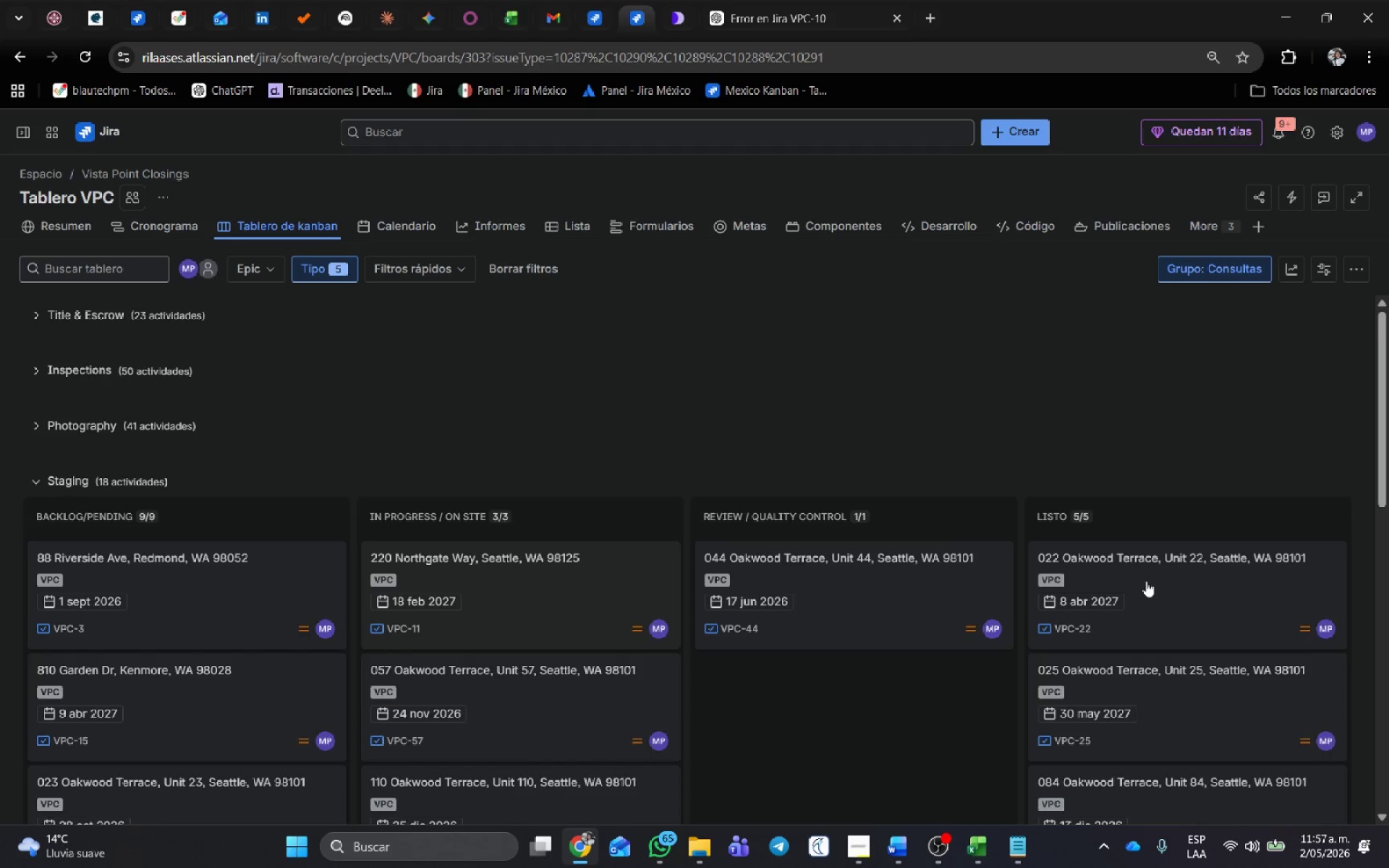 
scroll: coordinate [1225, 587], scroll_direction: down, amount: 14.0
 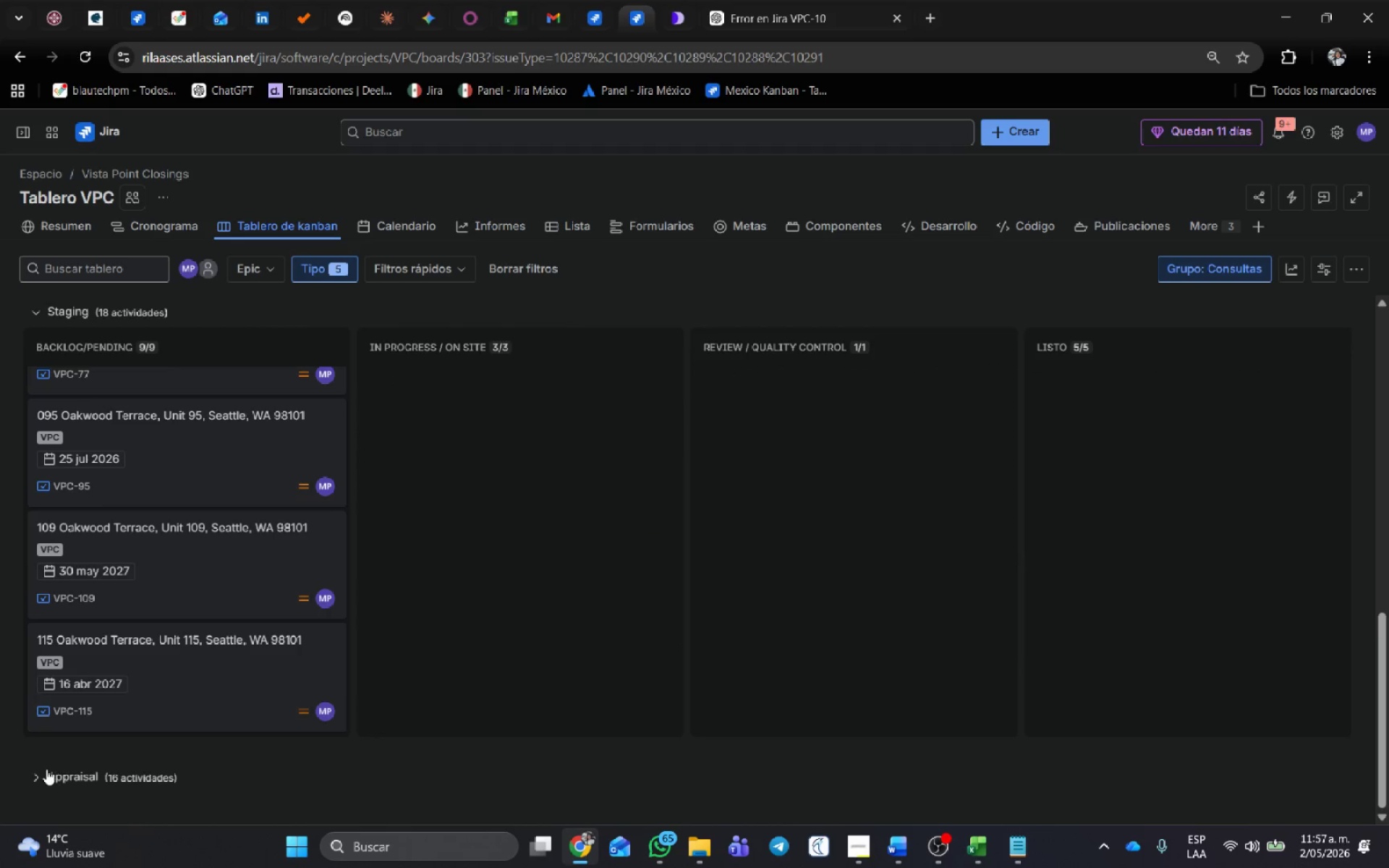 
left_click([39, 775])
 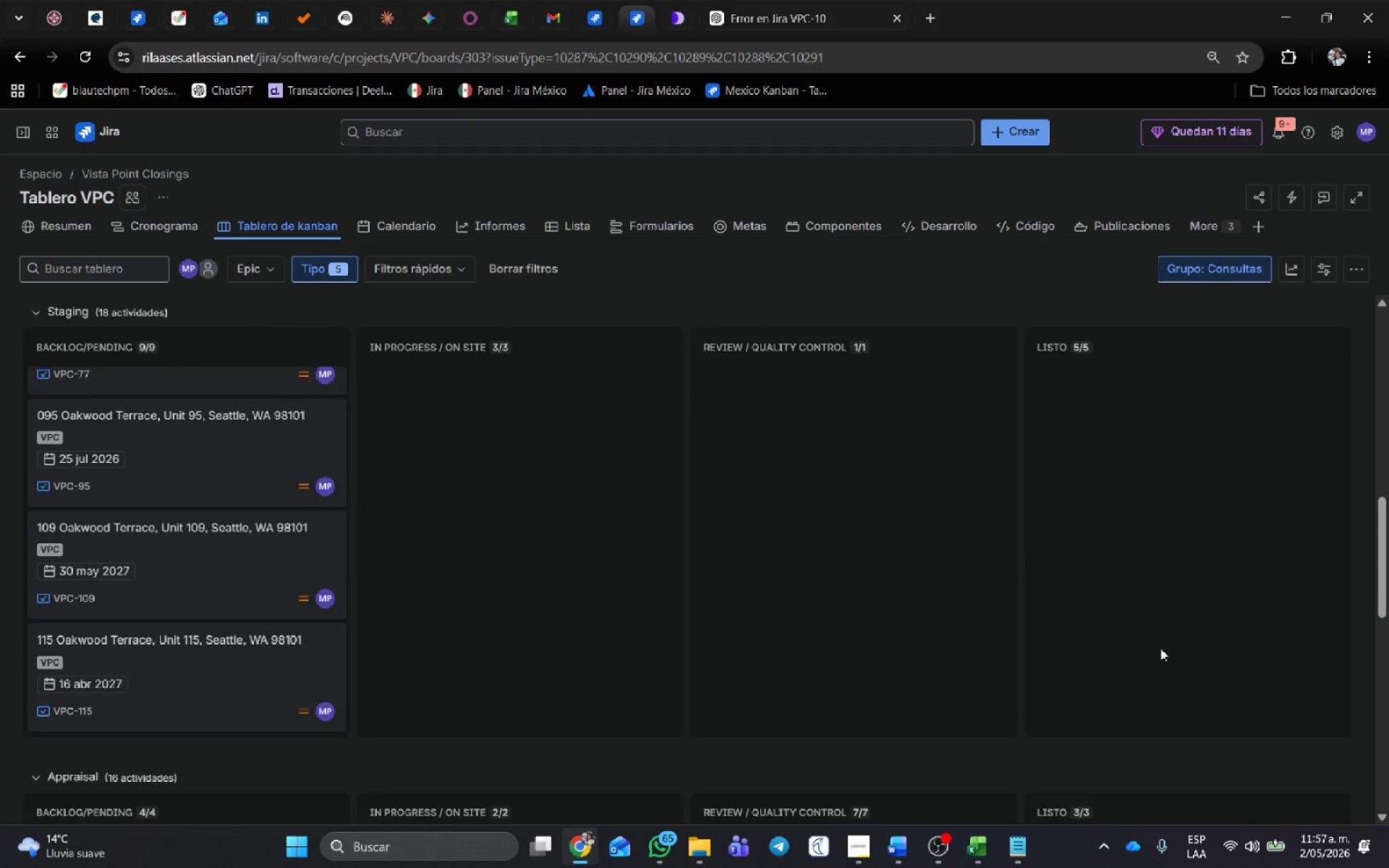 
scroll: coordinate [1163, 646], scroll_direction: down, amount: 9.0
 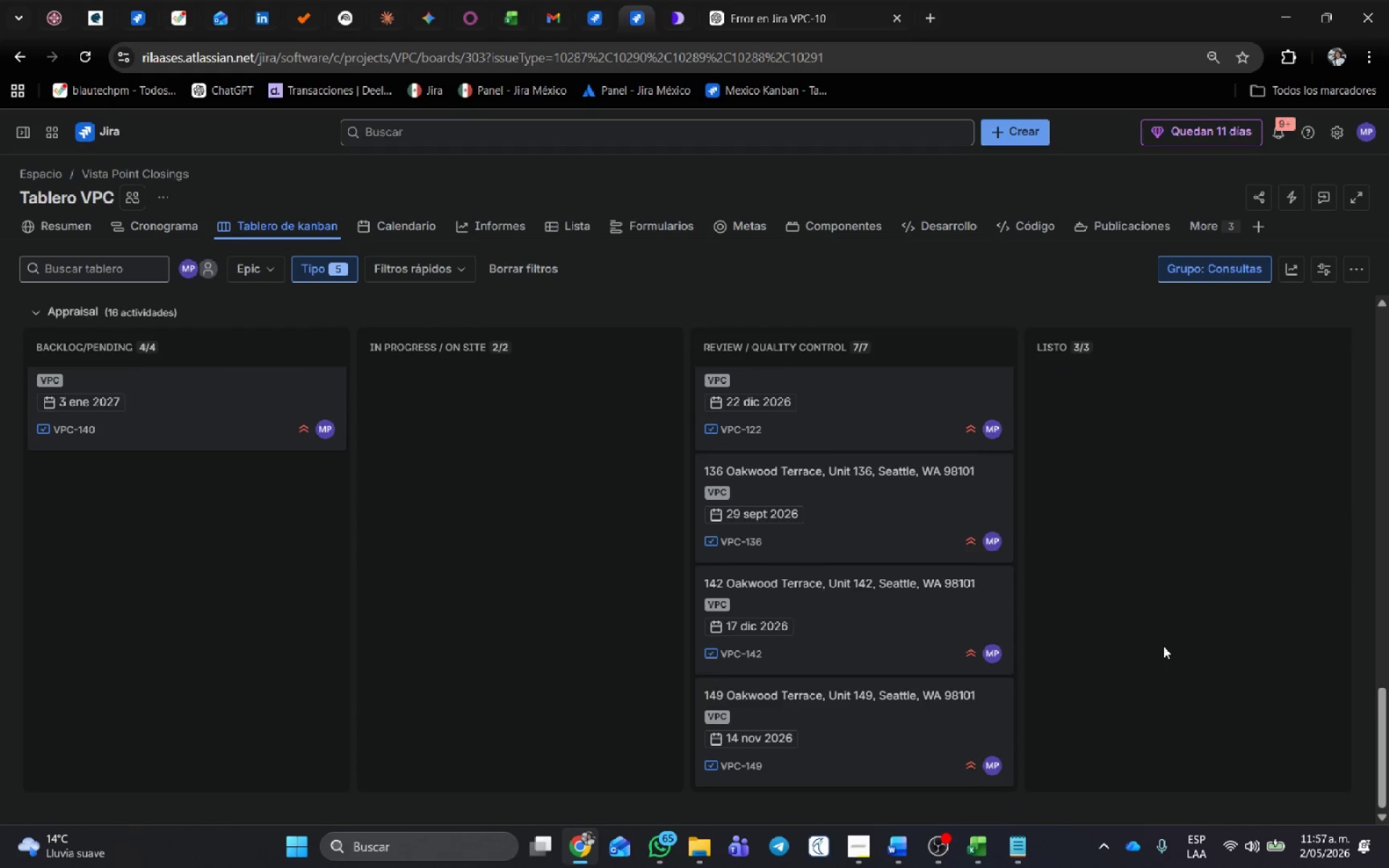 
scroll: coordinate [200, 450], scroll_direction: up, amount: 8.0
 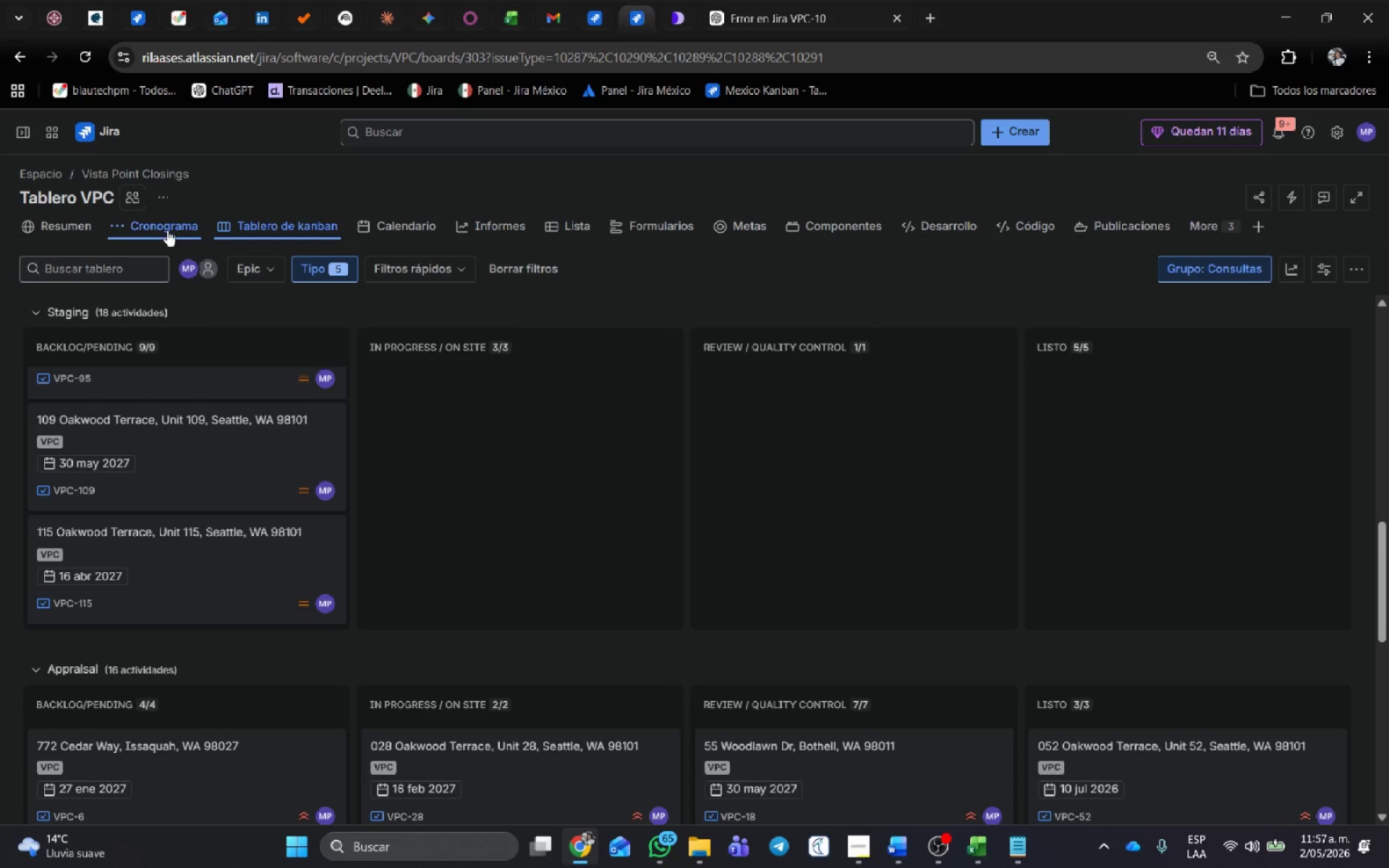 
left_click([167, 228])
 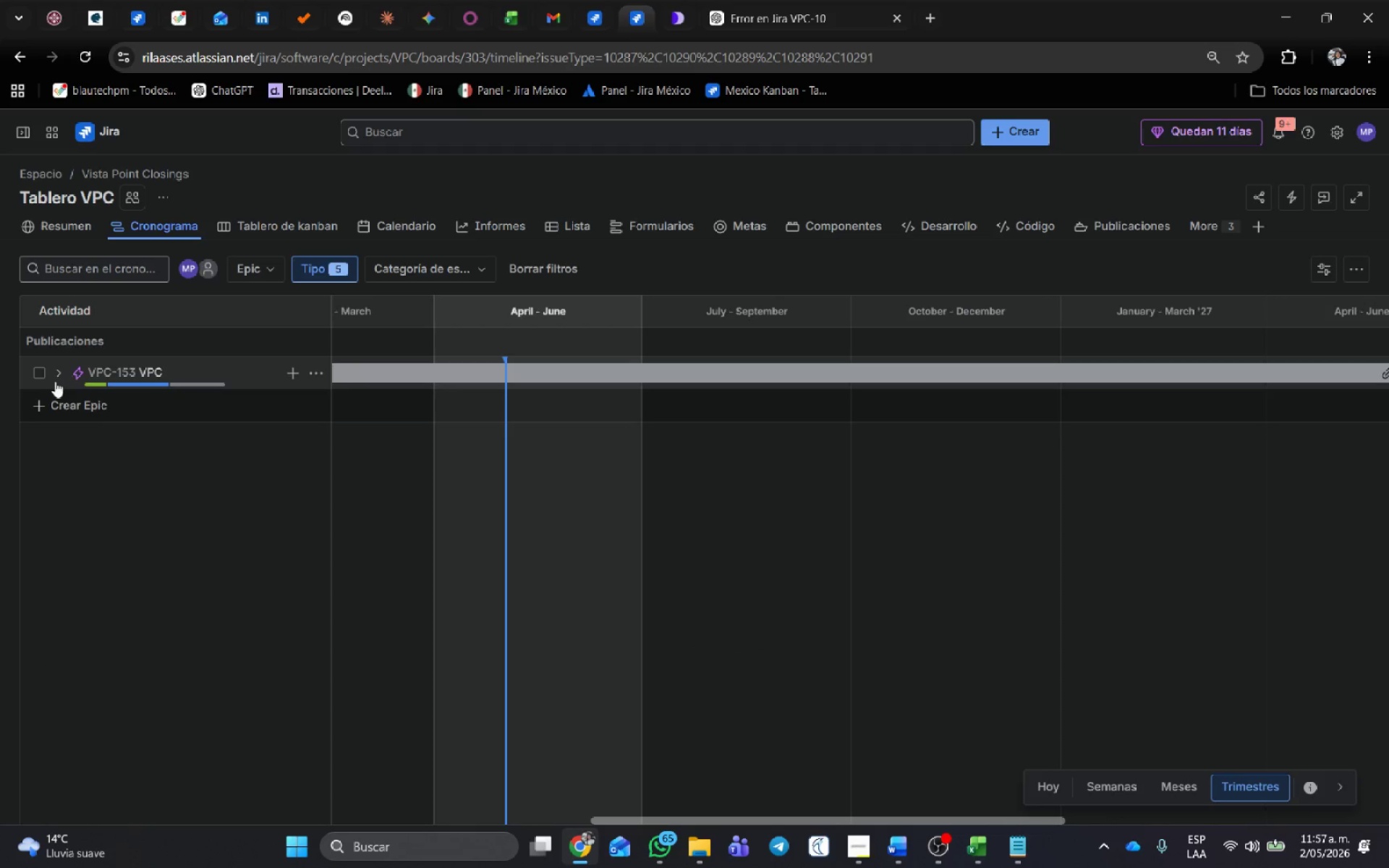 
left_click([56, 373])
 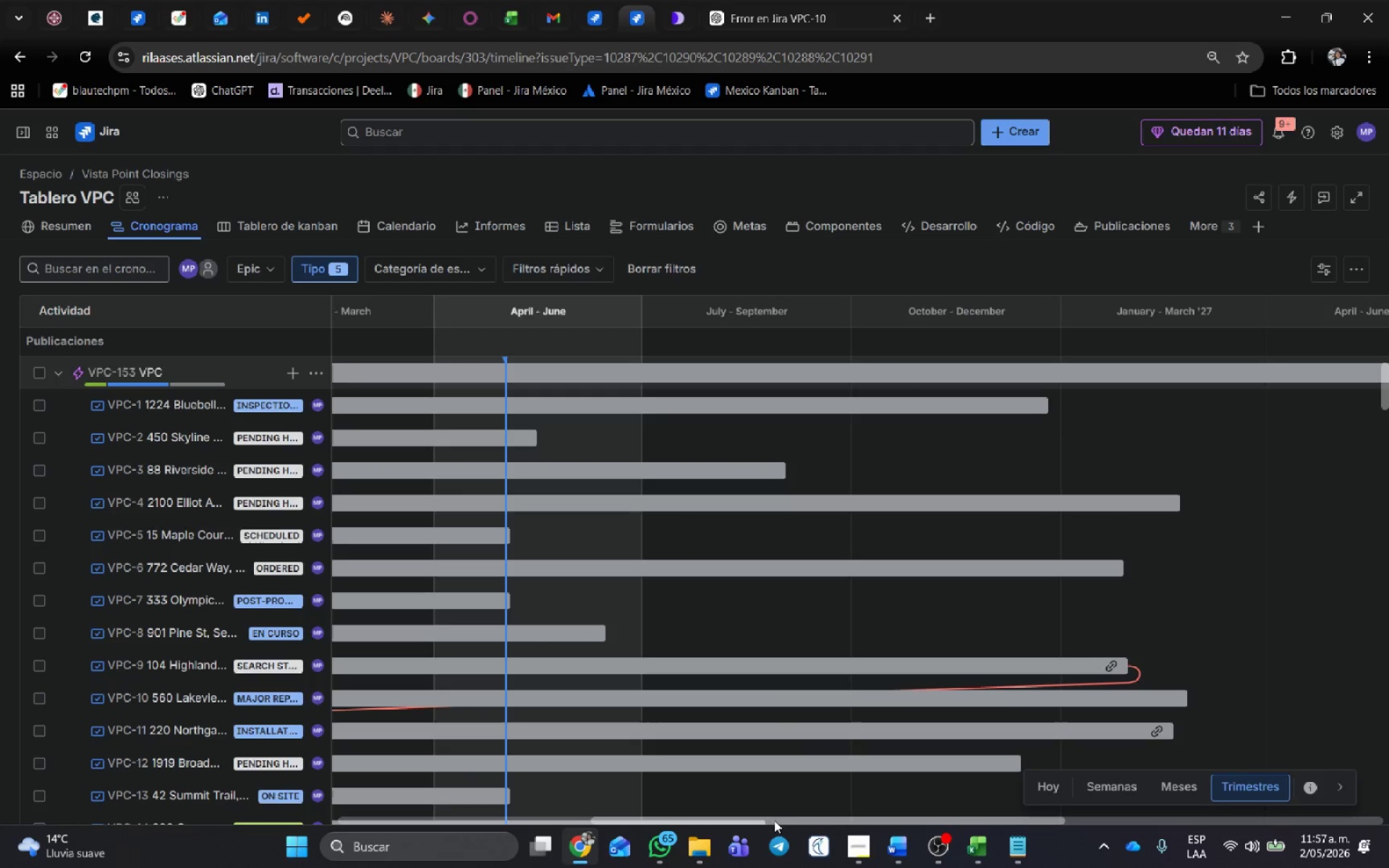 
left_click_drag(start_coordinate=[778, 820], to_coordinate=[670, 810])
 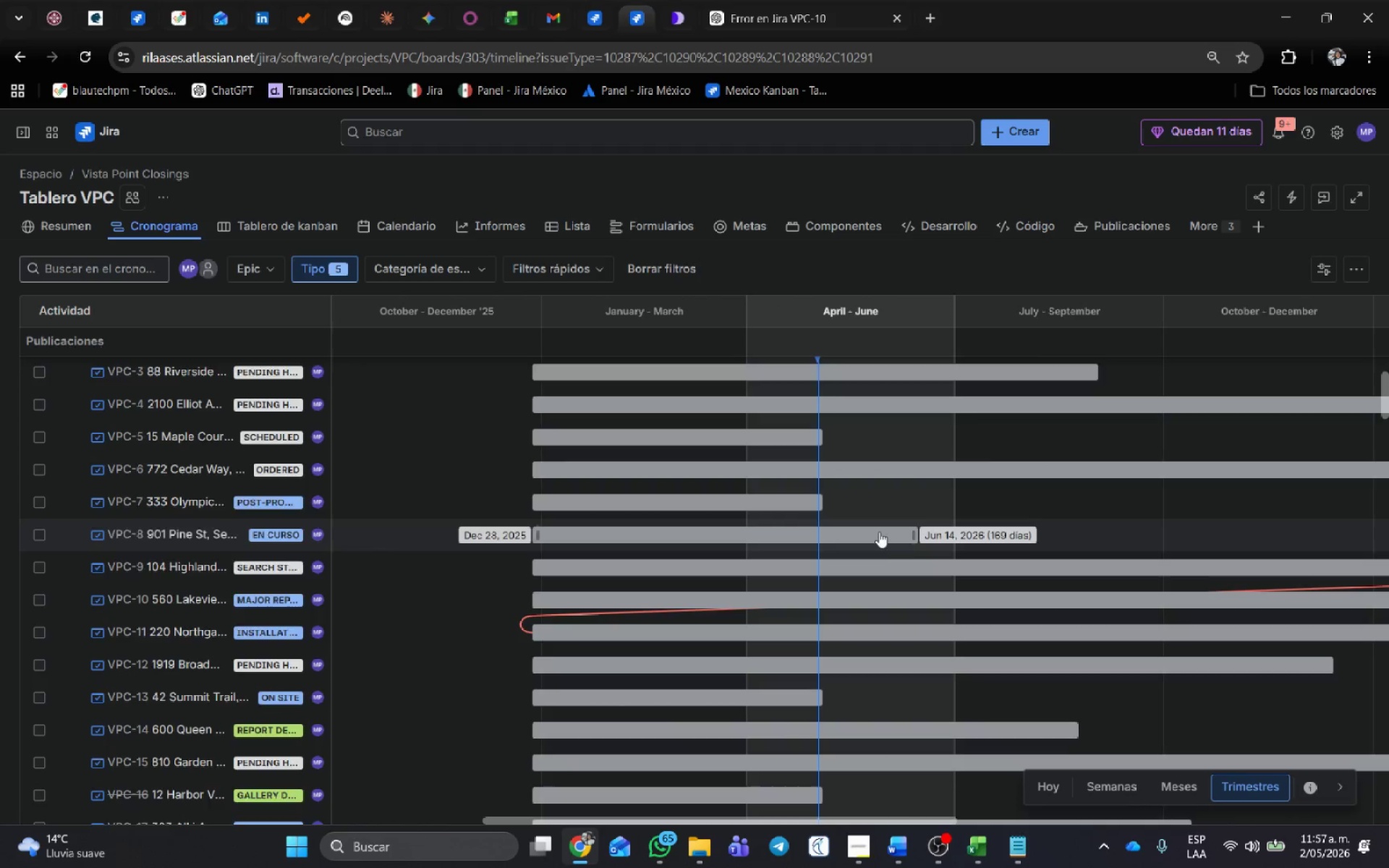 
scroll: coordinate [1154, 618], scroll_direction: down, amount: 26.0
 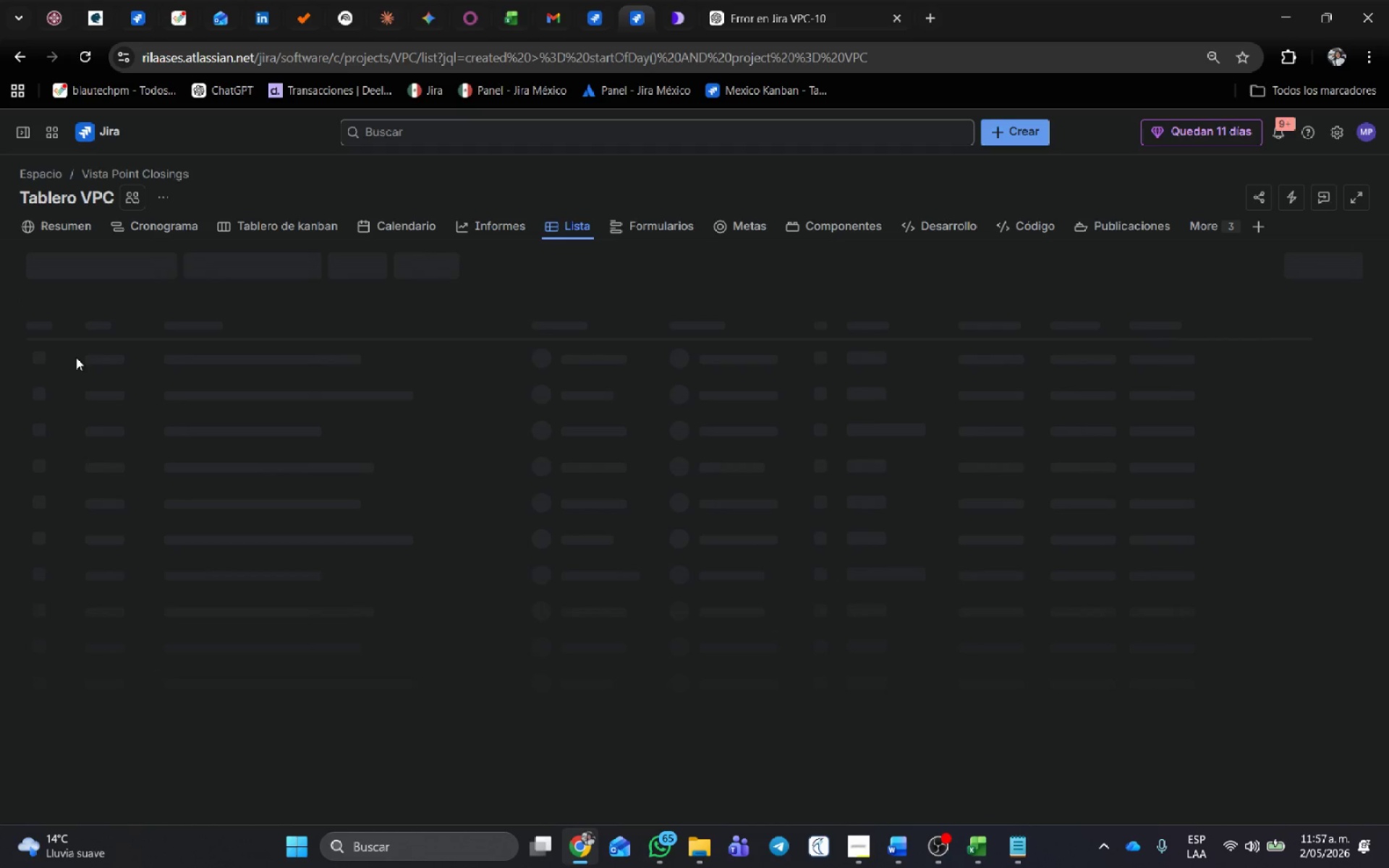 
wait(10.55)
 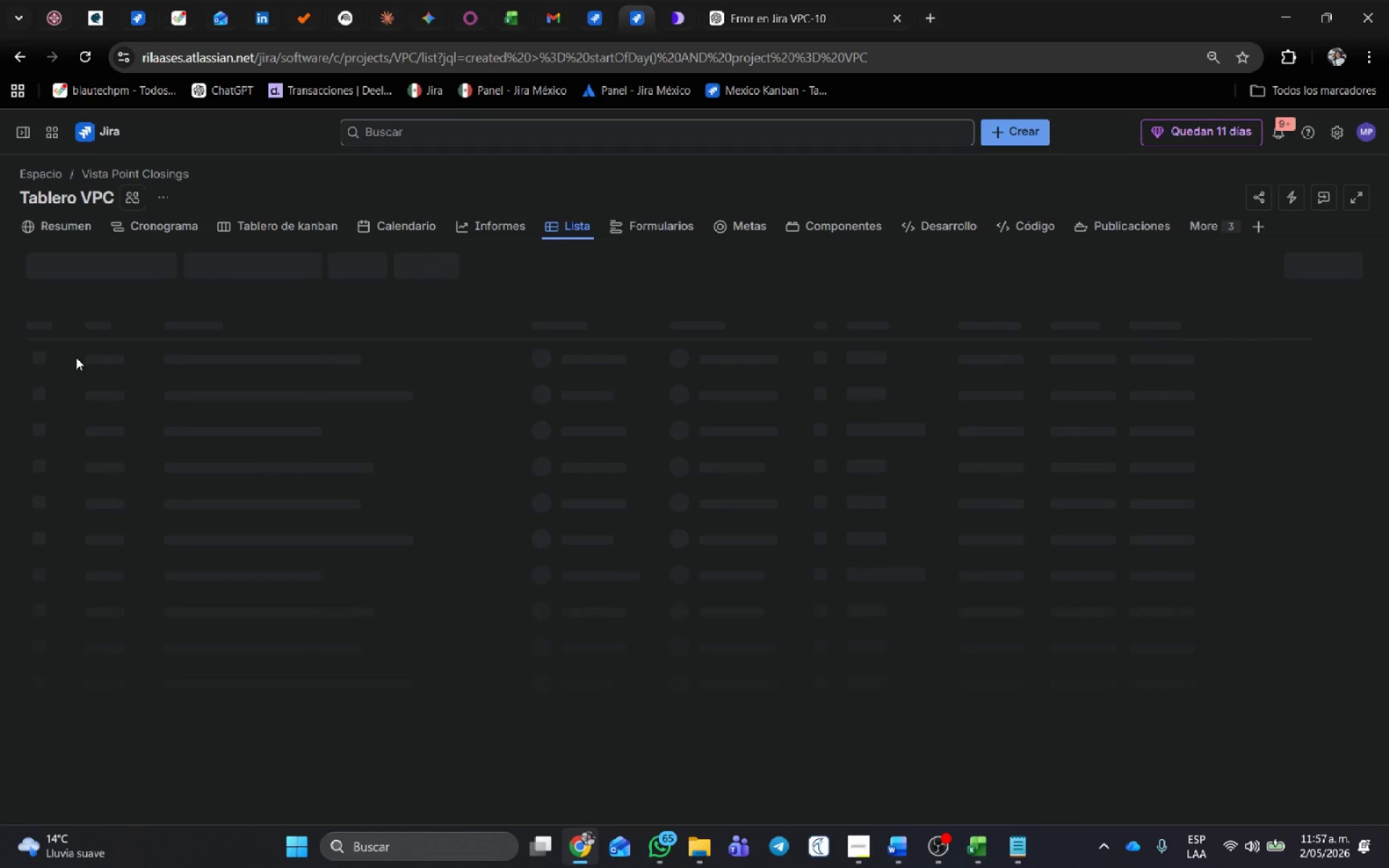 
left_click([796, 317])
 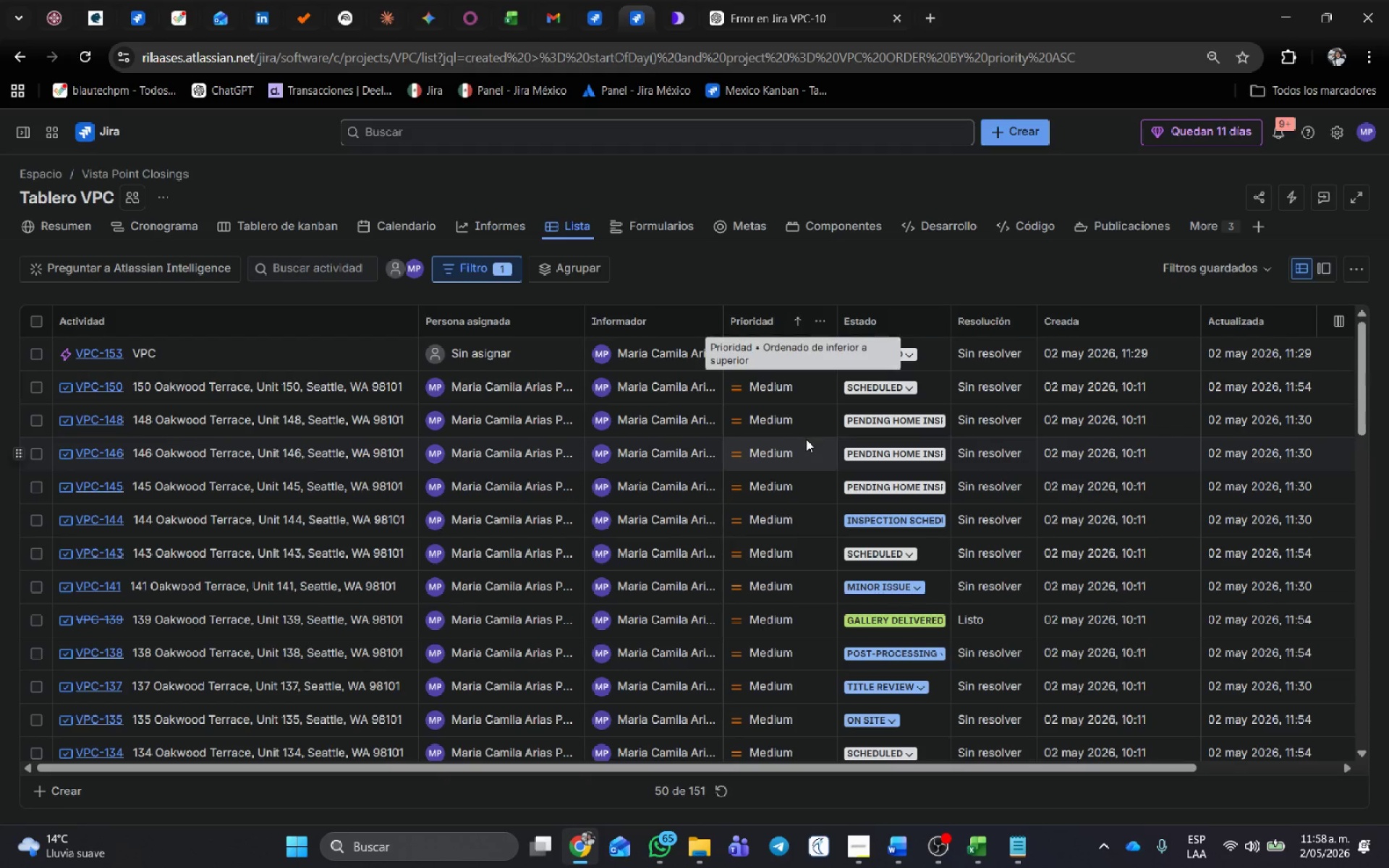 
scroll: coordinate [794, 455], scroll_direction: up, amount: 4.0
 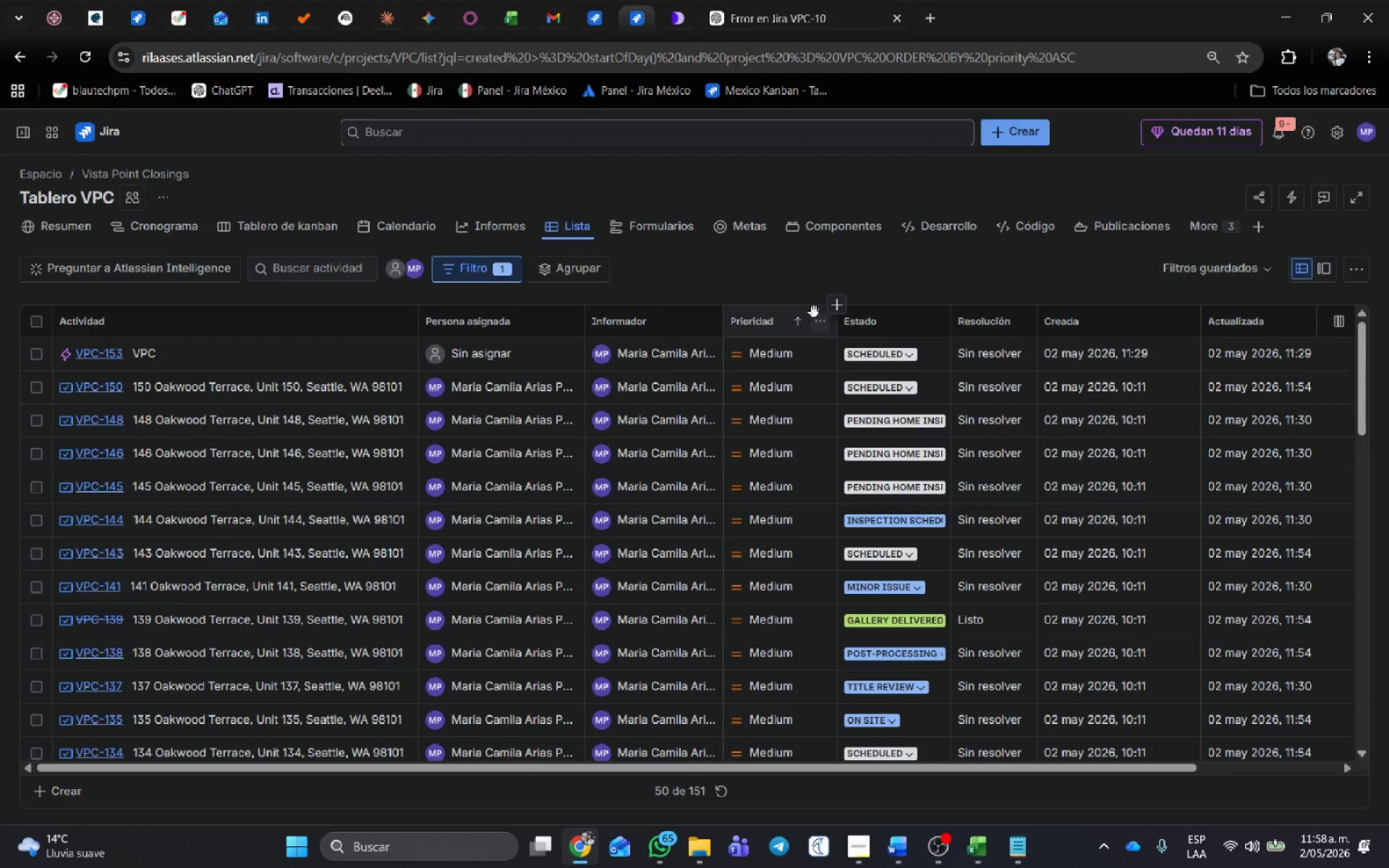 
left_click([797, 320])
 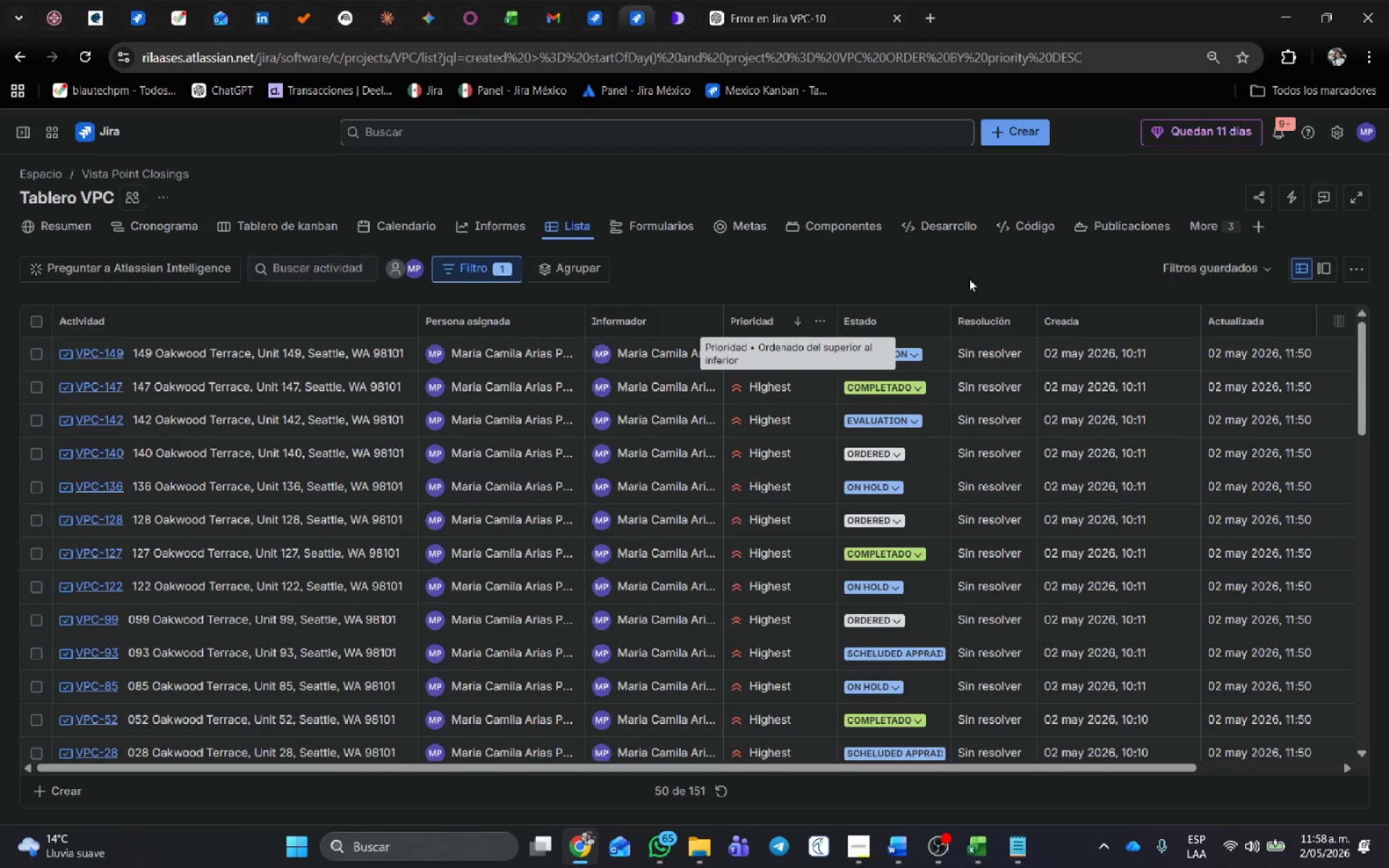 
scroll: coordinate [754, 394], scroll_direction: down, amount: 2.0
 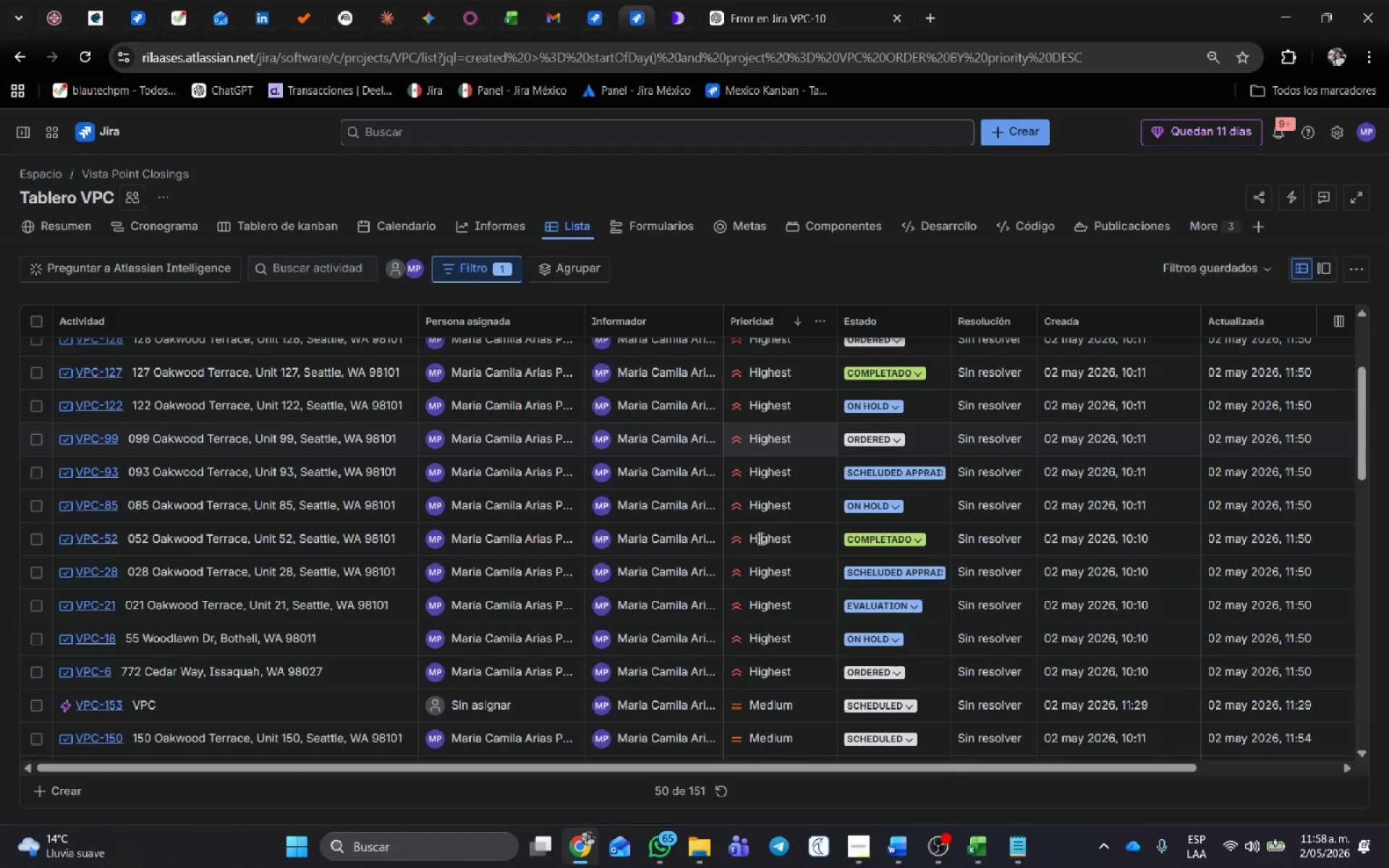 
scroll: coordinate [772, 674], scroll_direction: up, amount: 5.0
 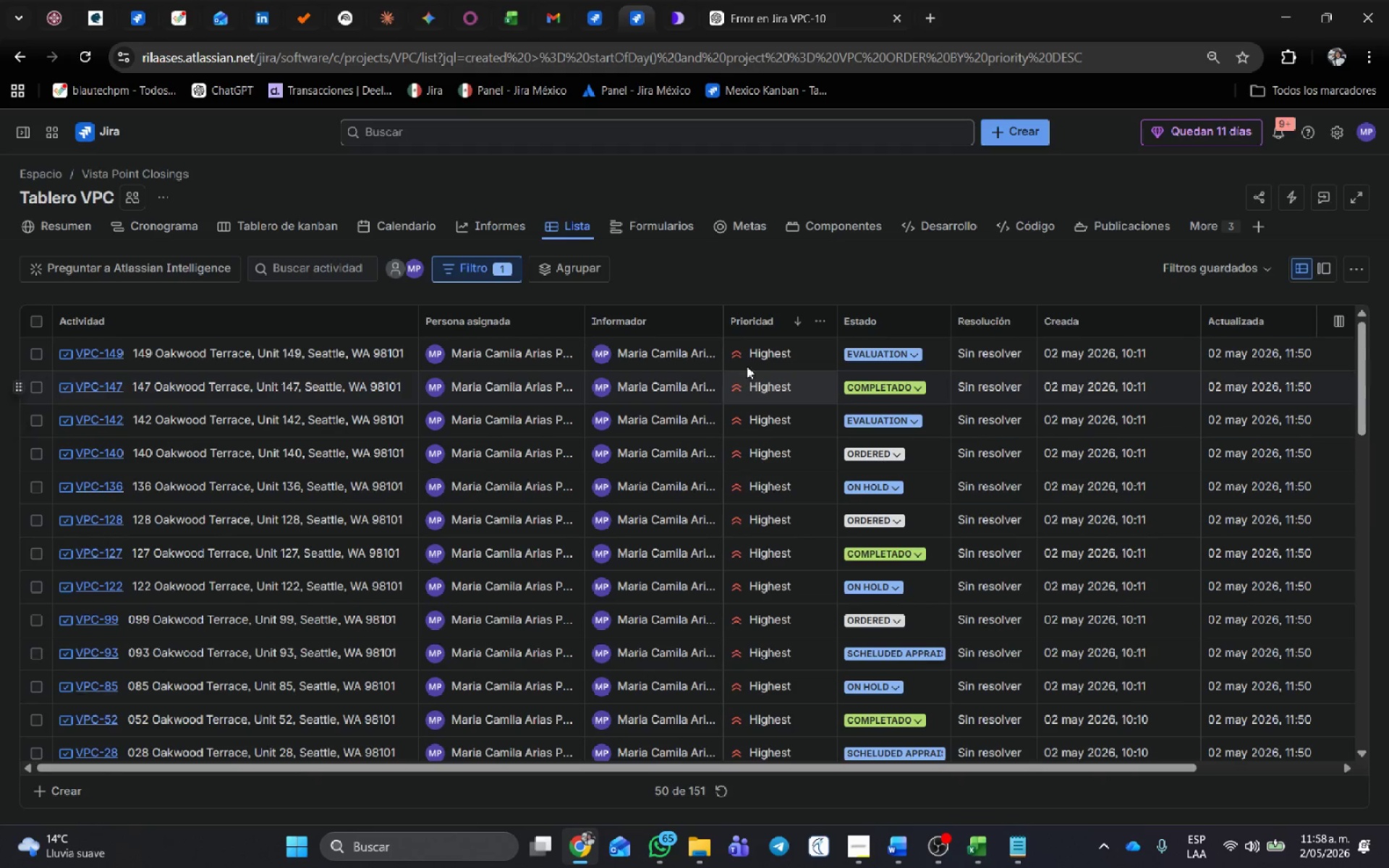 
scroll: coordinate [773, 527], scroll_direction: down, amount: 7.0
 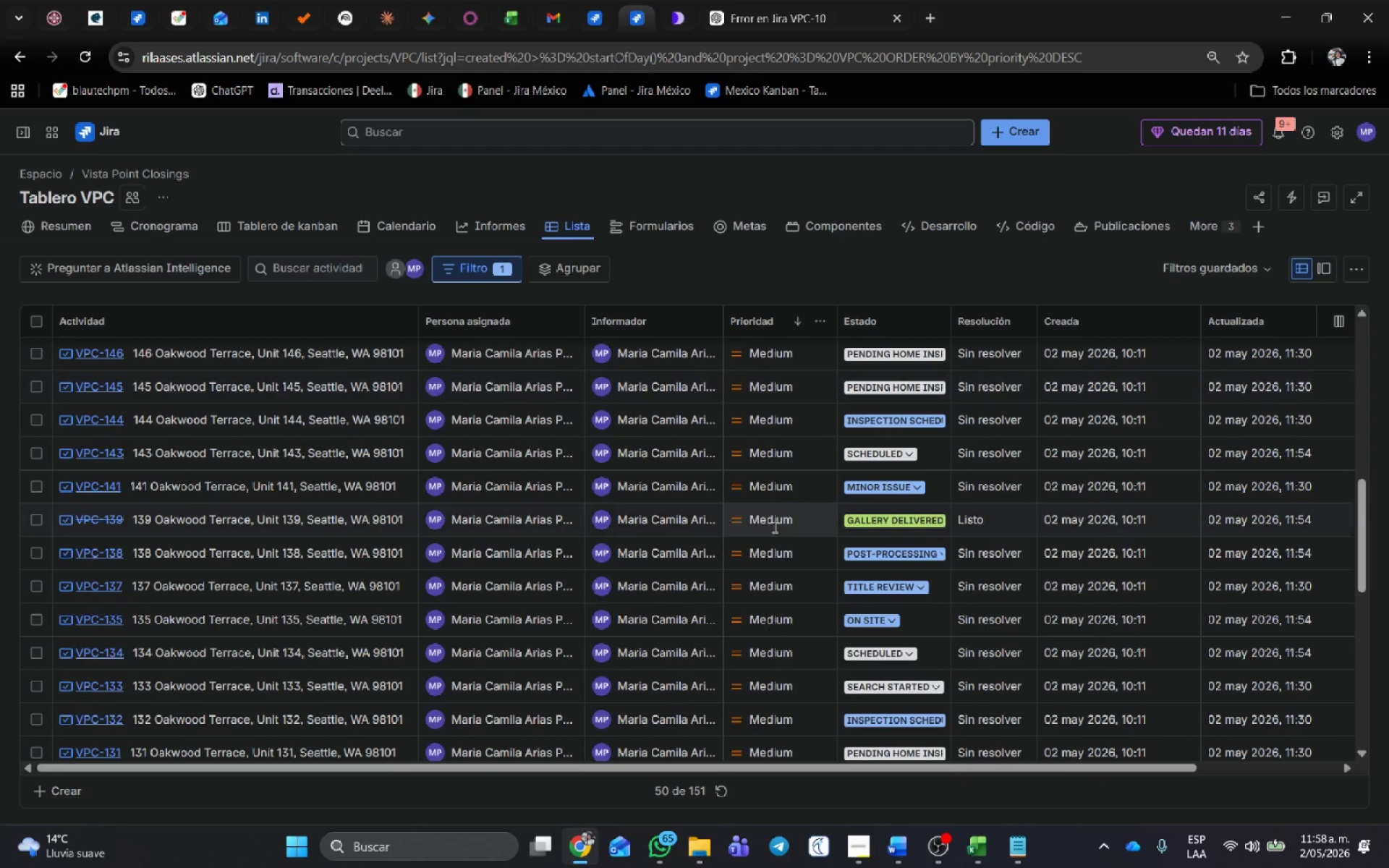 
scroll: coordinate [780, 469], scroll_direction: up, amount: 14.0
 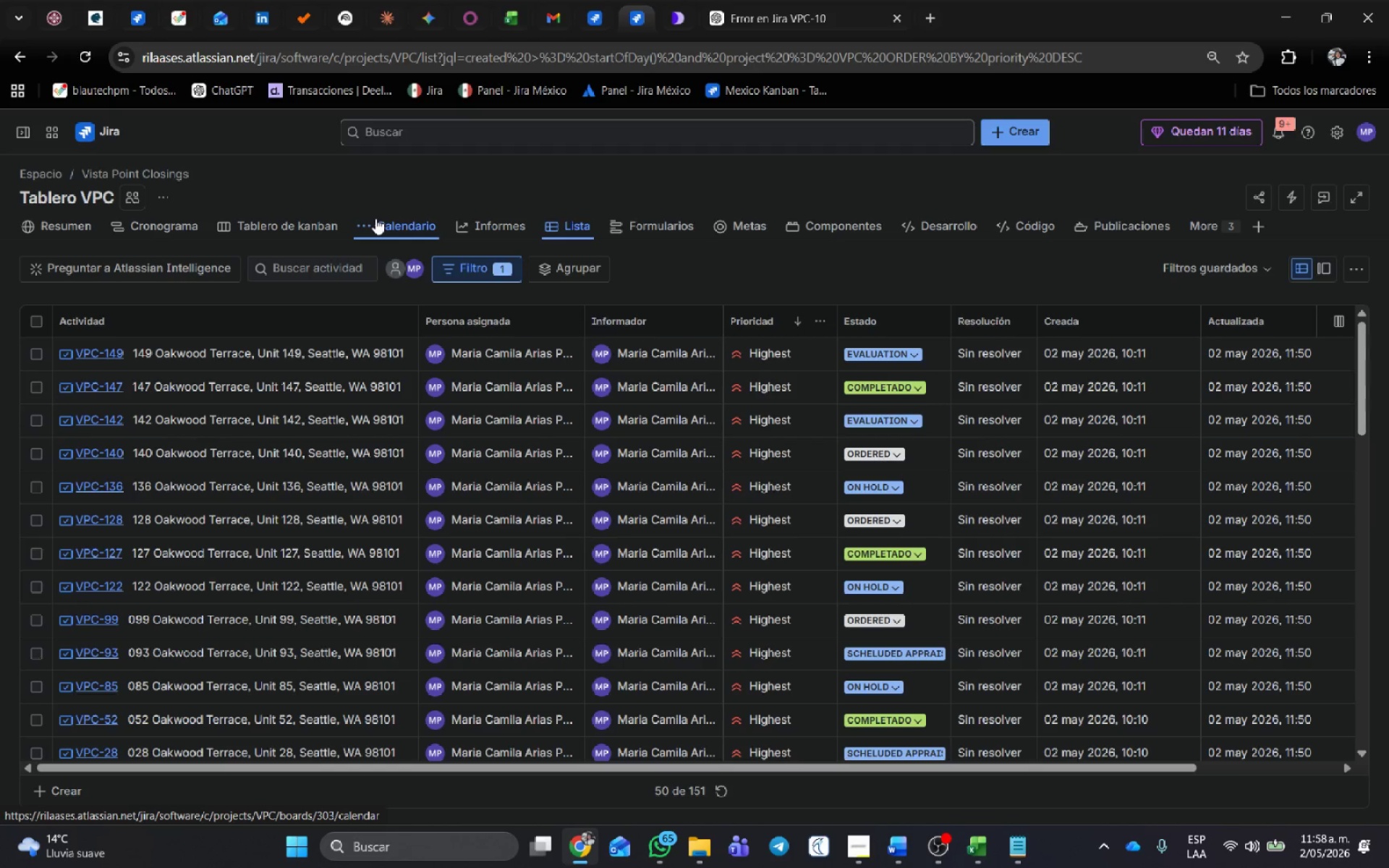 
left_click([313, 221])
 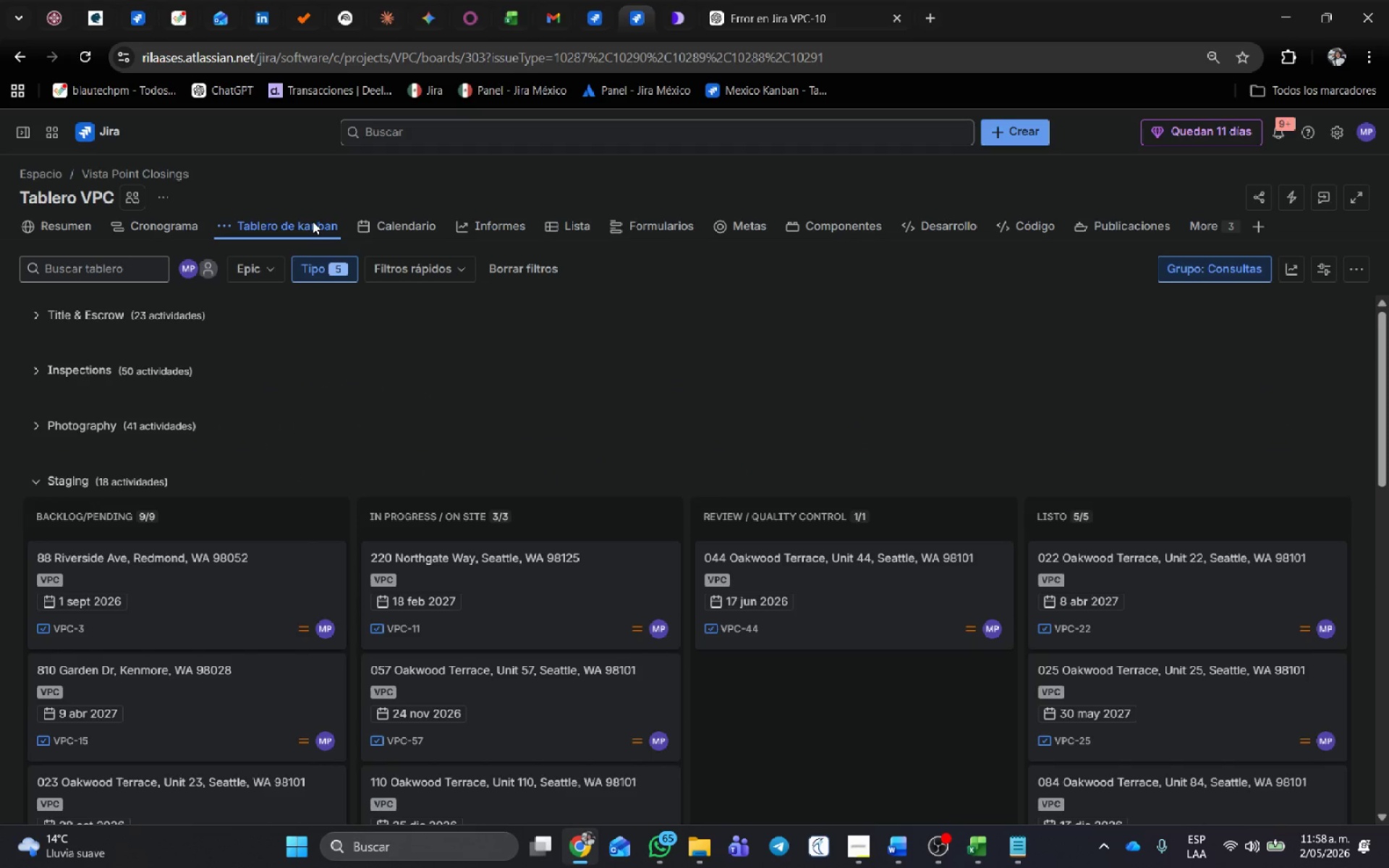 
scroll: coordinate [437, 396], scroll_direction: down, amount: 3.0
 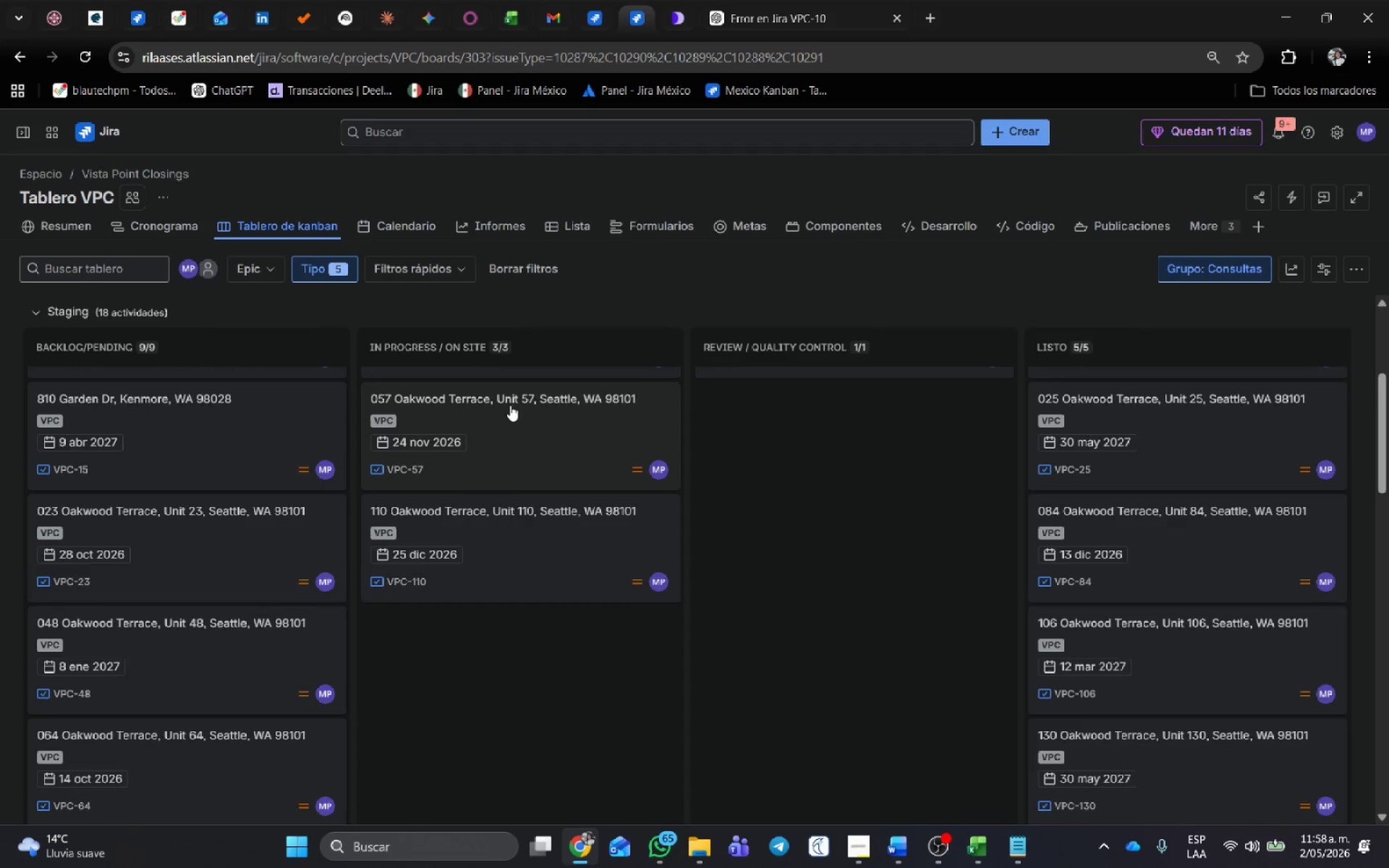 
left_click([512, 404])
 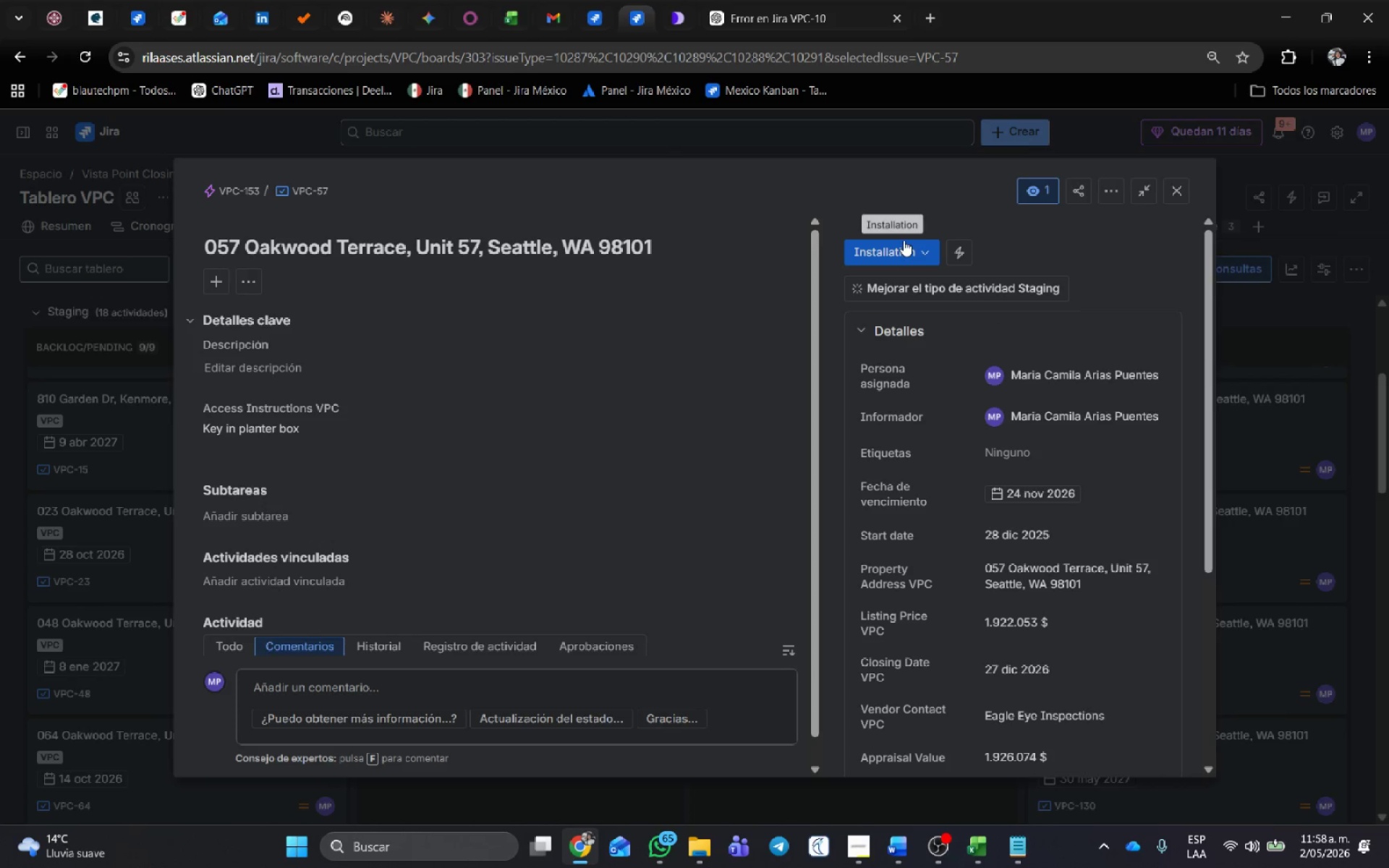 
left_click([902, 257])
 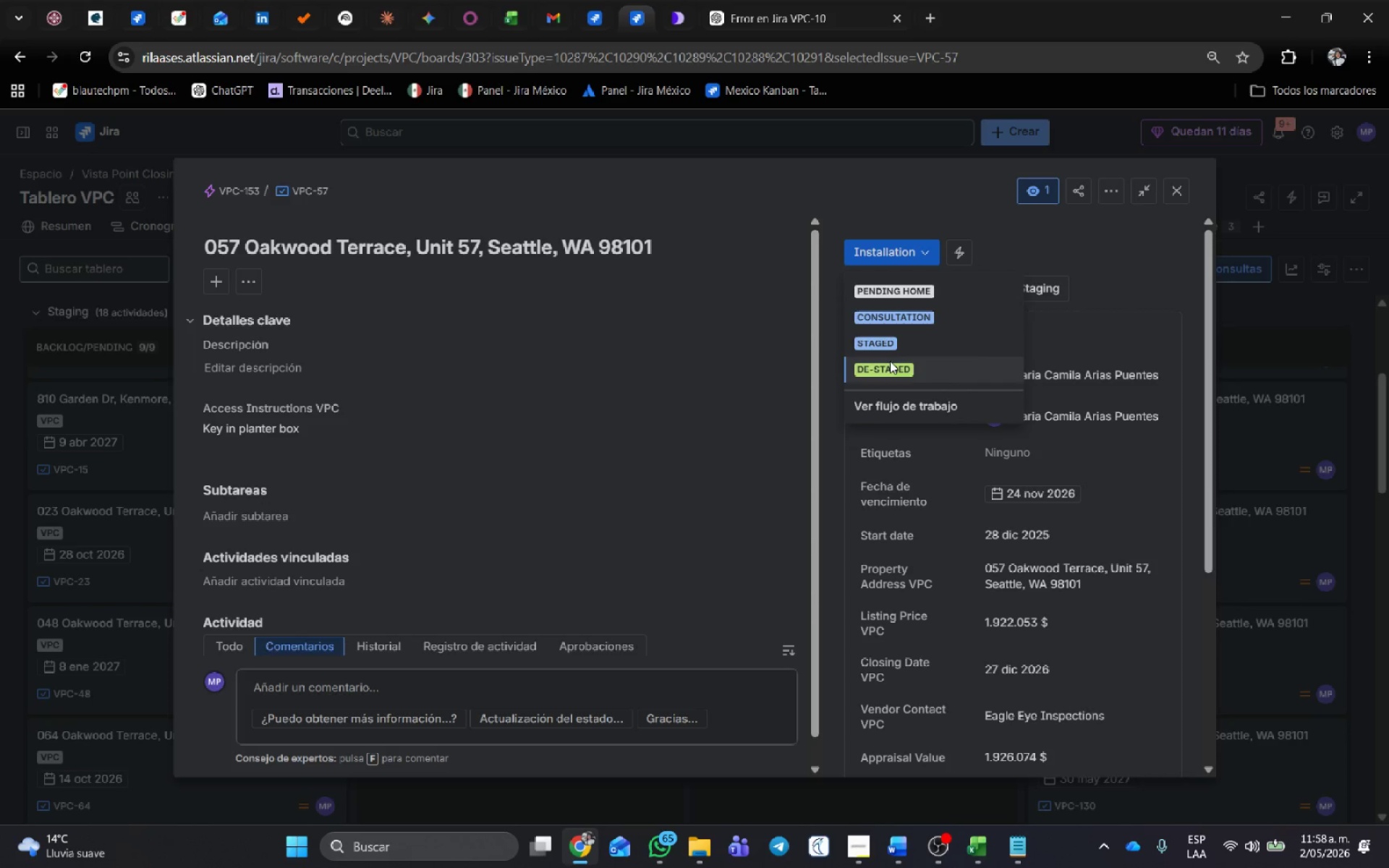 
left_click([890, 361])
 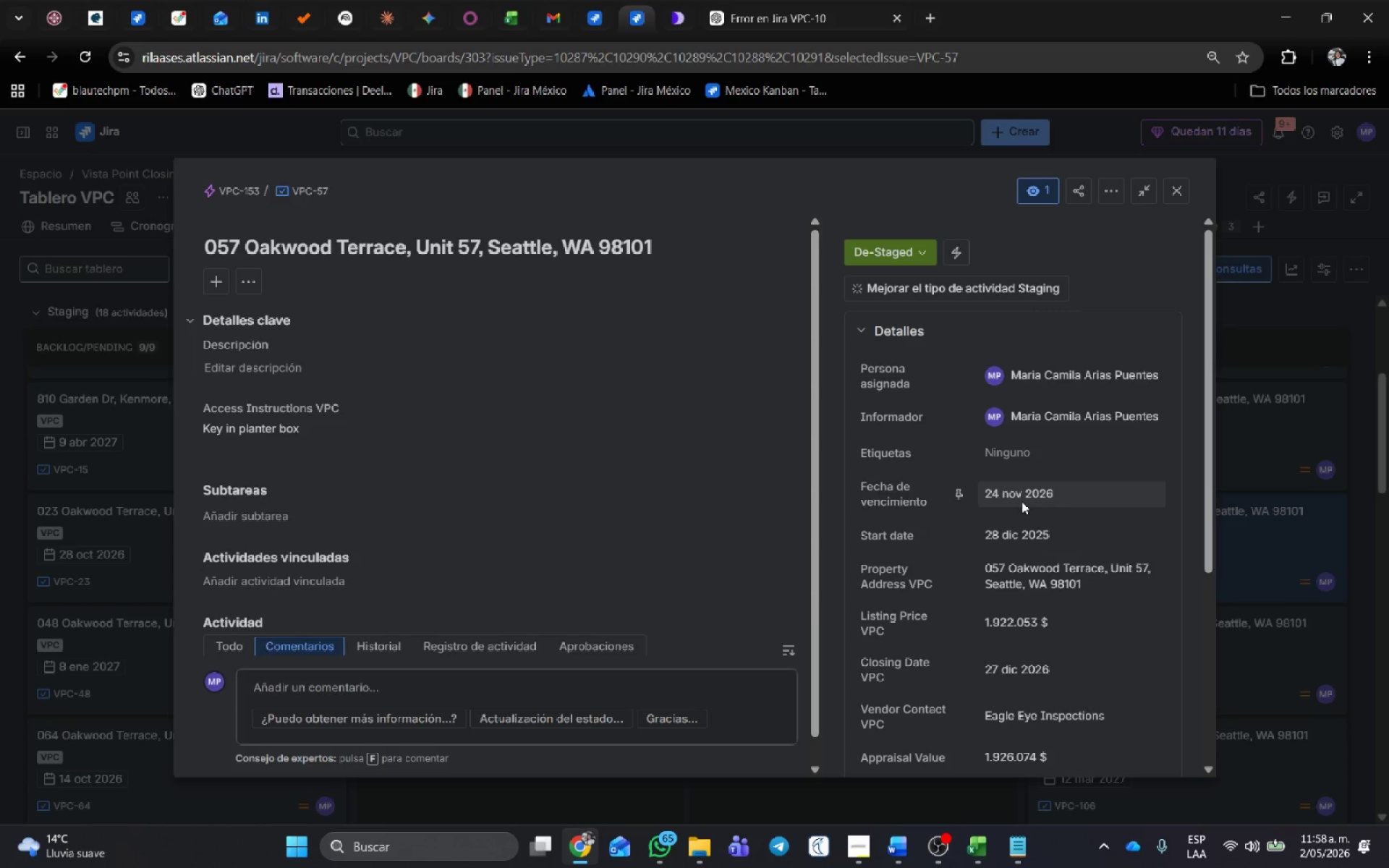 
wait(6.56)
 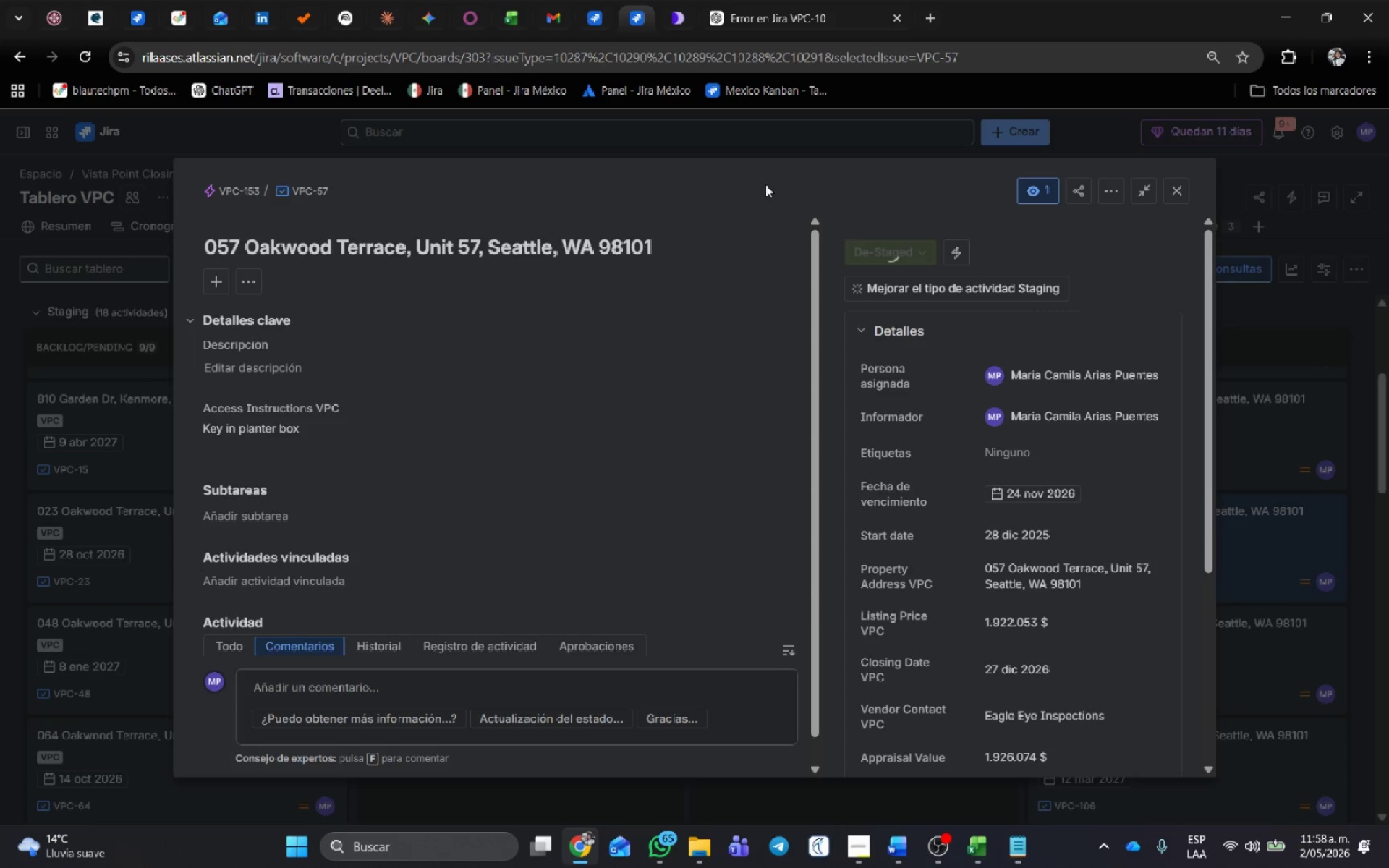 
scroll: coordinate [620, 538], scroll_direction: none, amount: 0.0
 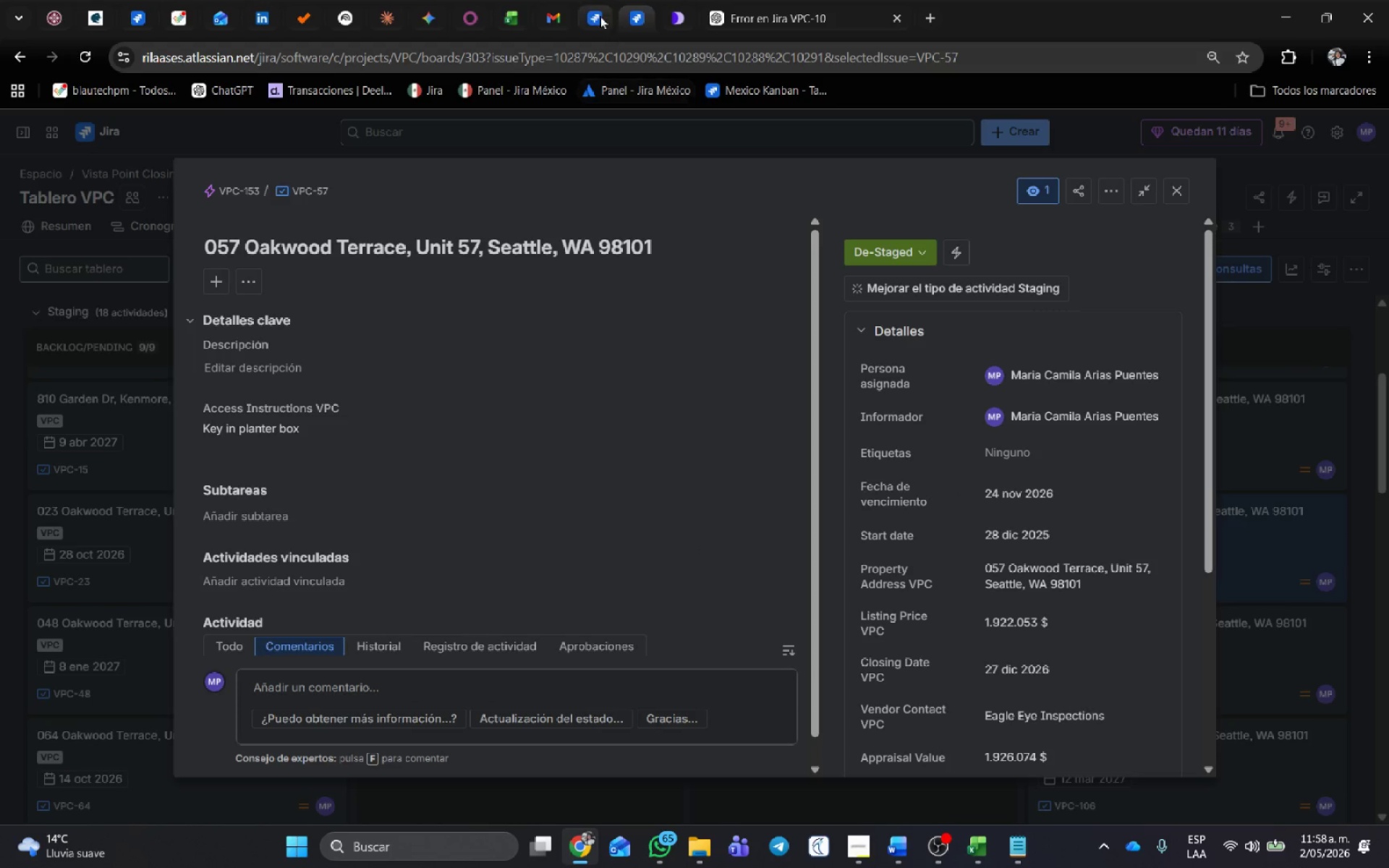 
left_click([598, 13])
 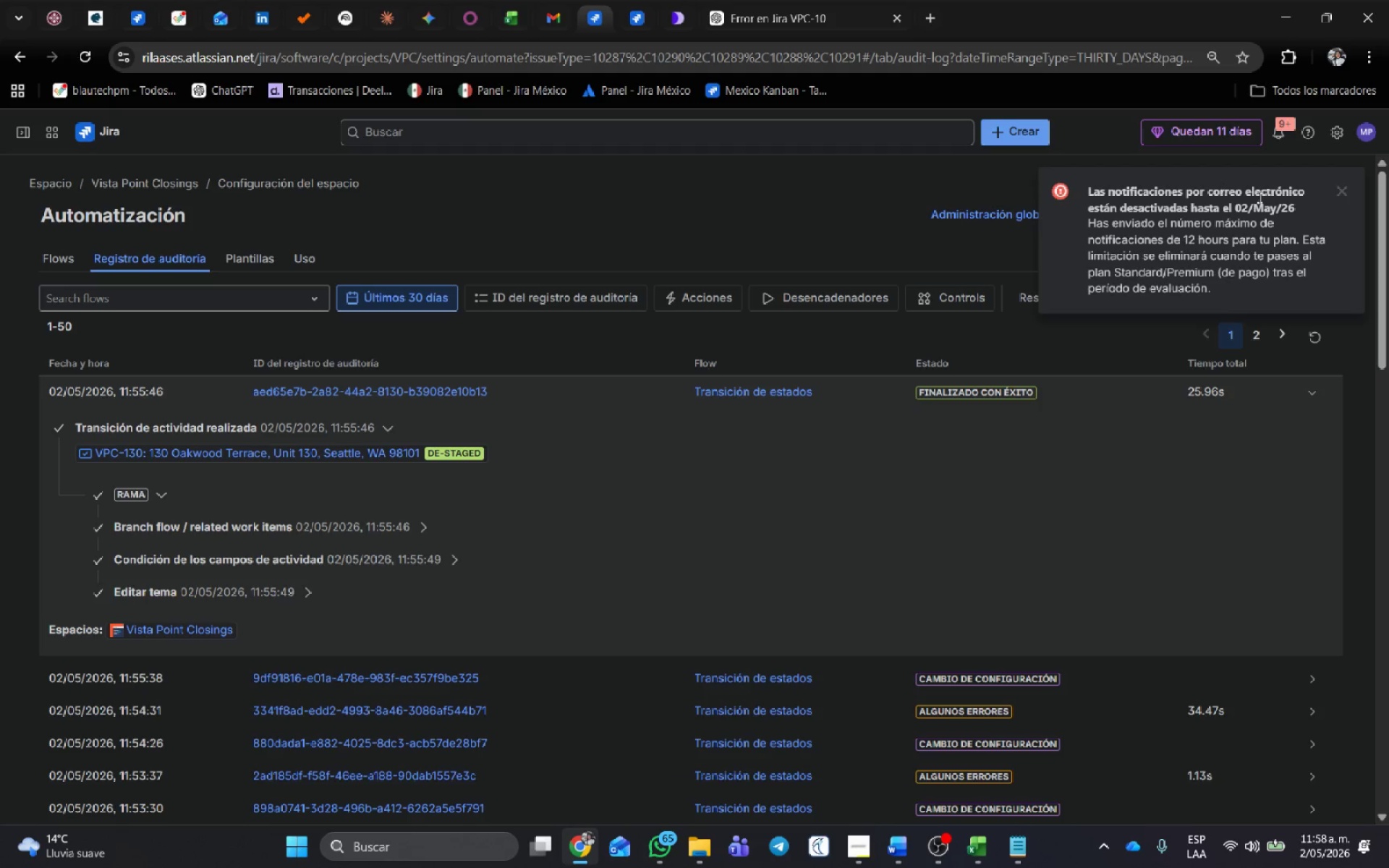 
left_click([1342, 188])
 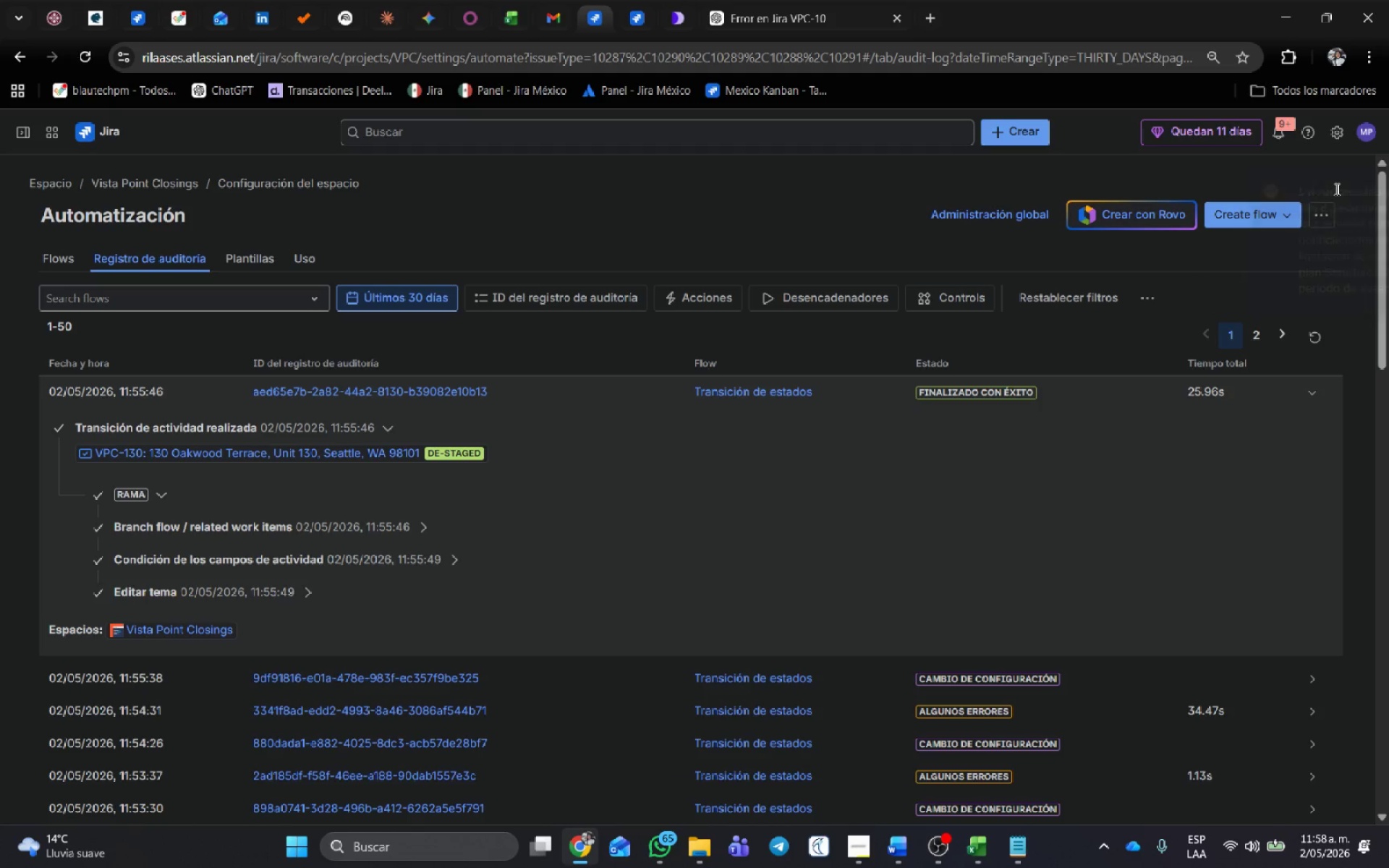 
key(Control+Shift+R)
 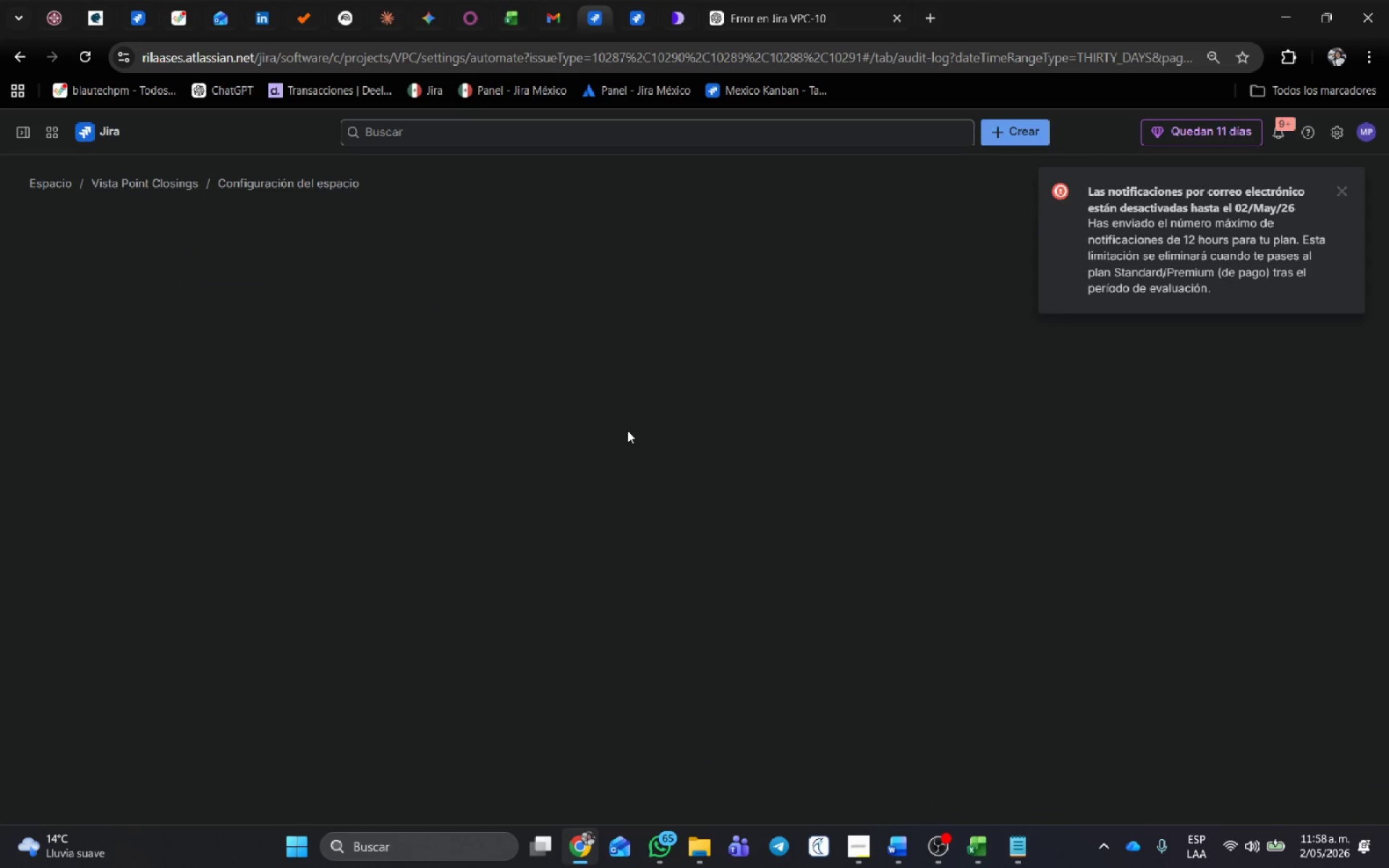 
wait(6.33)
 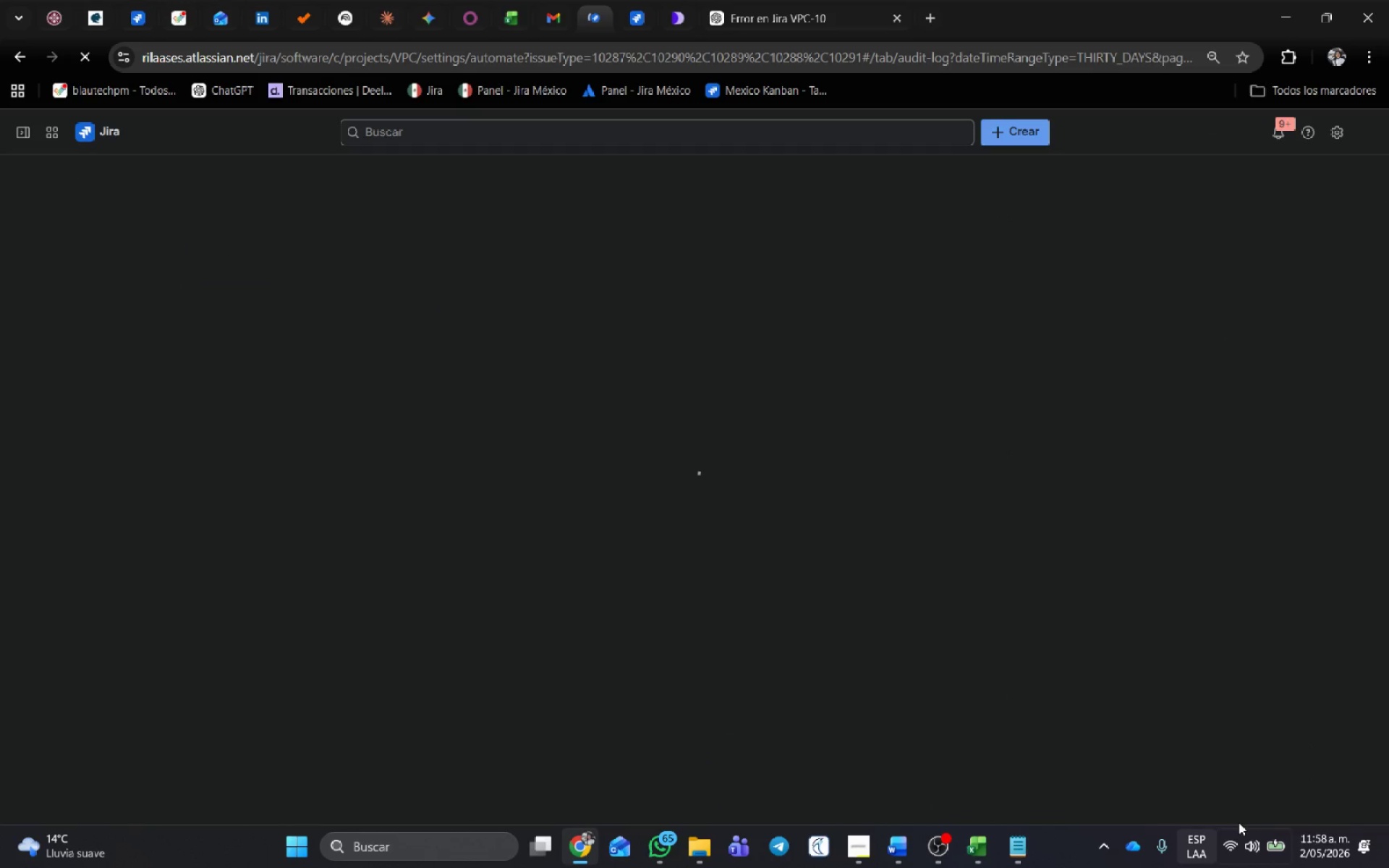 
left_click([1341, 191])
 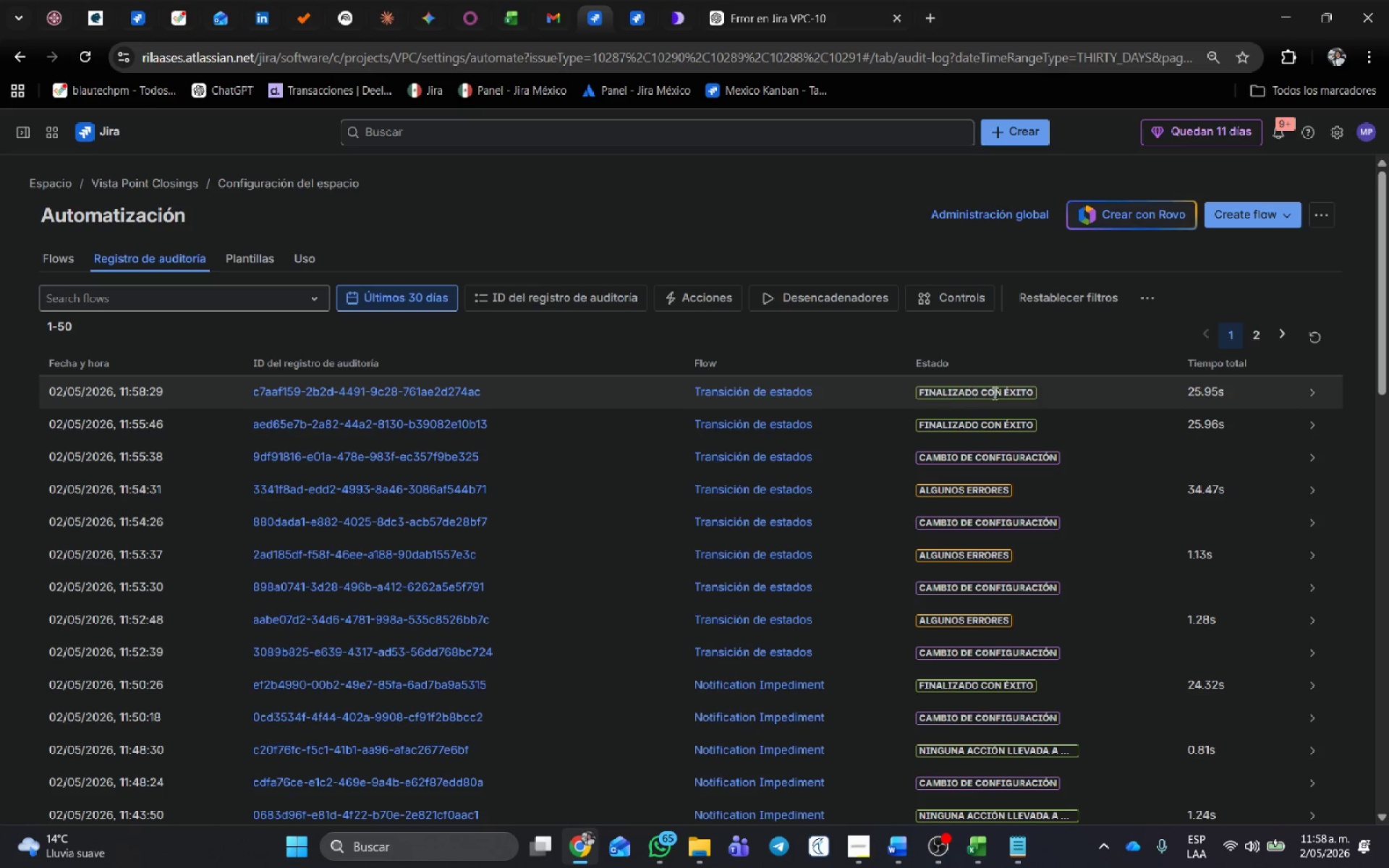 
left_click([1317, 388])
 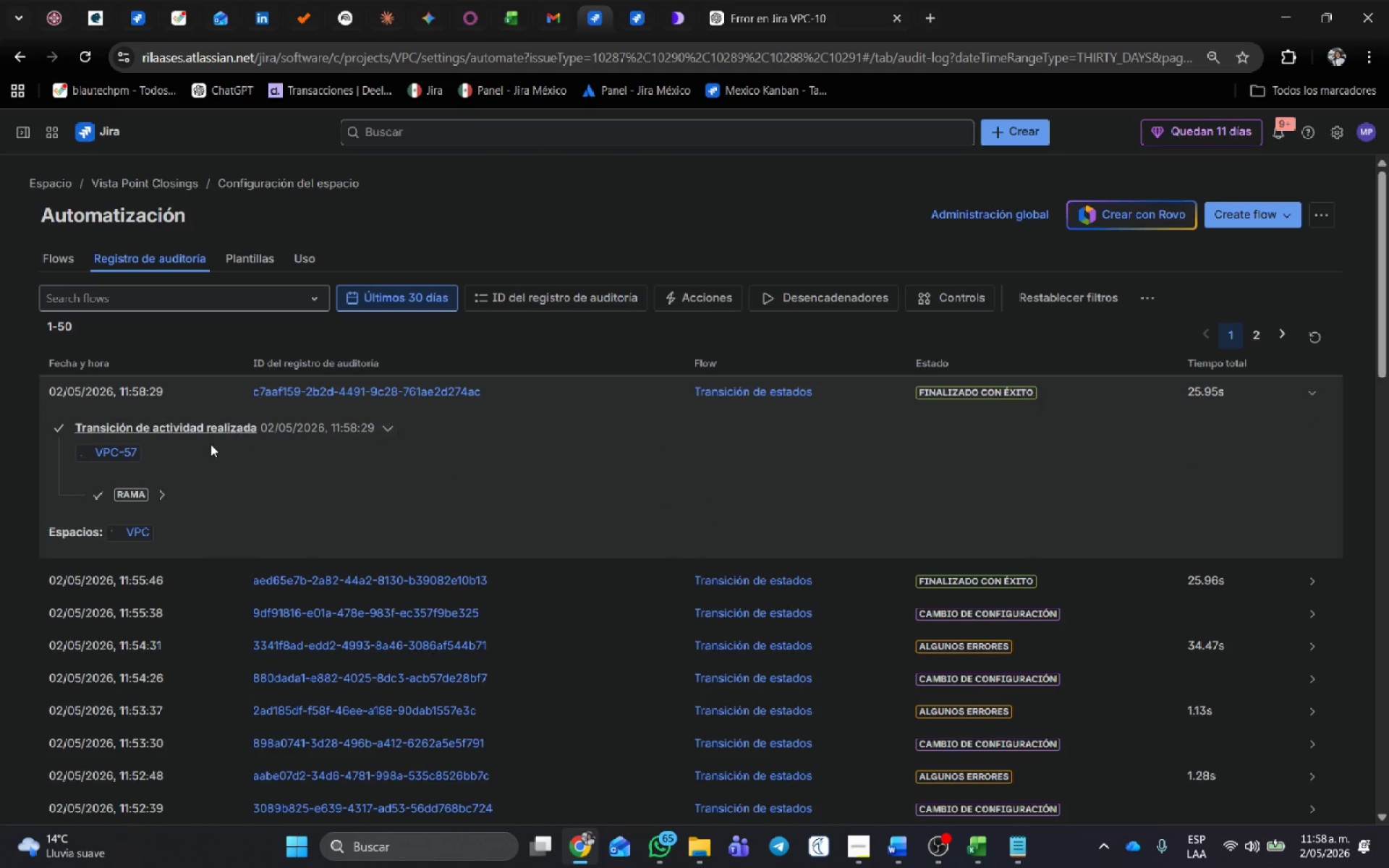 
left_click([162, 497])
 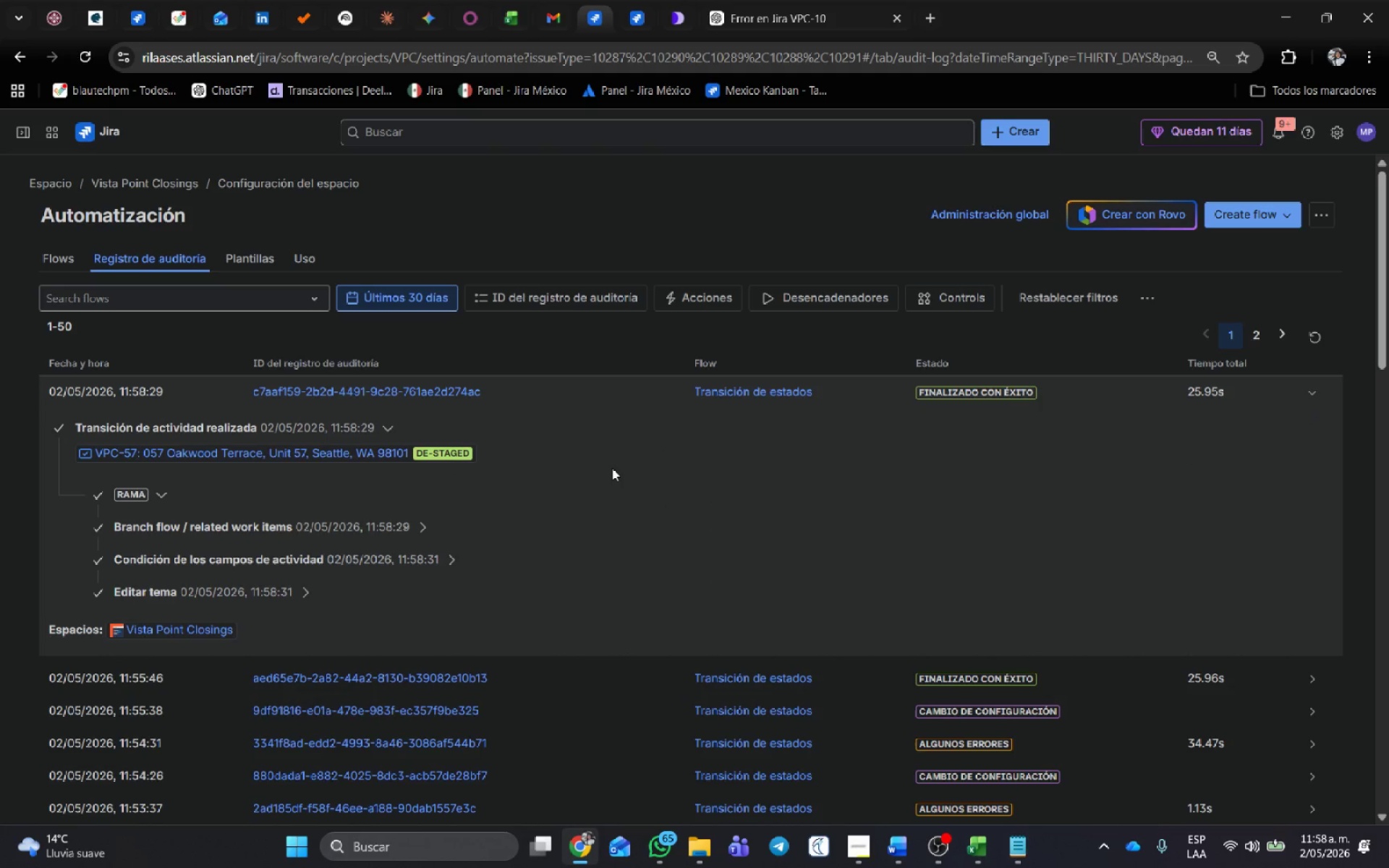 
wait(6.58)
 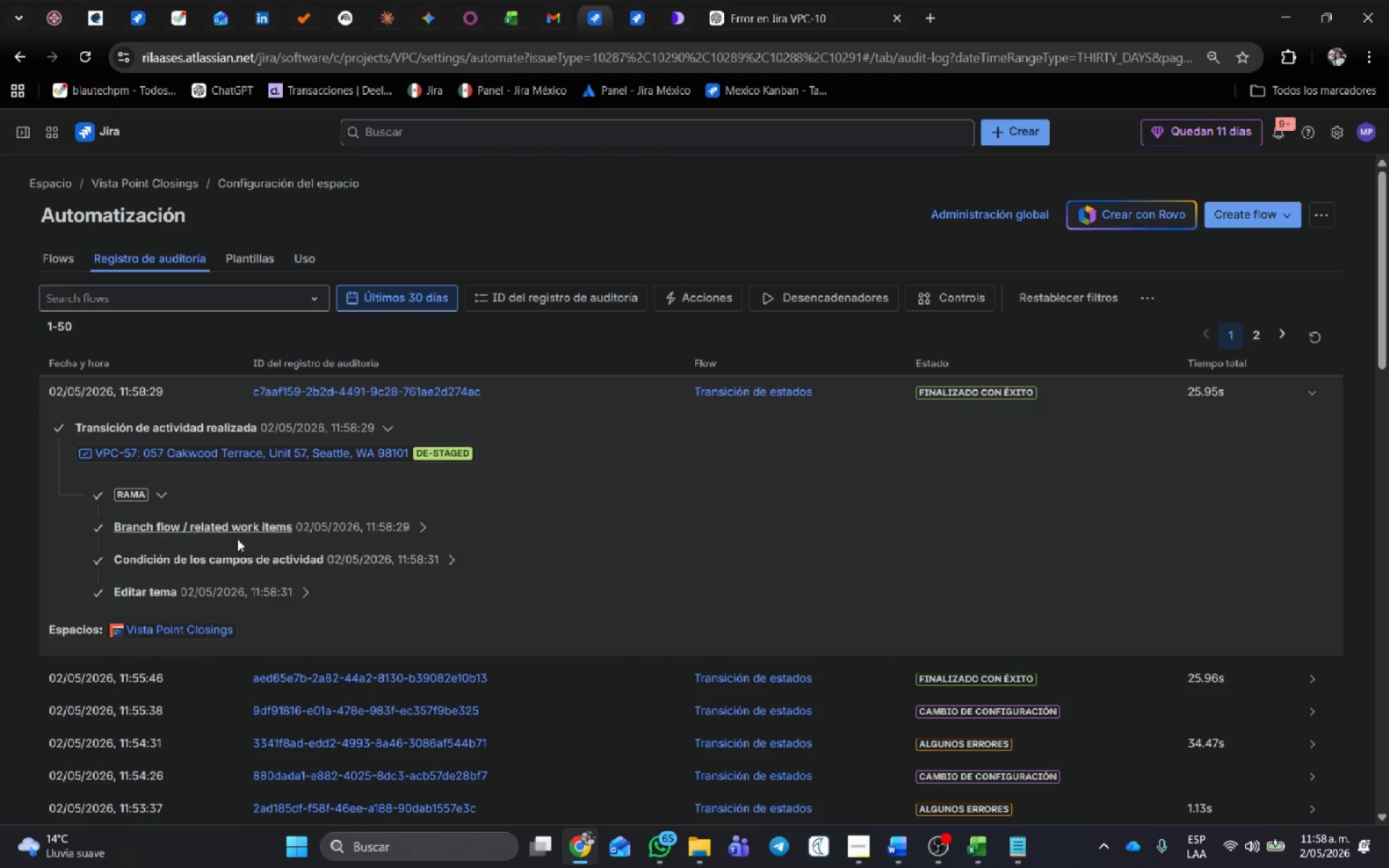 
mouse_move([812, 18])
 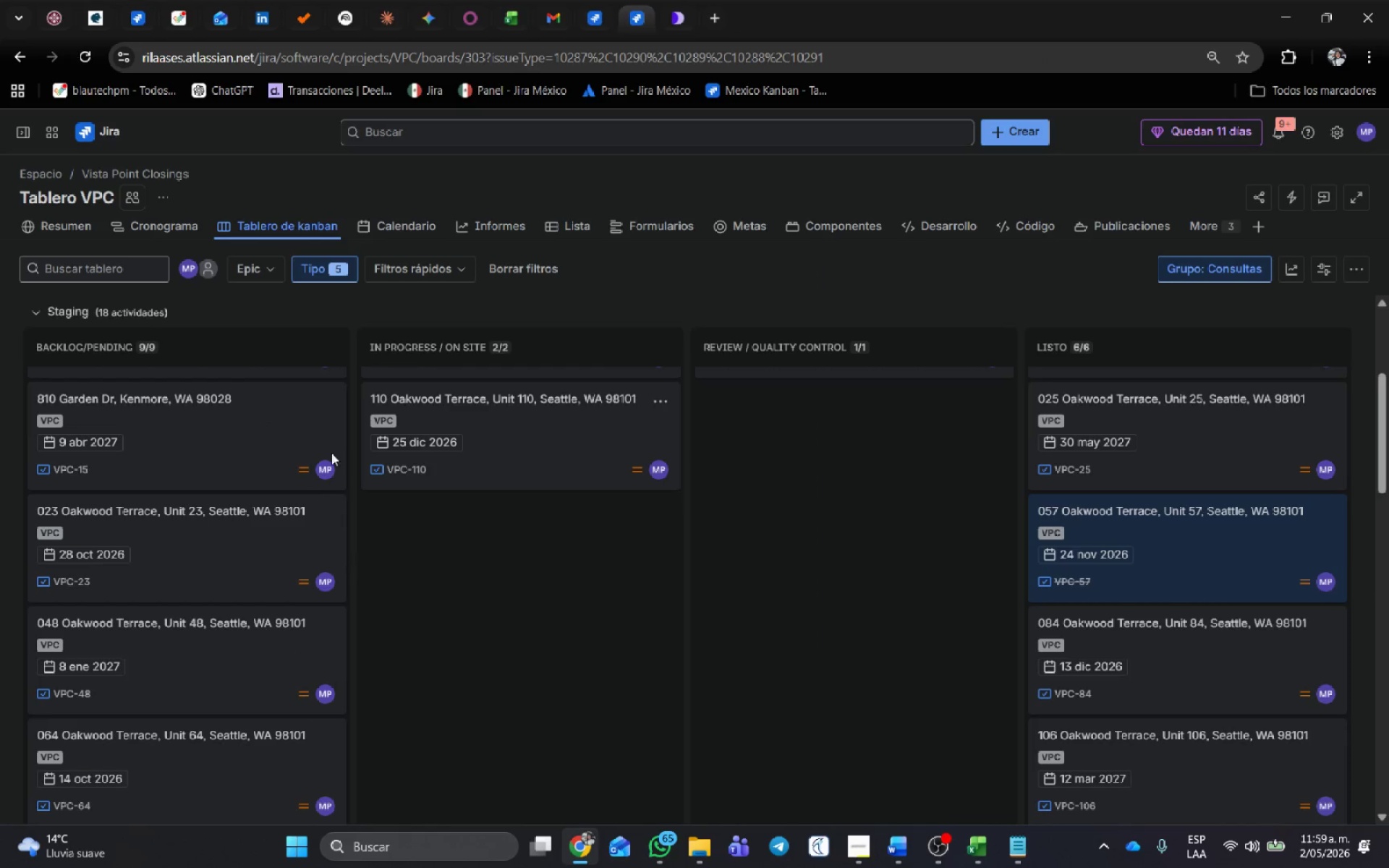 
scroll: coordinate [509, 488], scroll_direction: up, amount: 2.0
 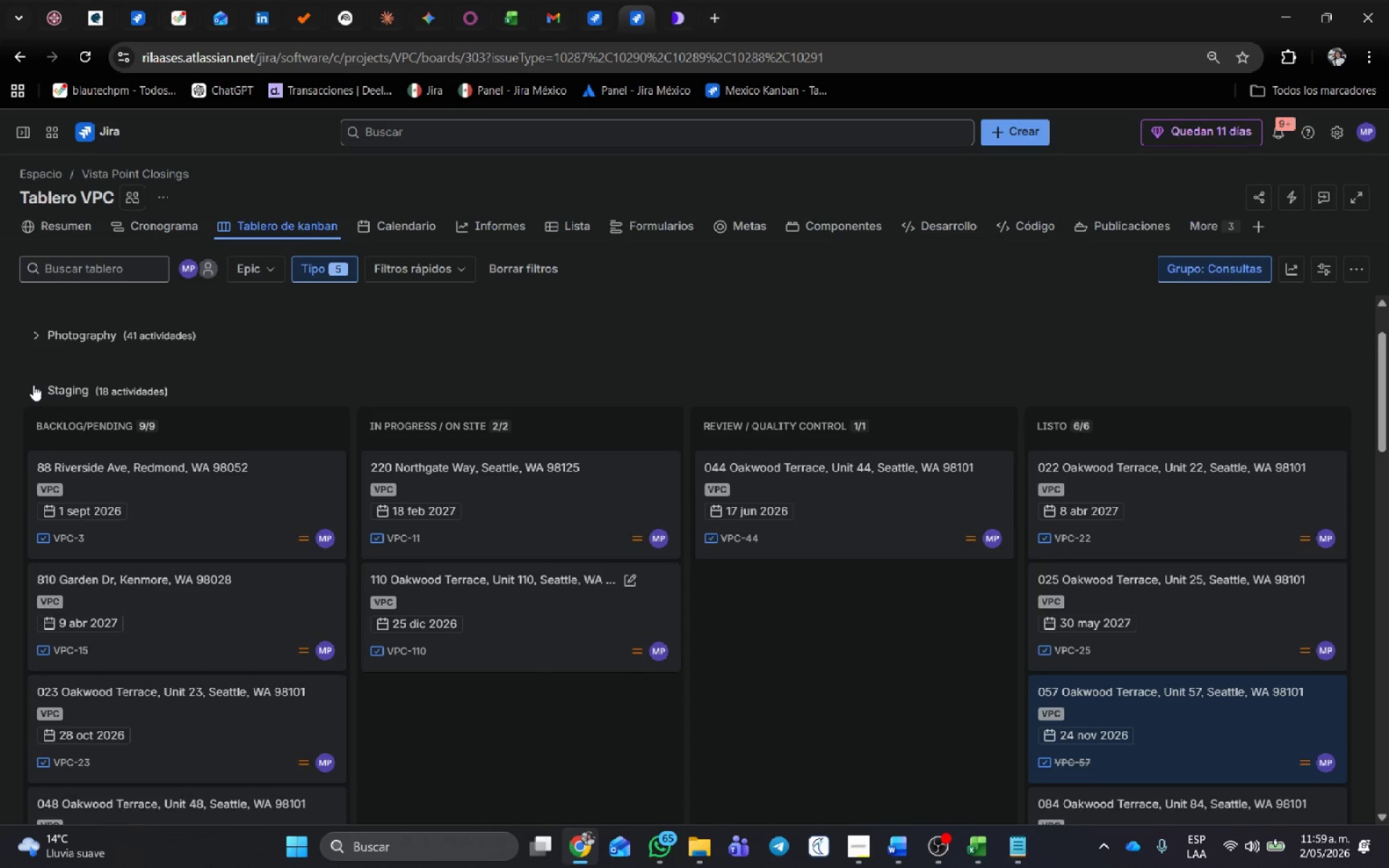 
left_click([33, 385])
 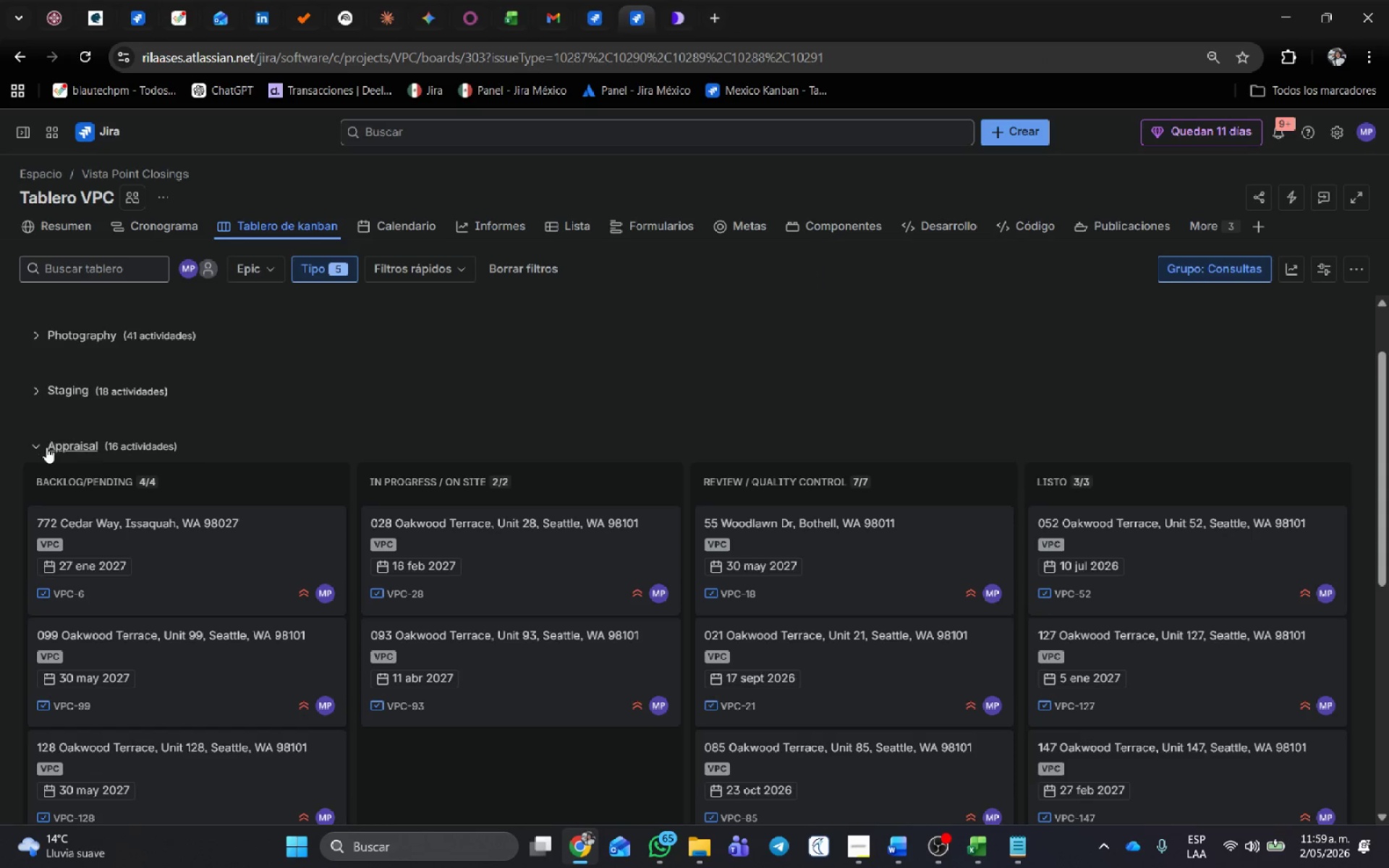 
left_click([38, 440])
 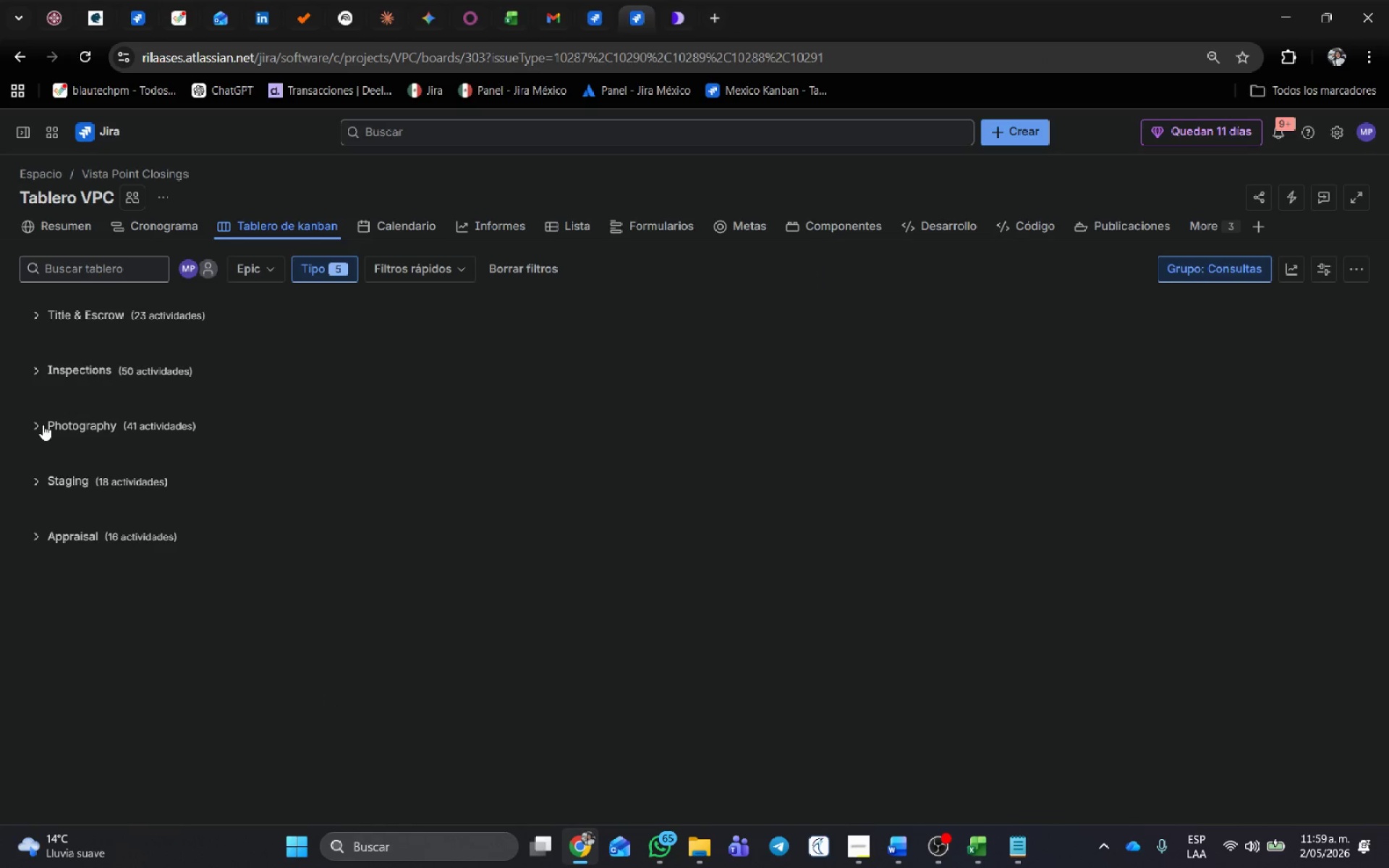 
scroll: coordinate [43, 424], scroll_direction: up, amount: 1.0
 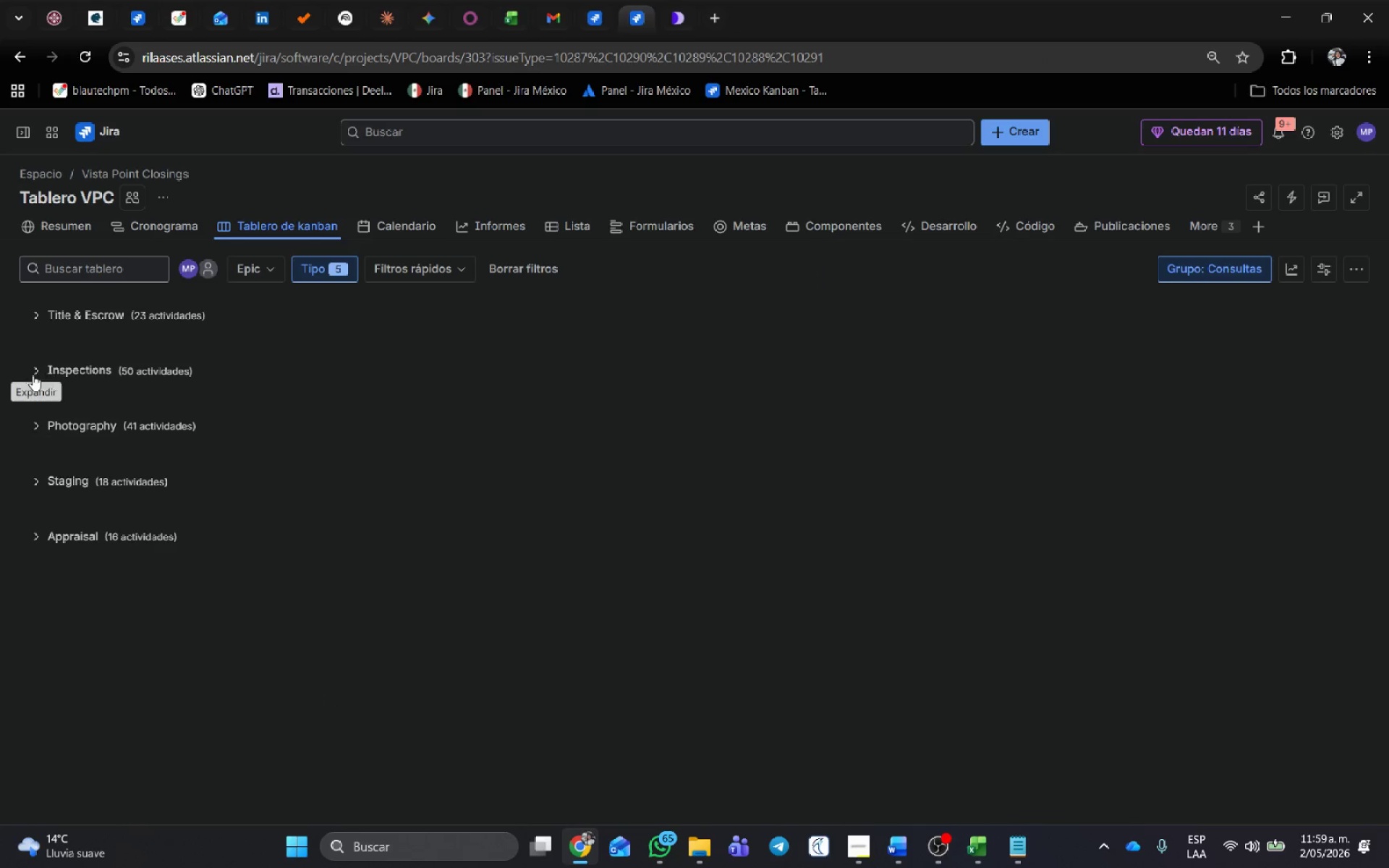 
left_click([37, 370])
 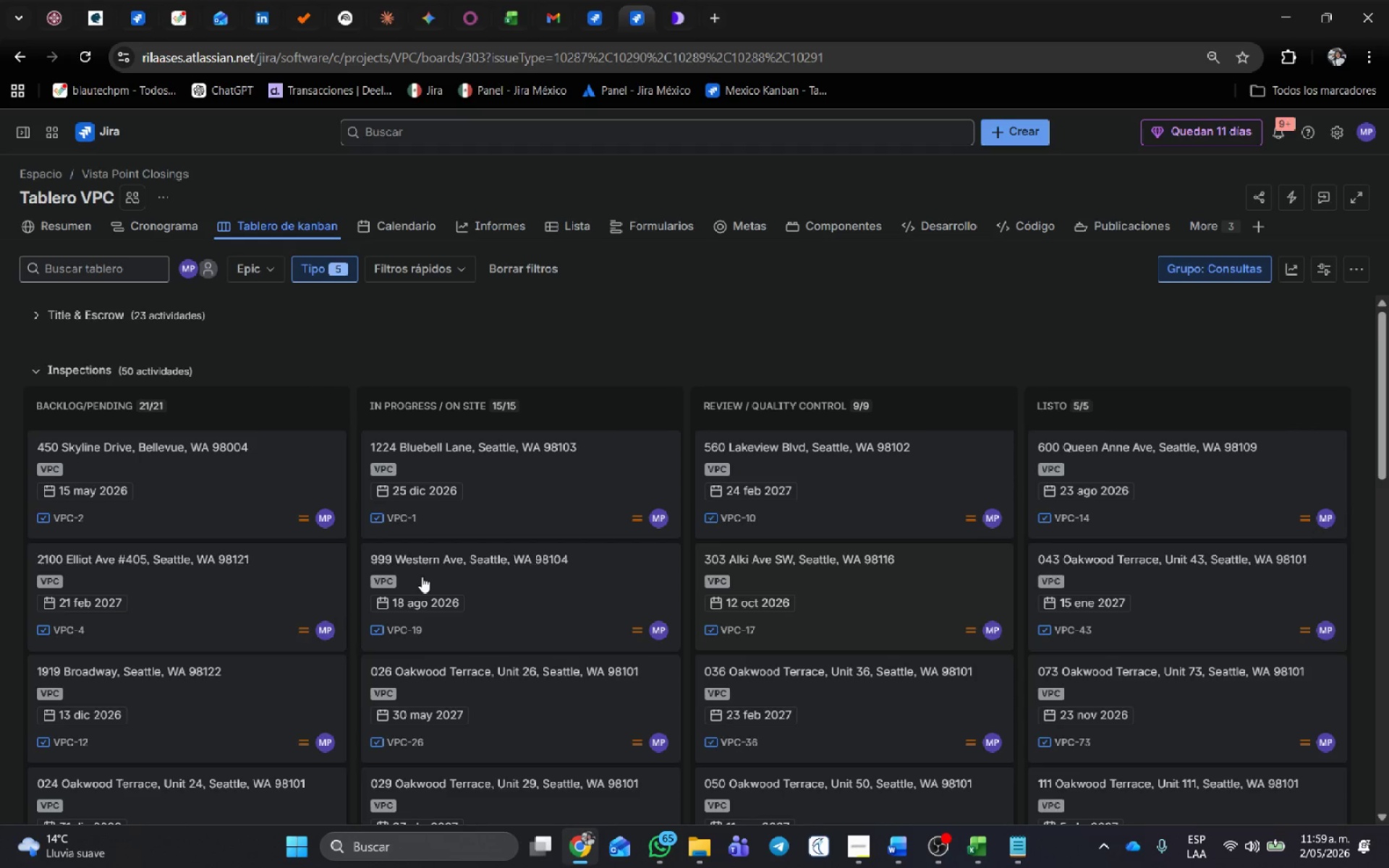 
left_click([476, 573])
 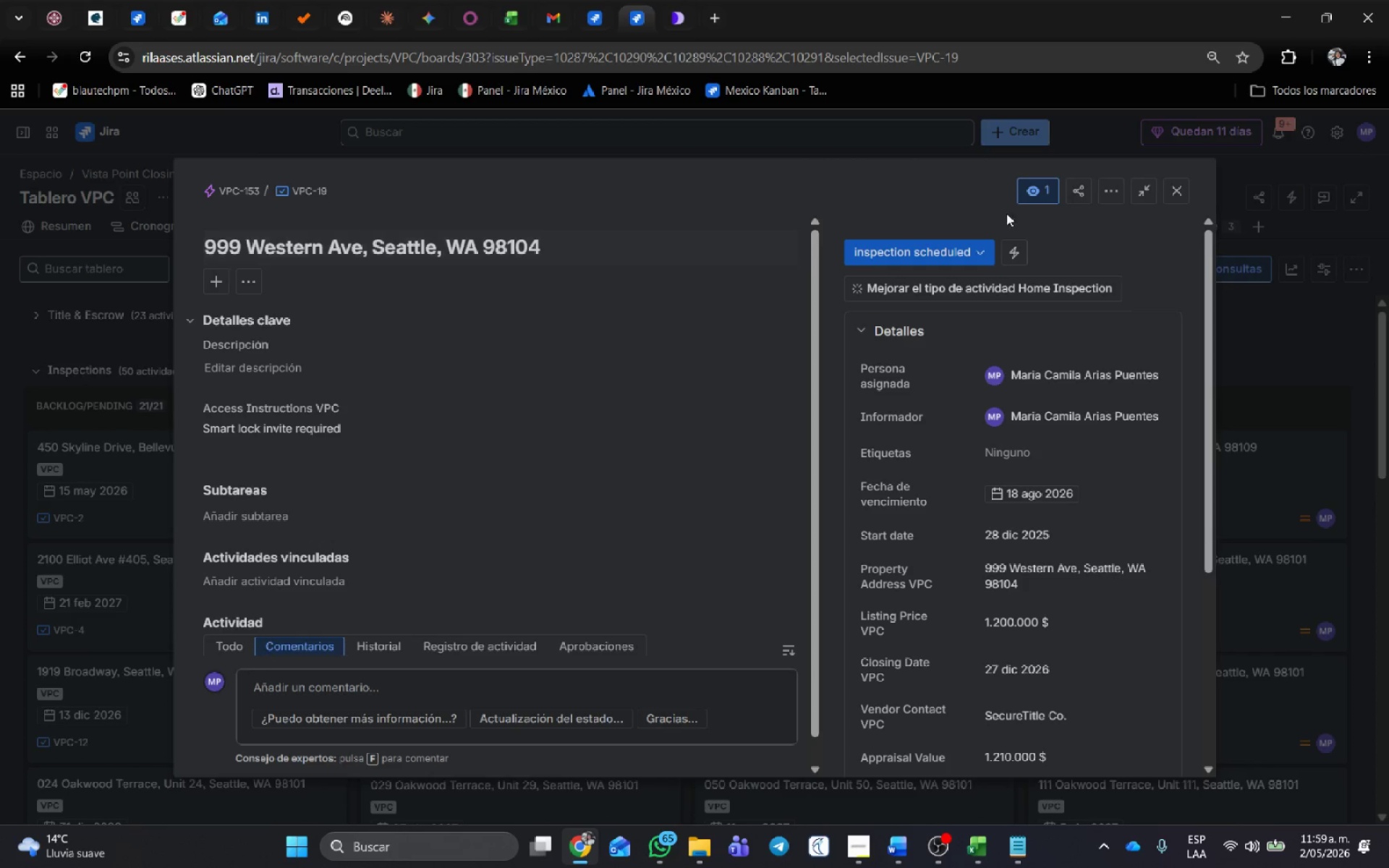 
left_click([980, 250])
 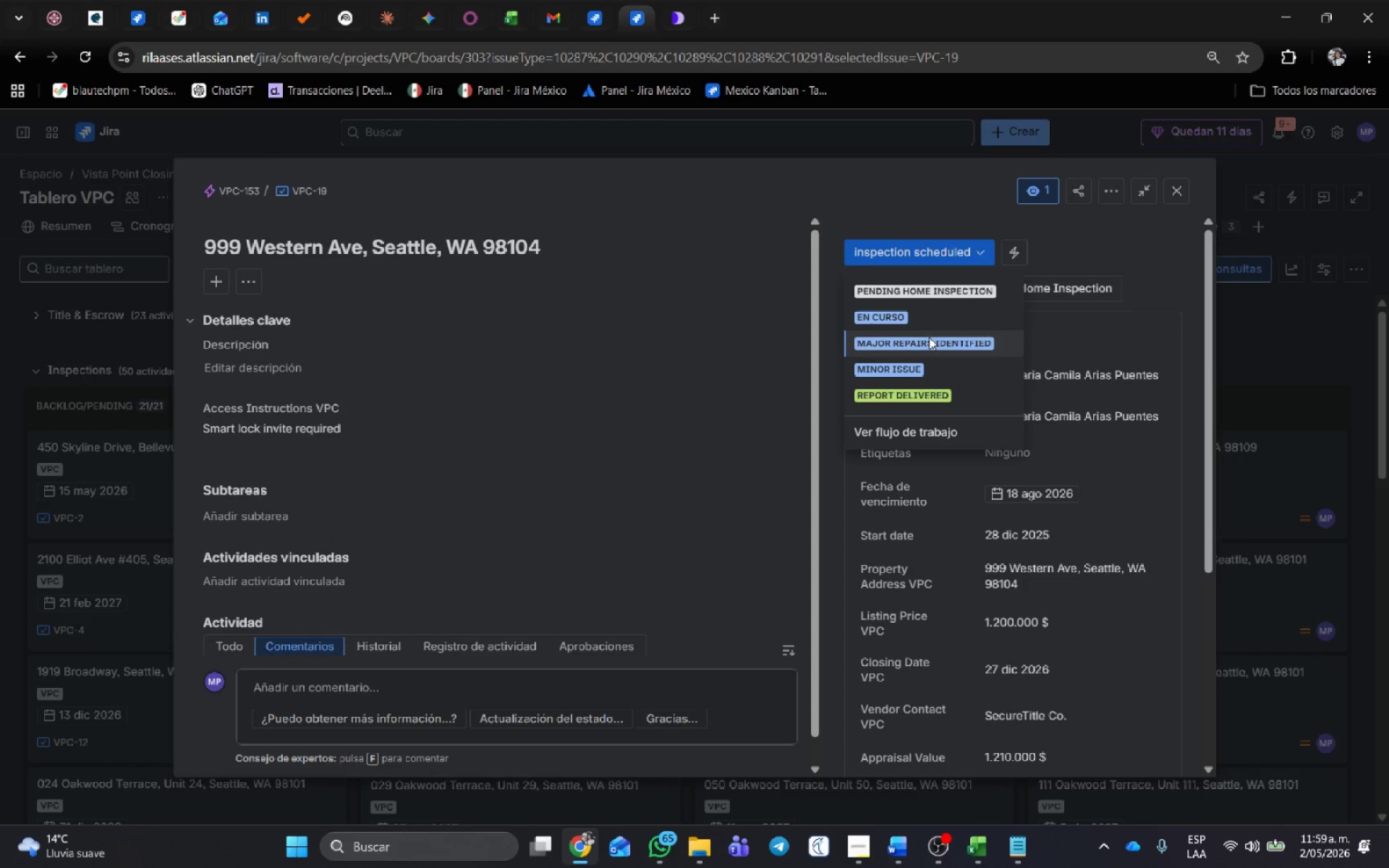 
left_click([929, 337])
 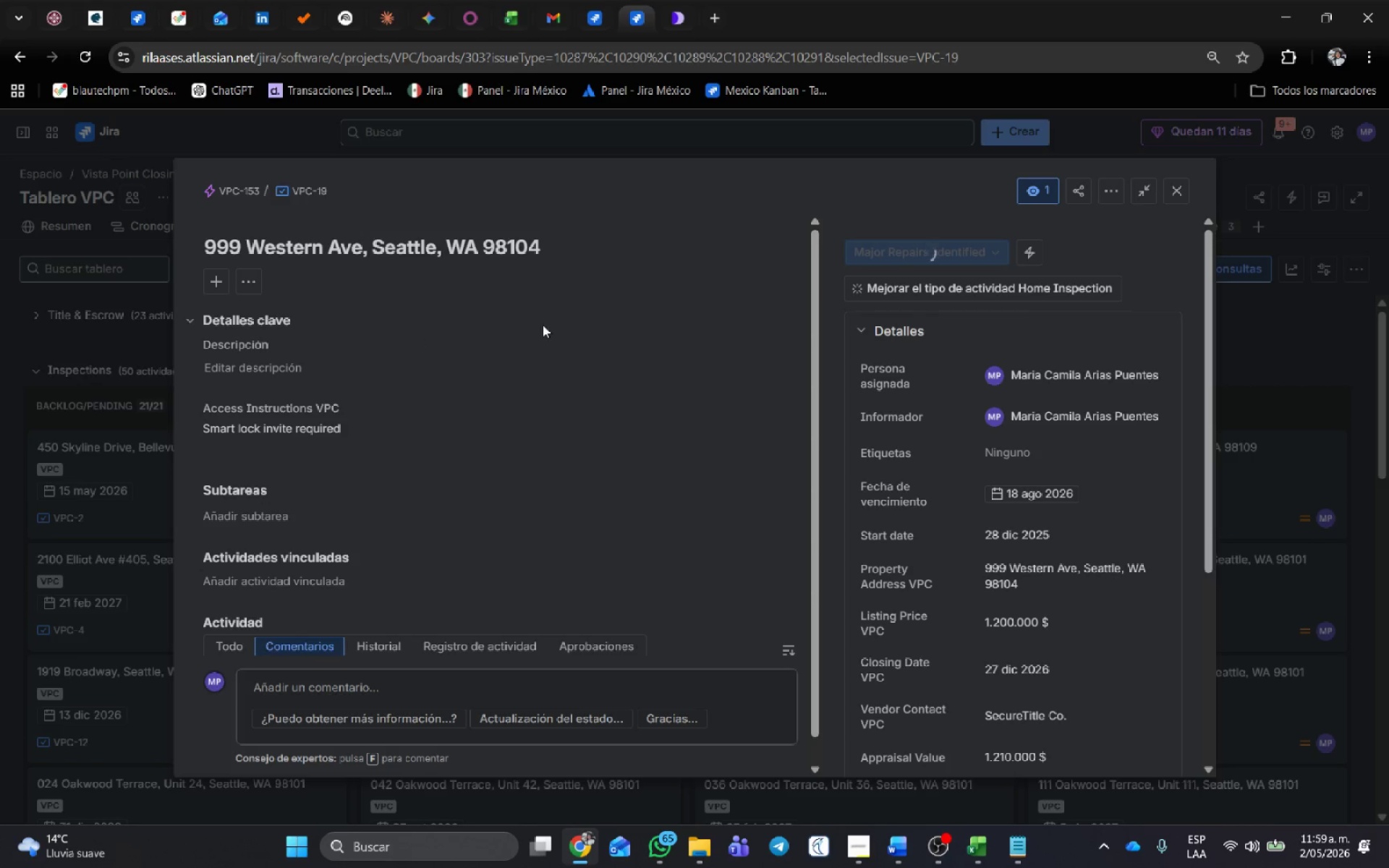 
scroll: coordinate [1040, 558], scroll_direction: down, amount: 4.0
 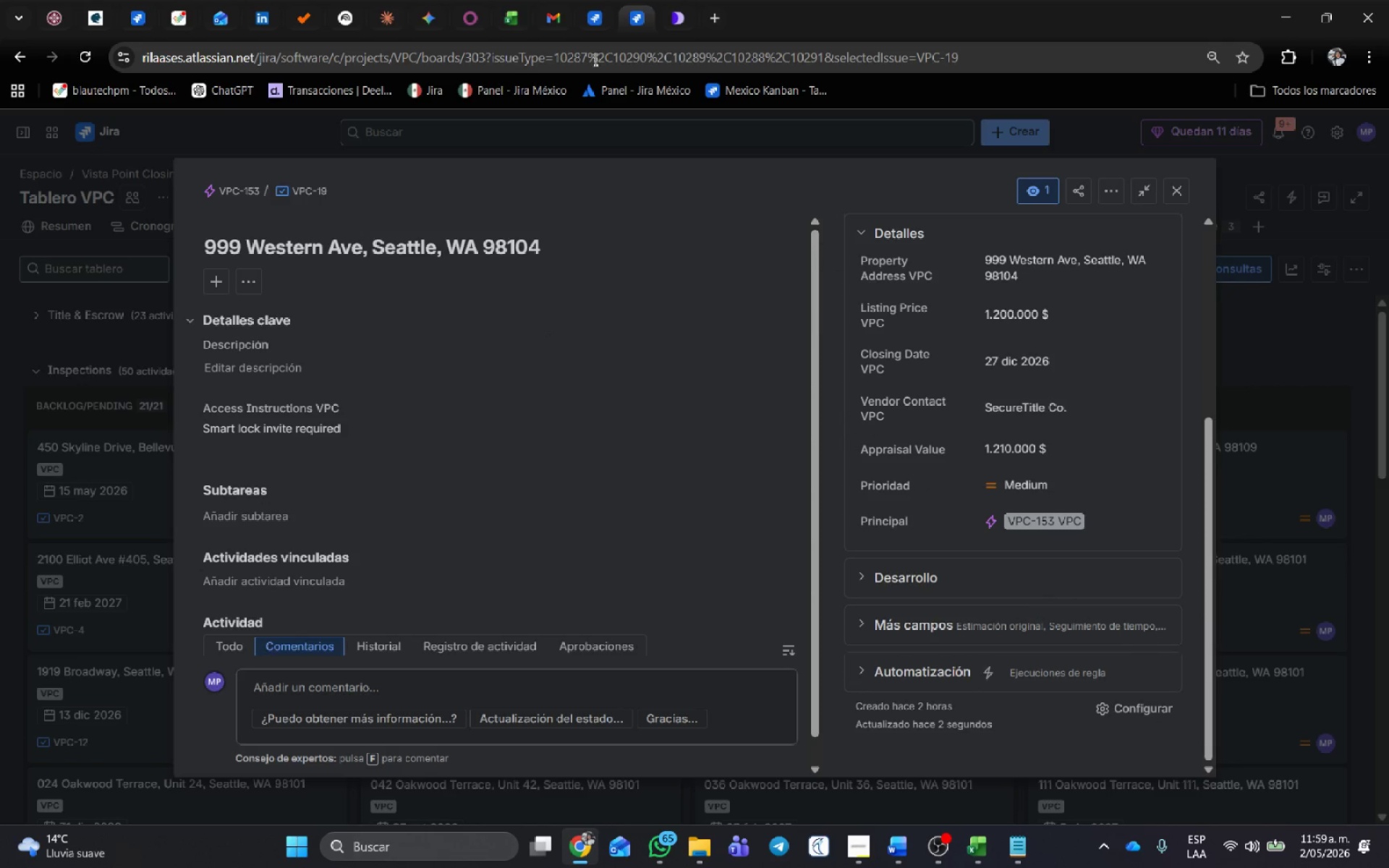 
left_click([604, 6])
 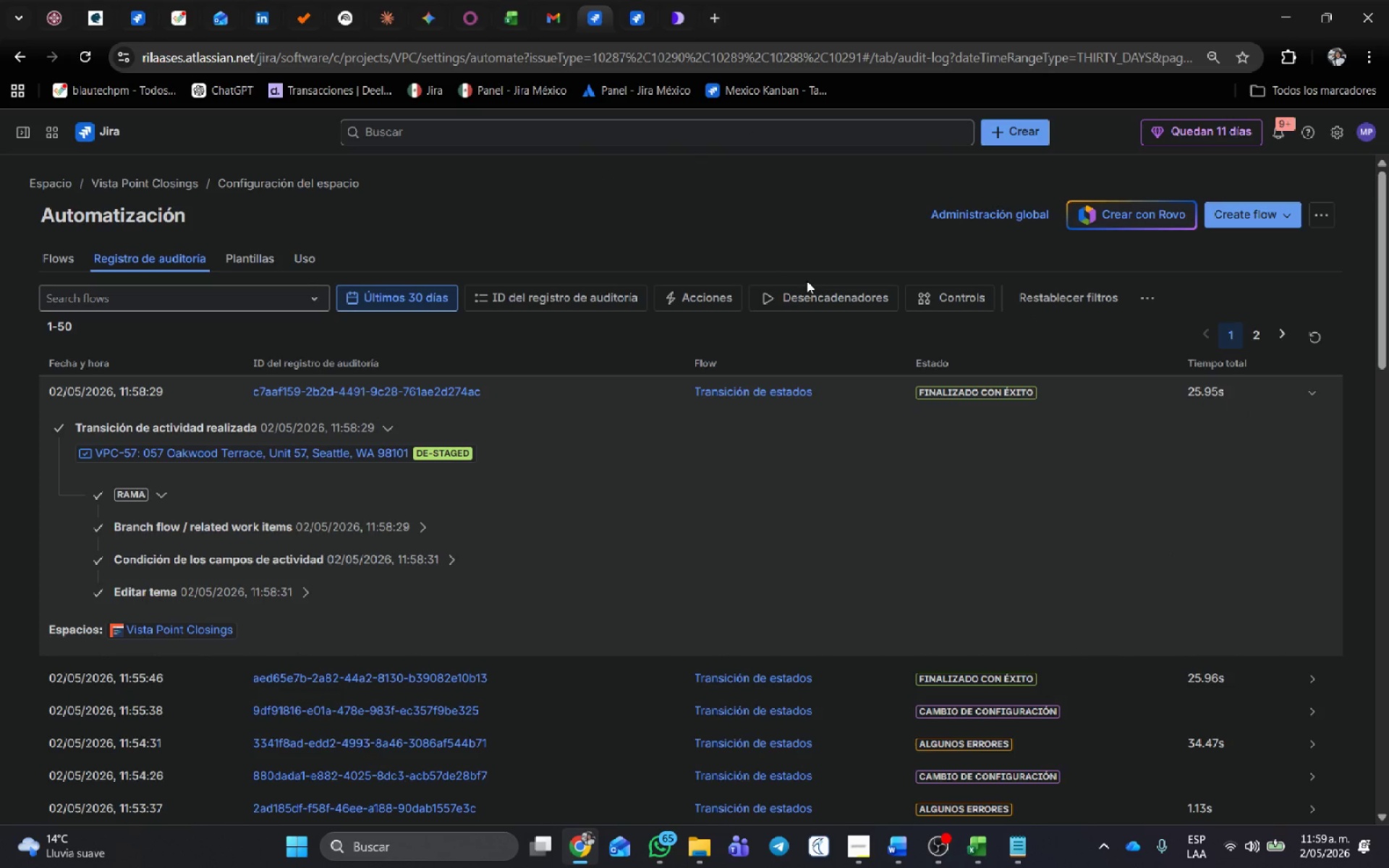 
key(Control+Shift+ShiftLeft)
 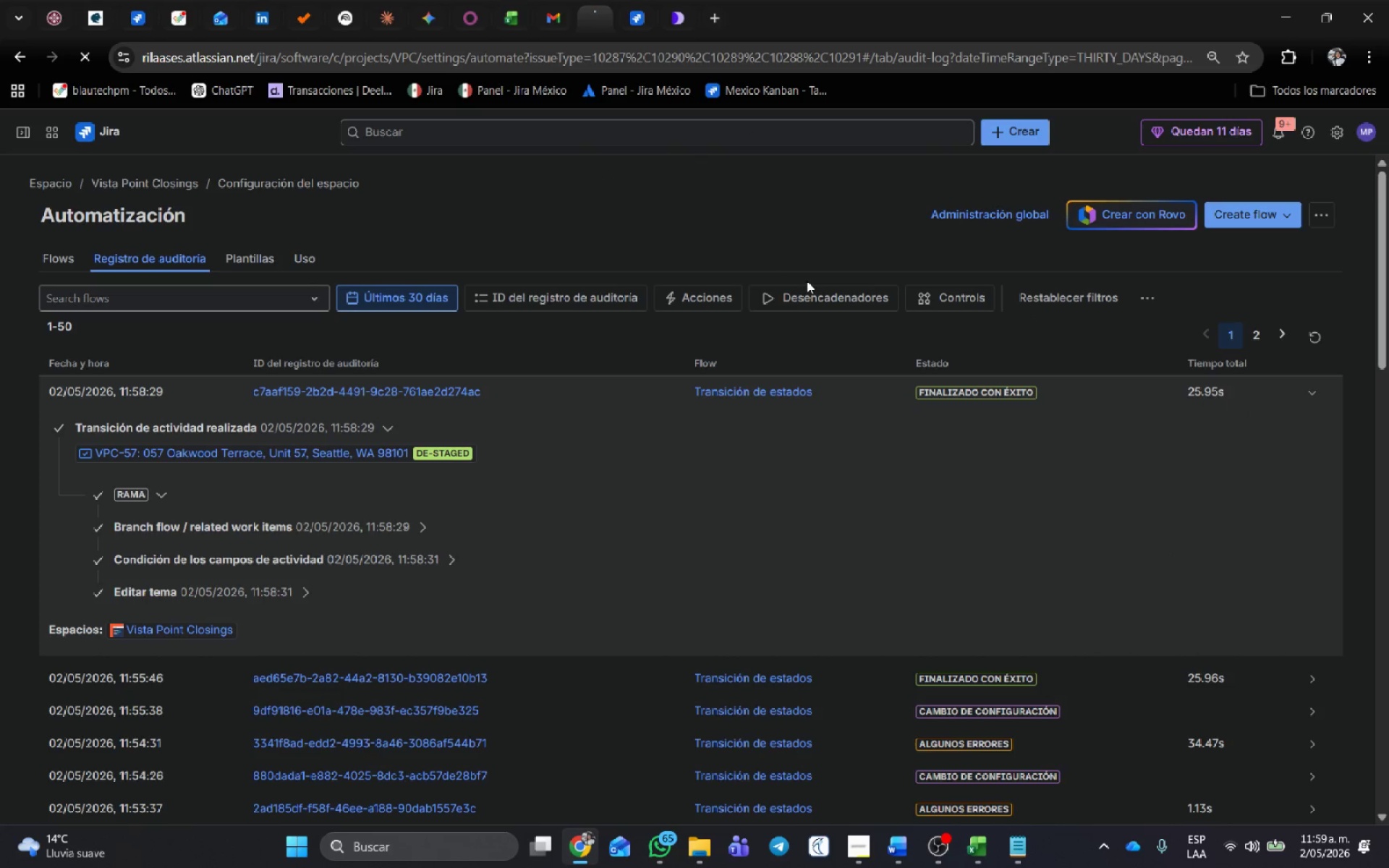 
key(Control+Shift+R)
 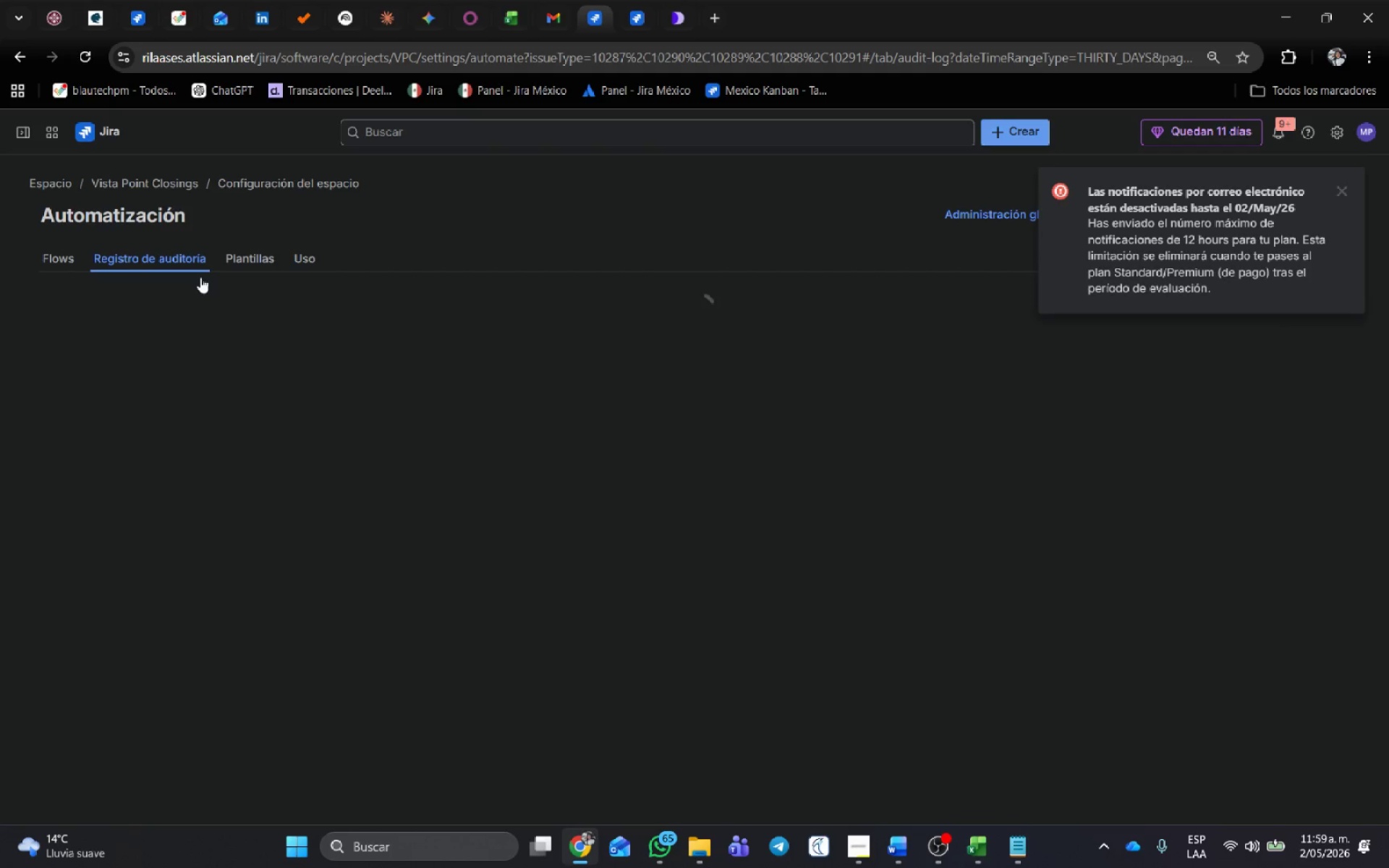 
wait(5.58)
 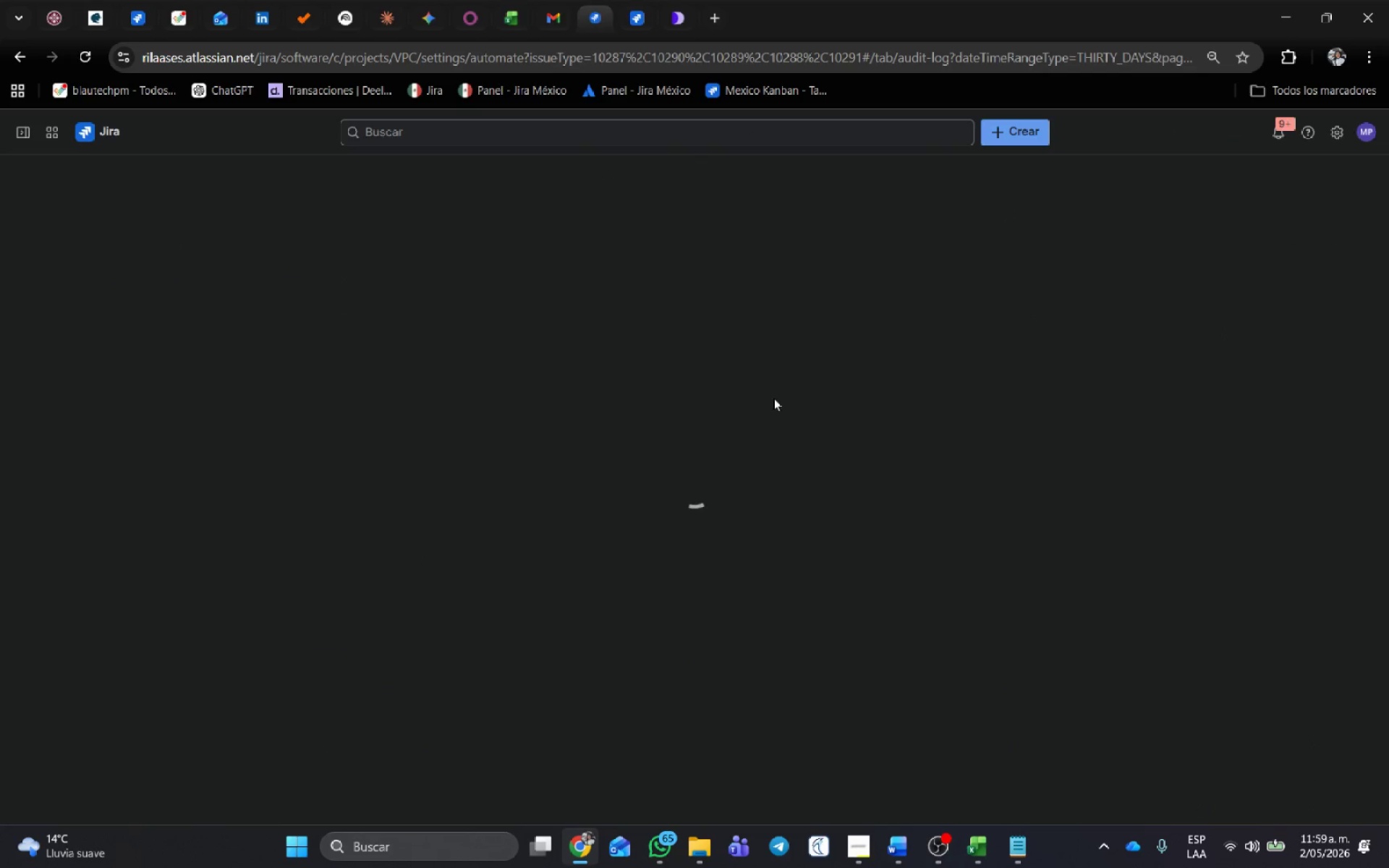 
left_click([1344, 190])
 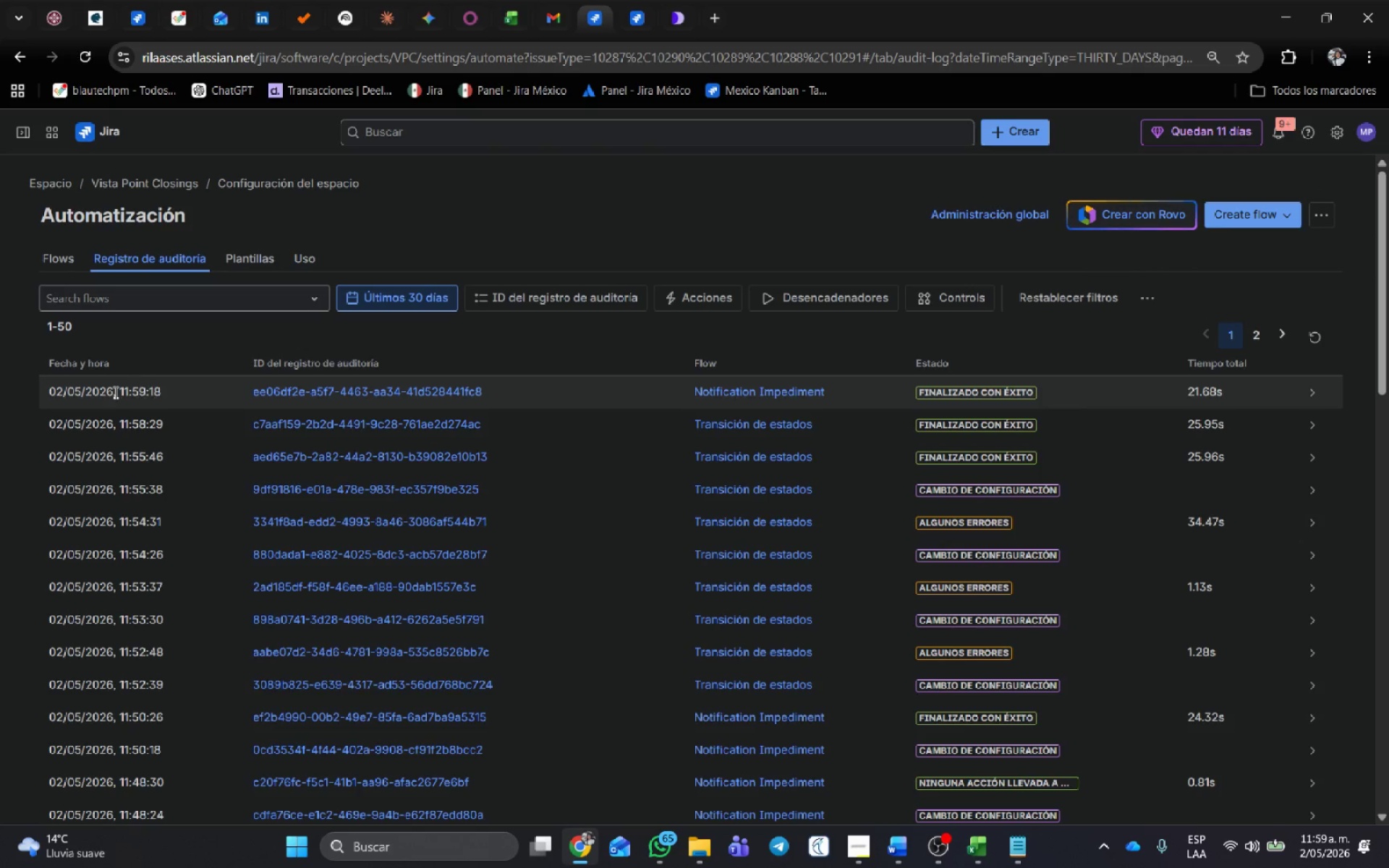 
left_click_drag(start_coordinate=[109, 389], to_coordinate=[174, 397])
 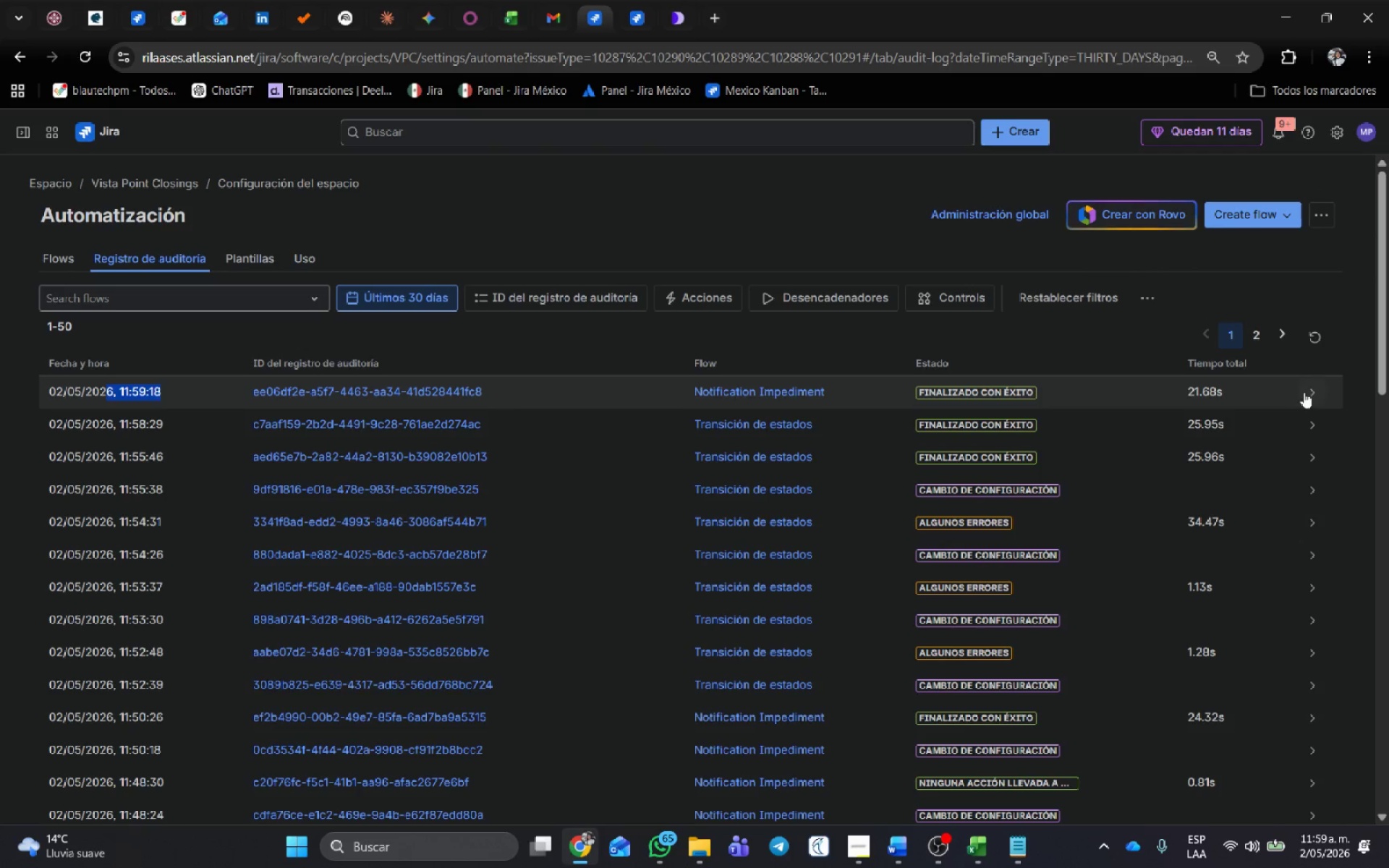 
left_click([1312, 389])
 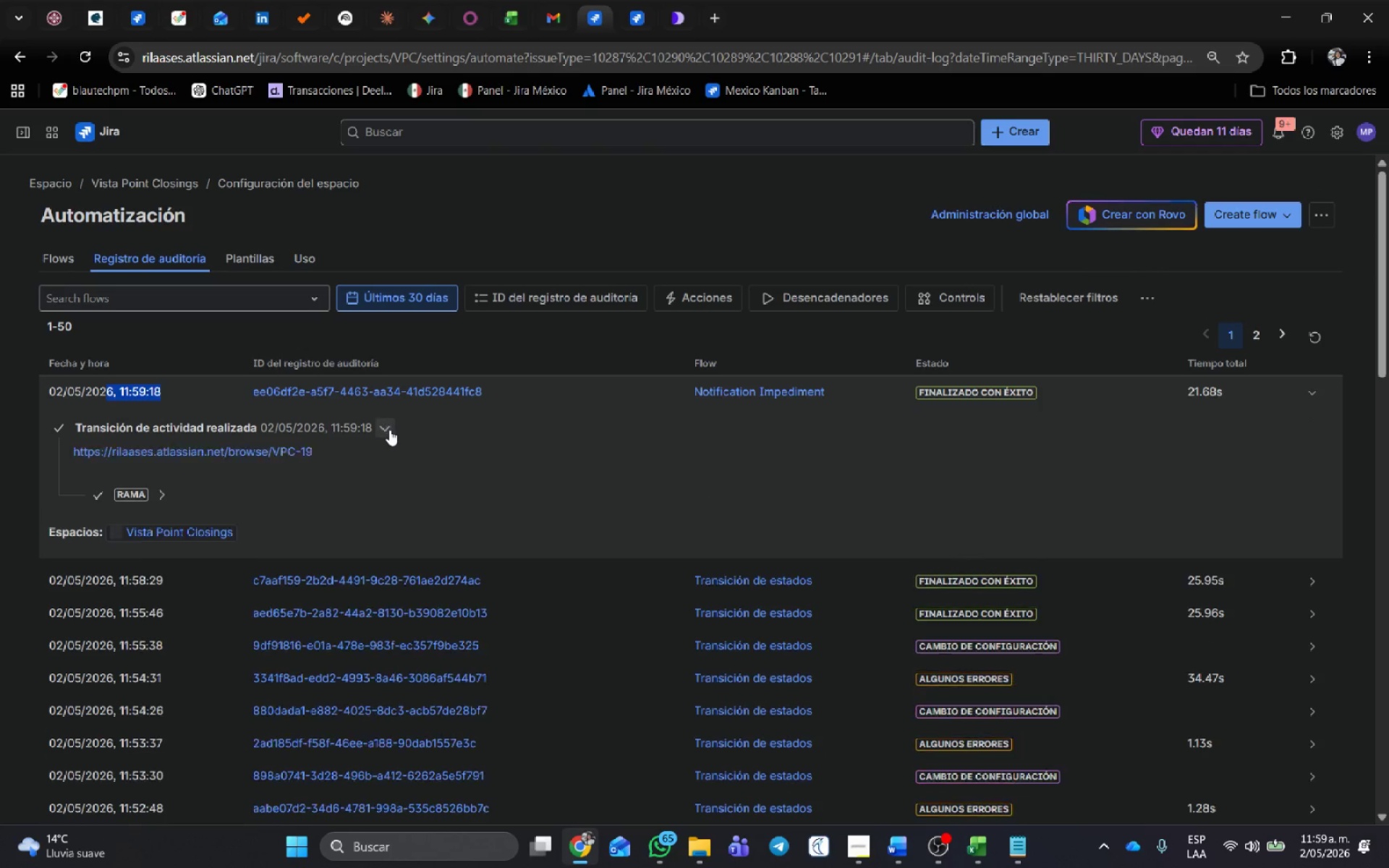 
left_click([164, 491])
 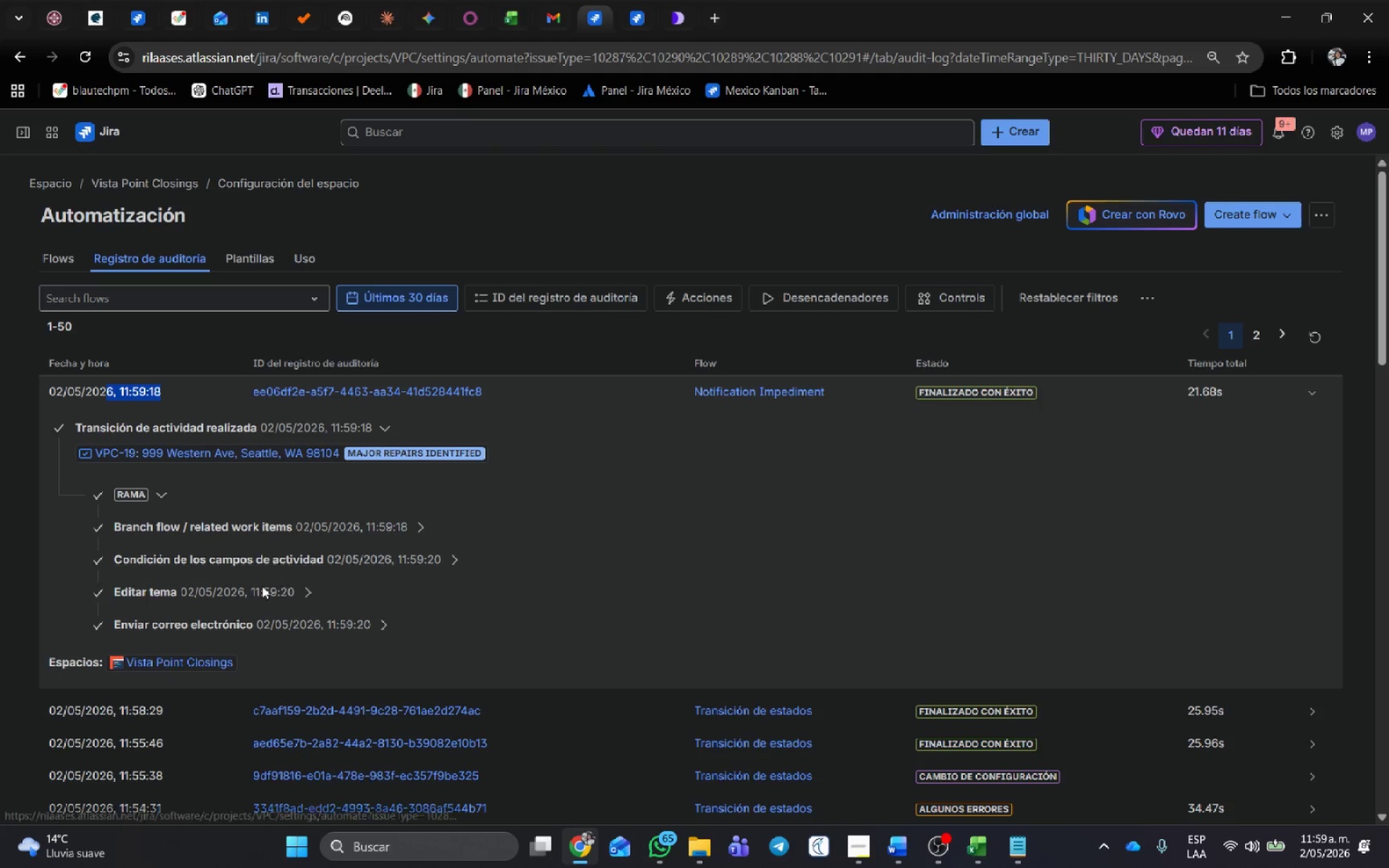 
left_click([304, 593])
 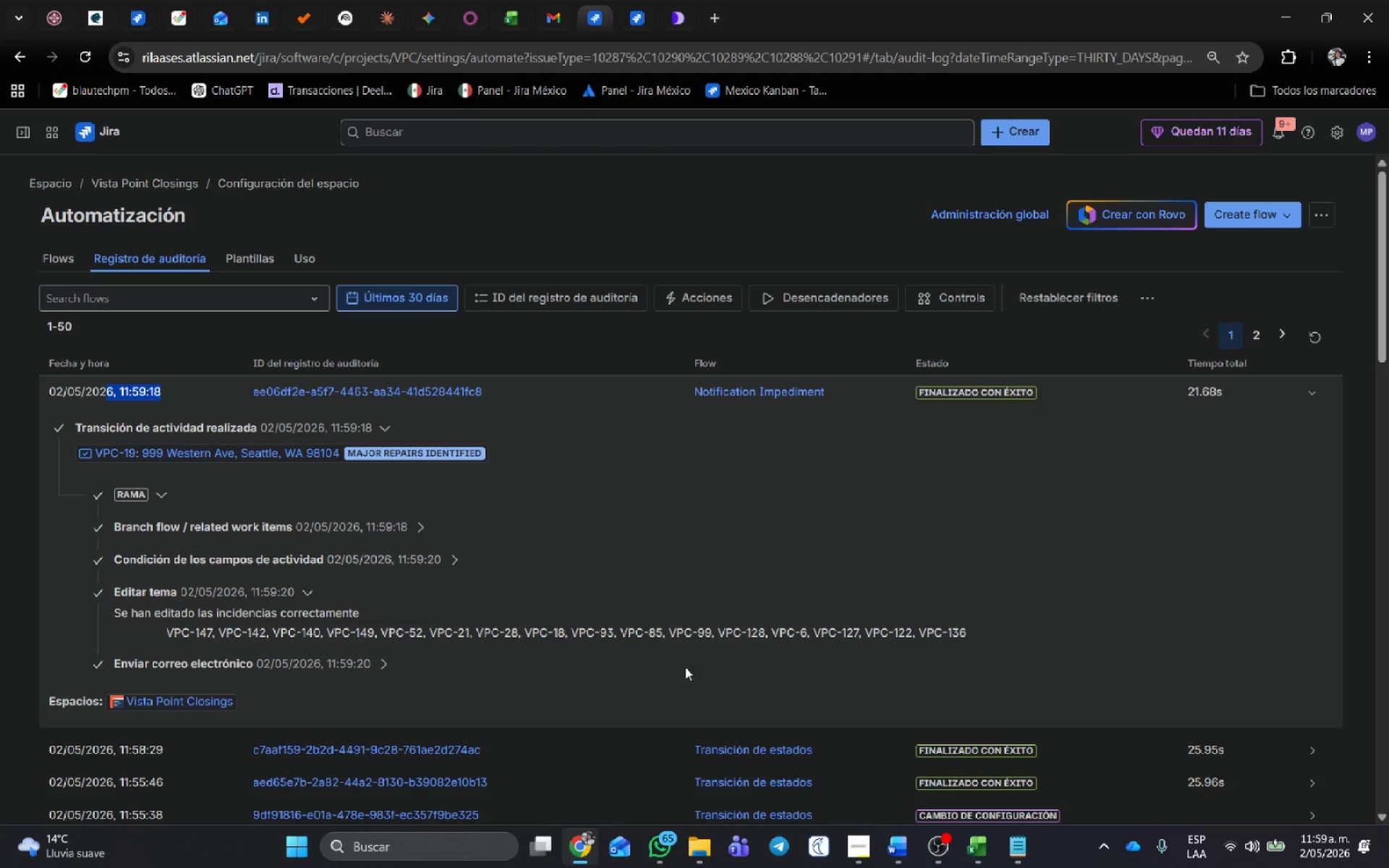 
left_click([389, 660])
 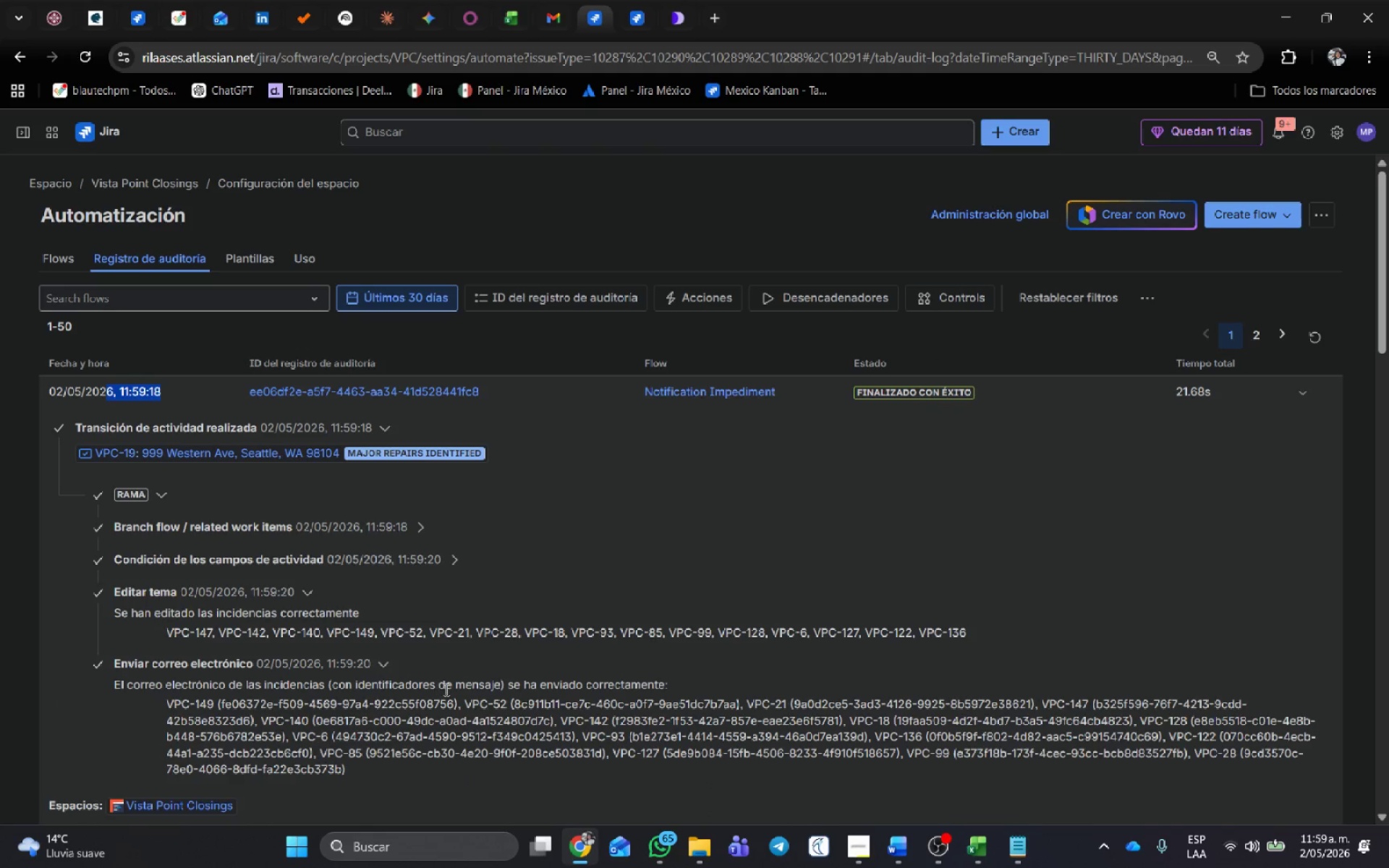 
scroll: coordinate [592, 587], scroll_direction: up, amount: 2.0
 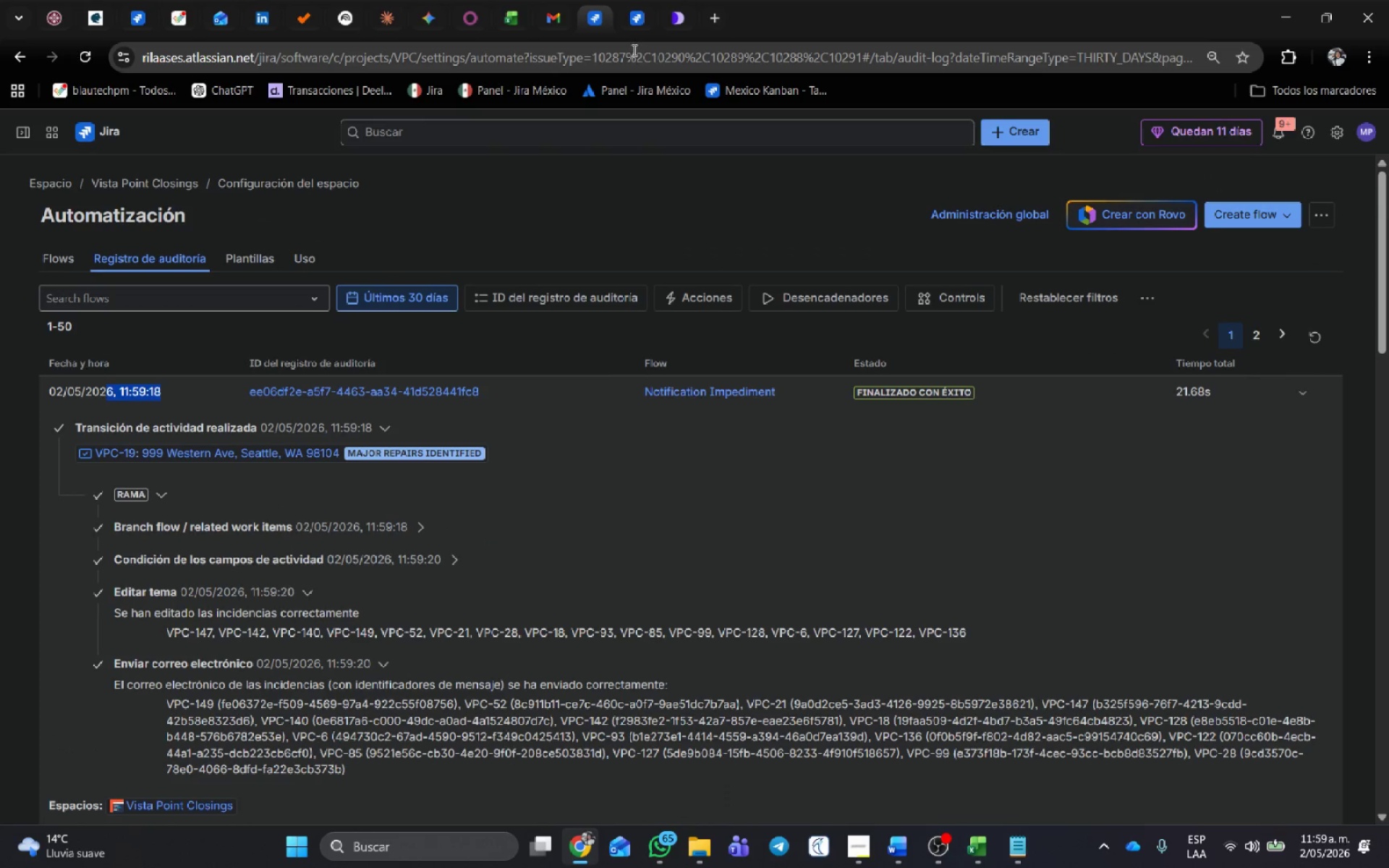 
left_click([635, 10])
 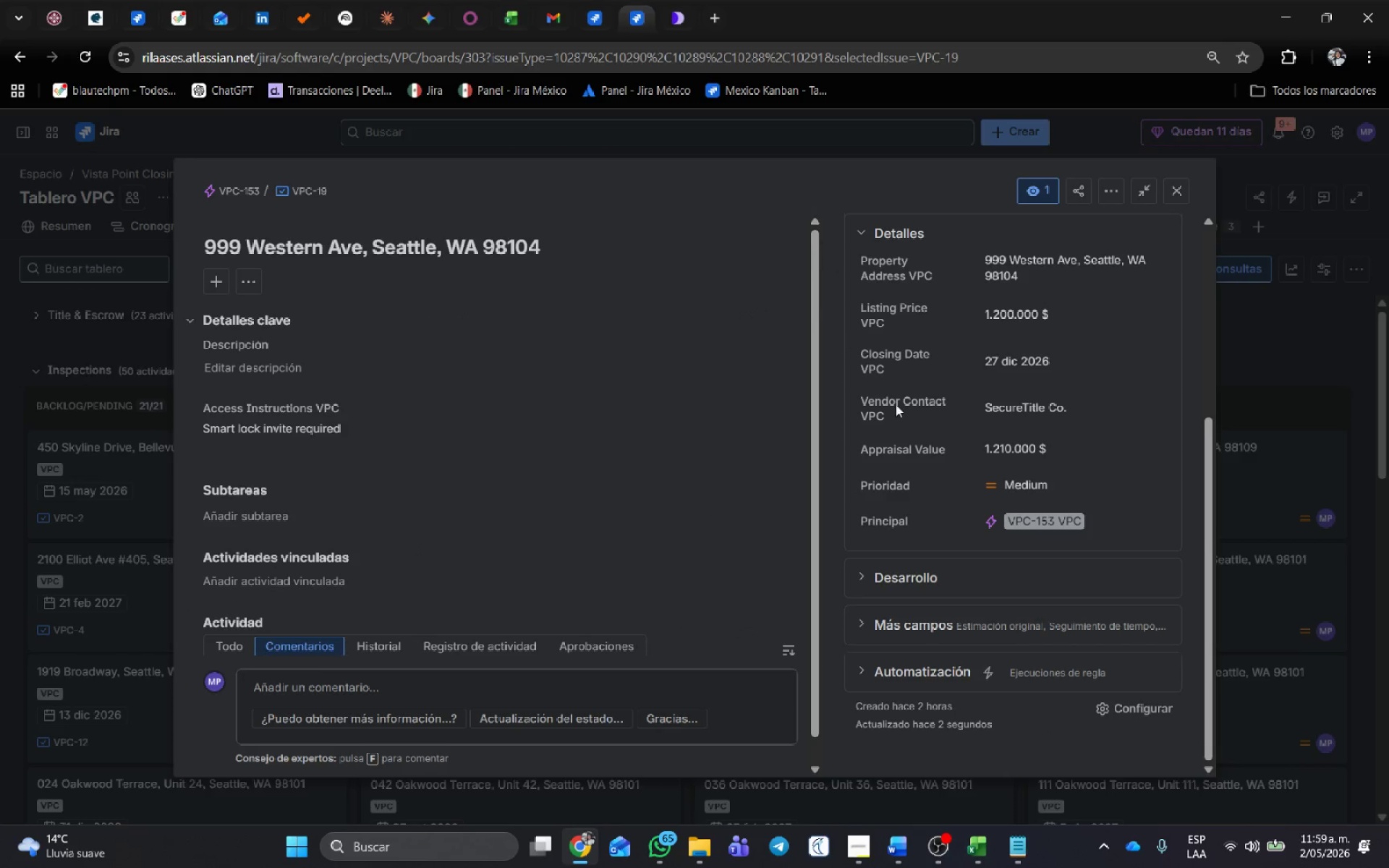 
scroll: coordinate [976, 506], scroll_direction: down, amount: 2.0
 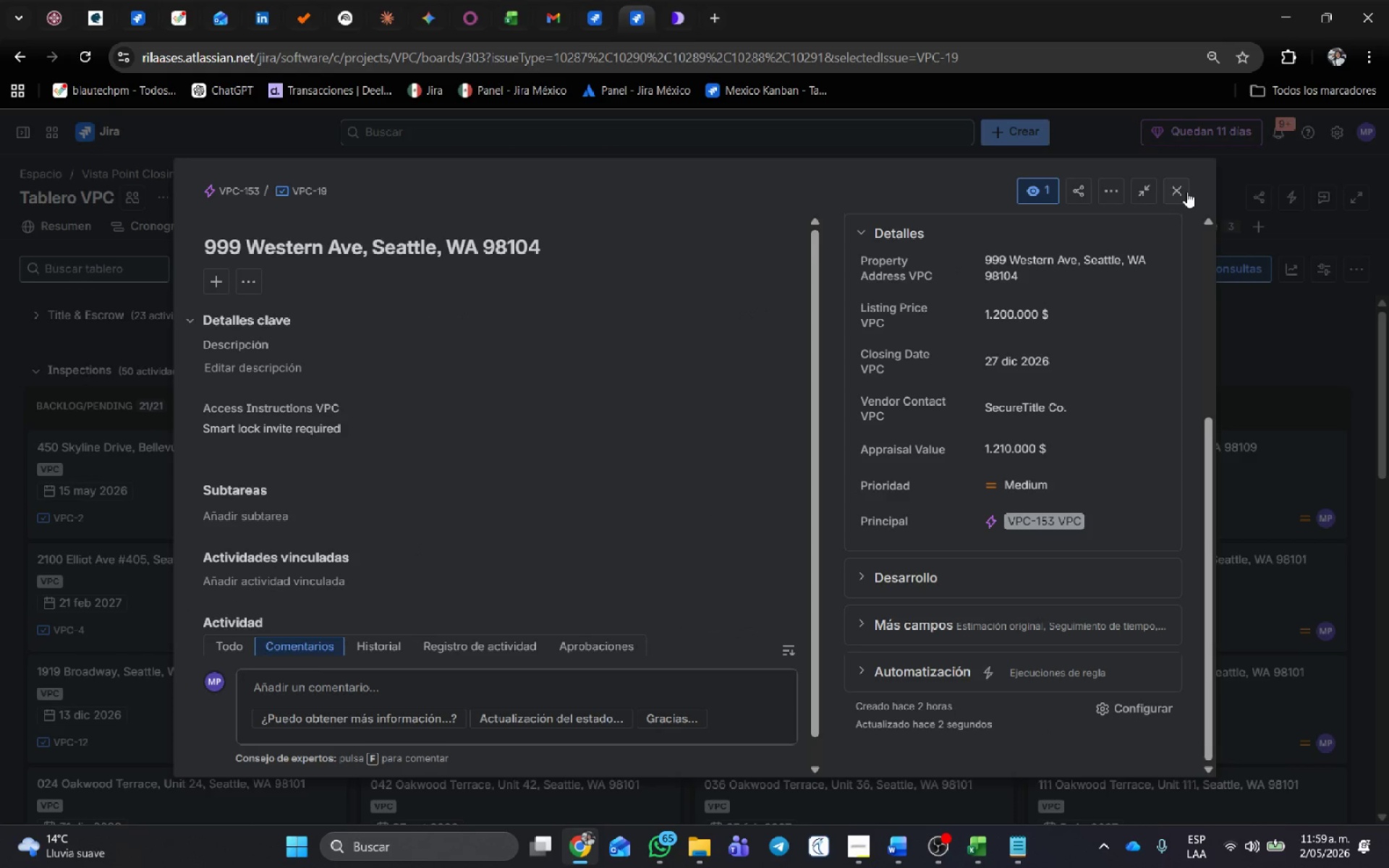 
left_click([1186, 192])
 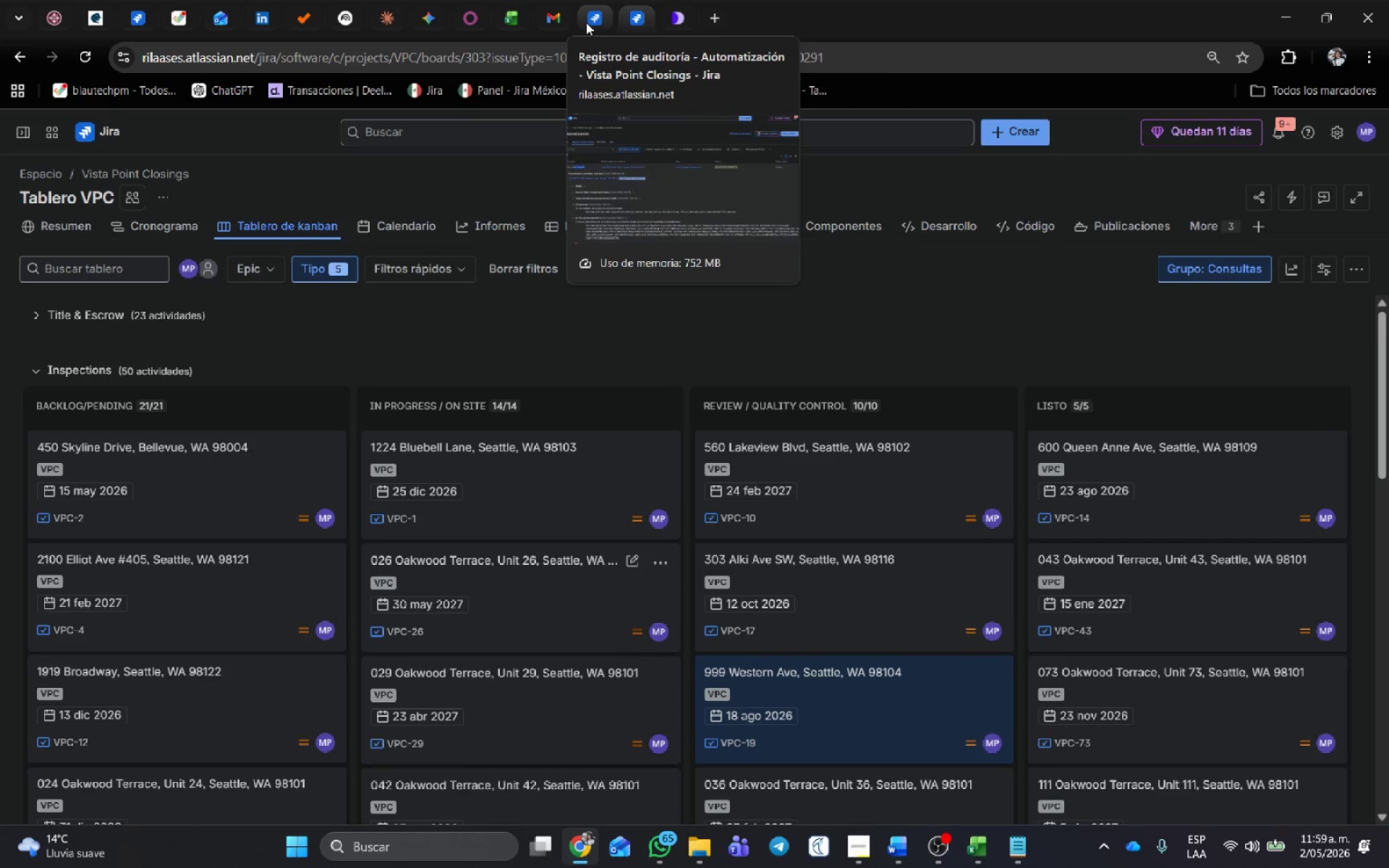 
left_click([563, 15])
 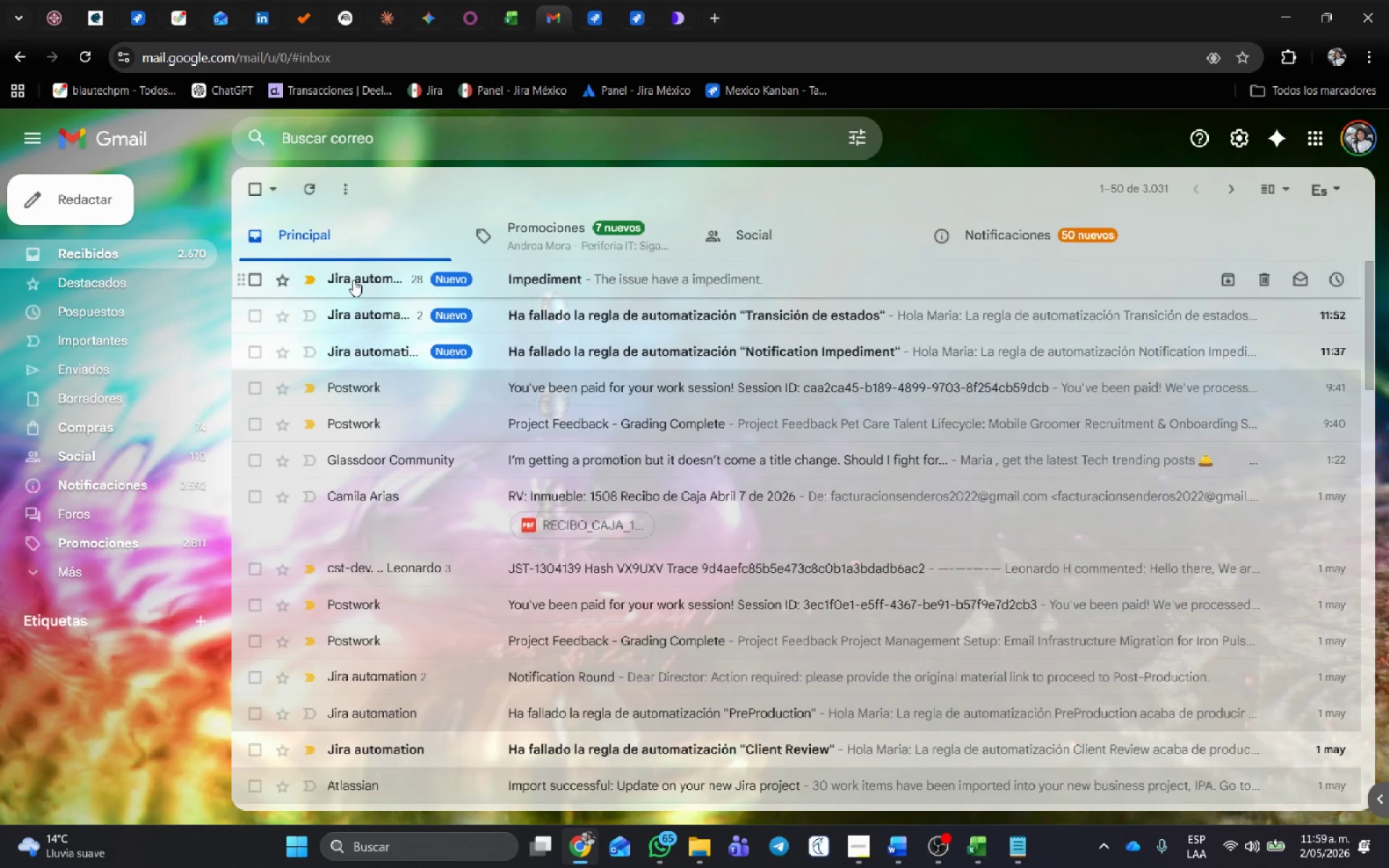 
wait(6.05)
 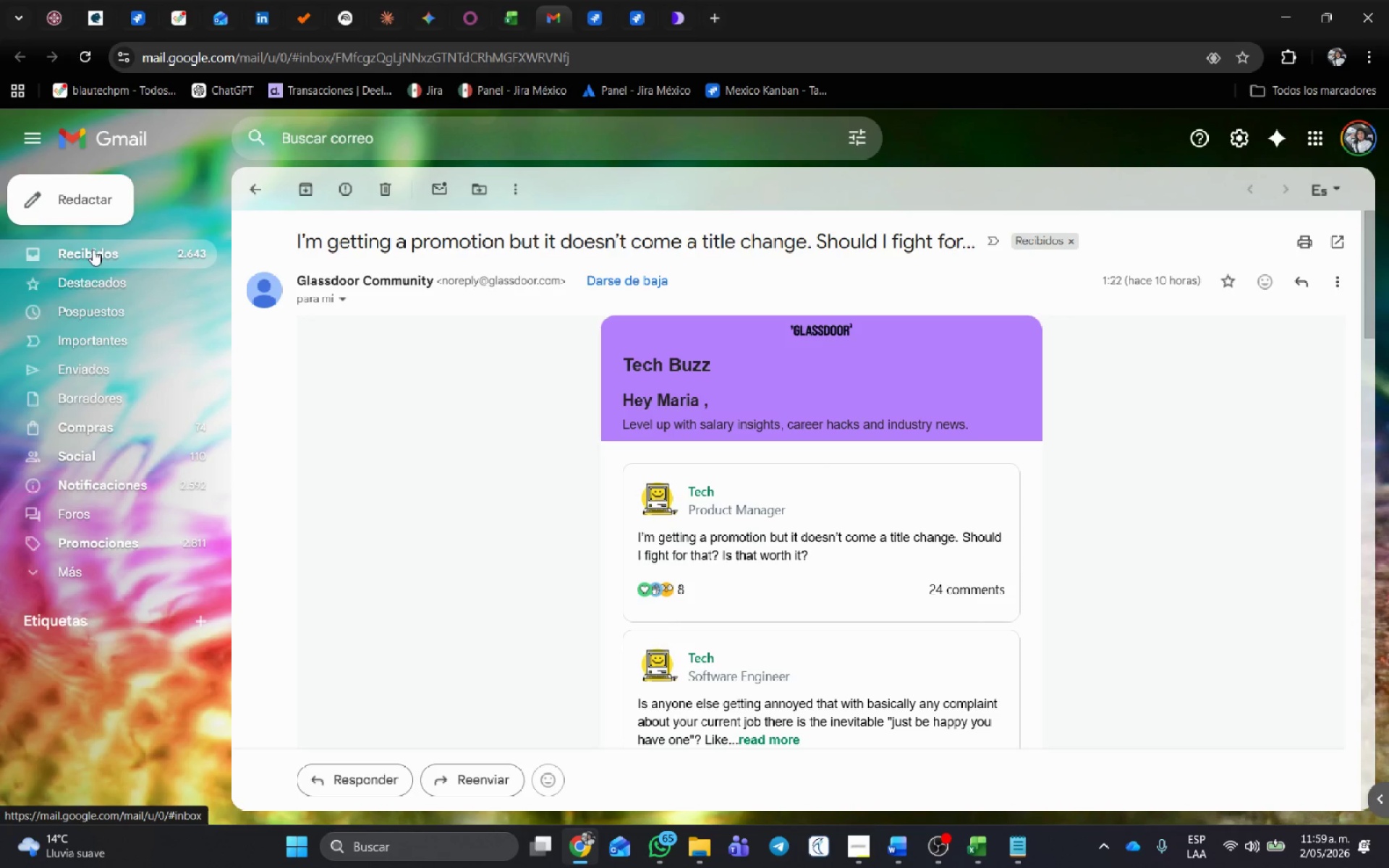 
left_click([366, 286])
 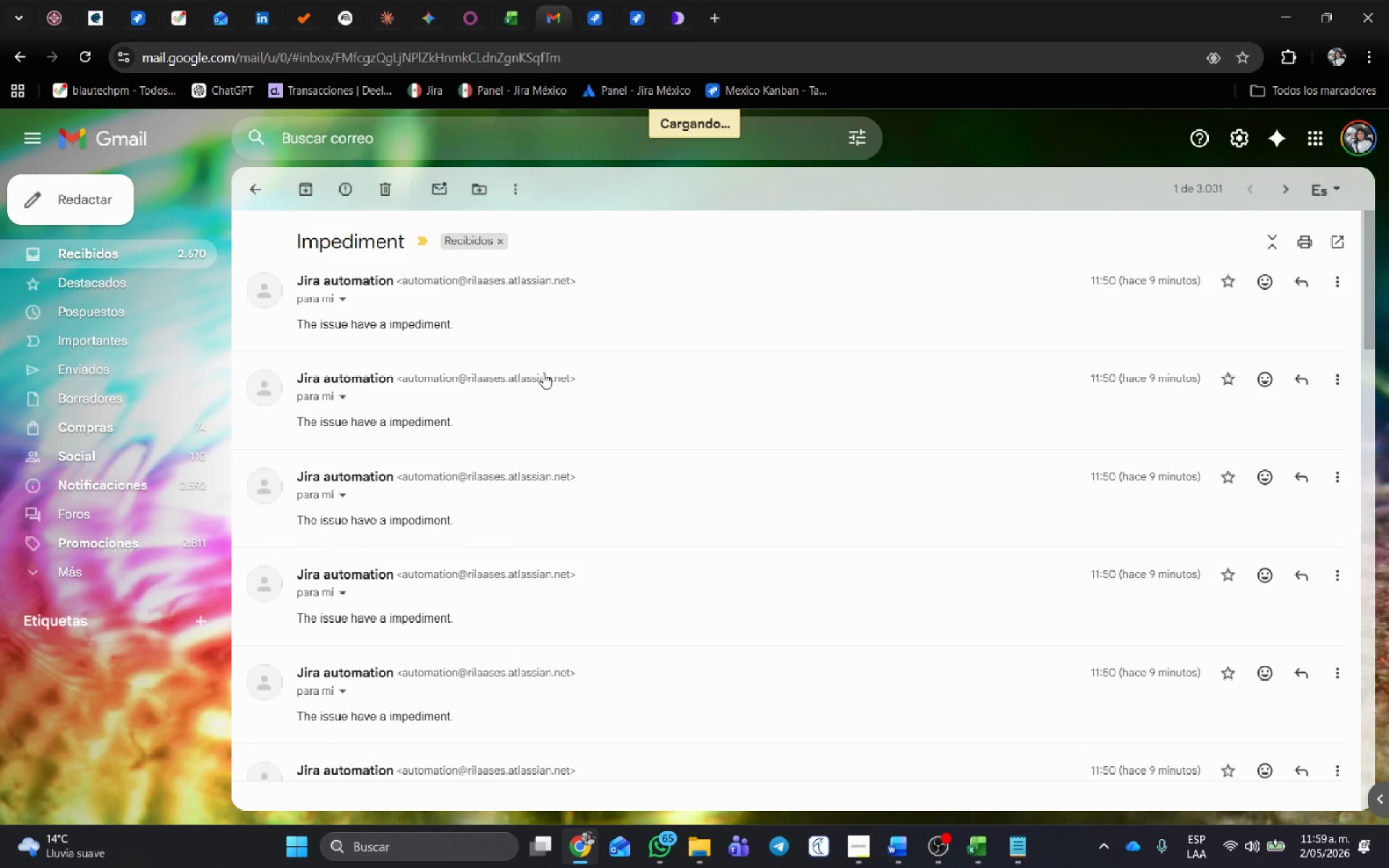 
scroll: coordinate [544, 371], scroll_direction: down, amount: 1.0
 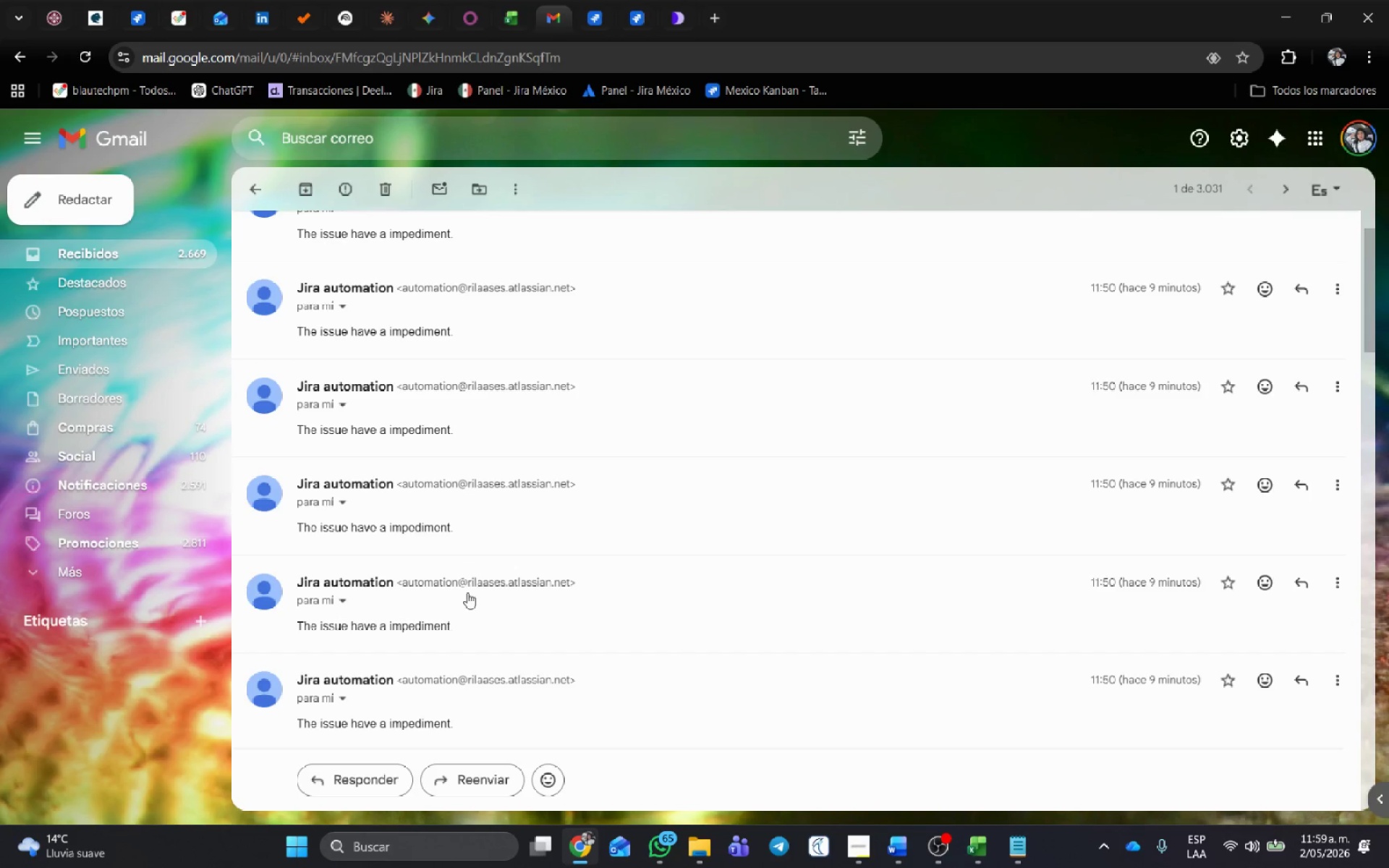 
left_click([470, 597])
 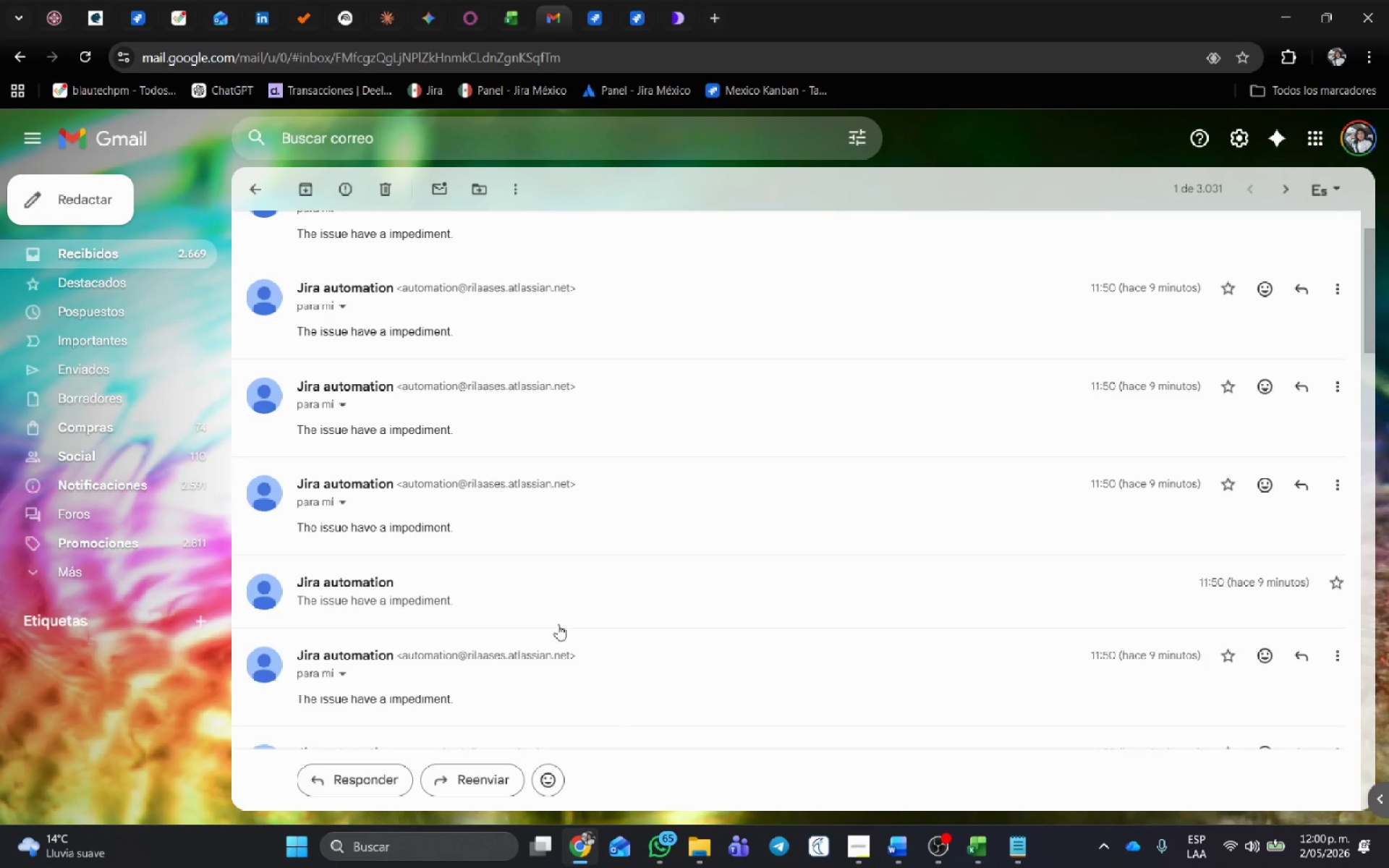 
scroll: coordinate [558, 585], scroll_direction: down, amount: 2.0
 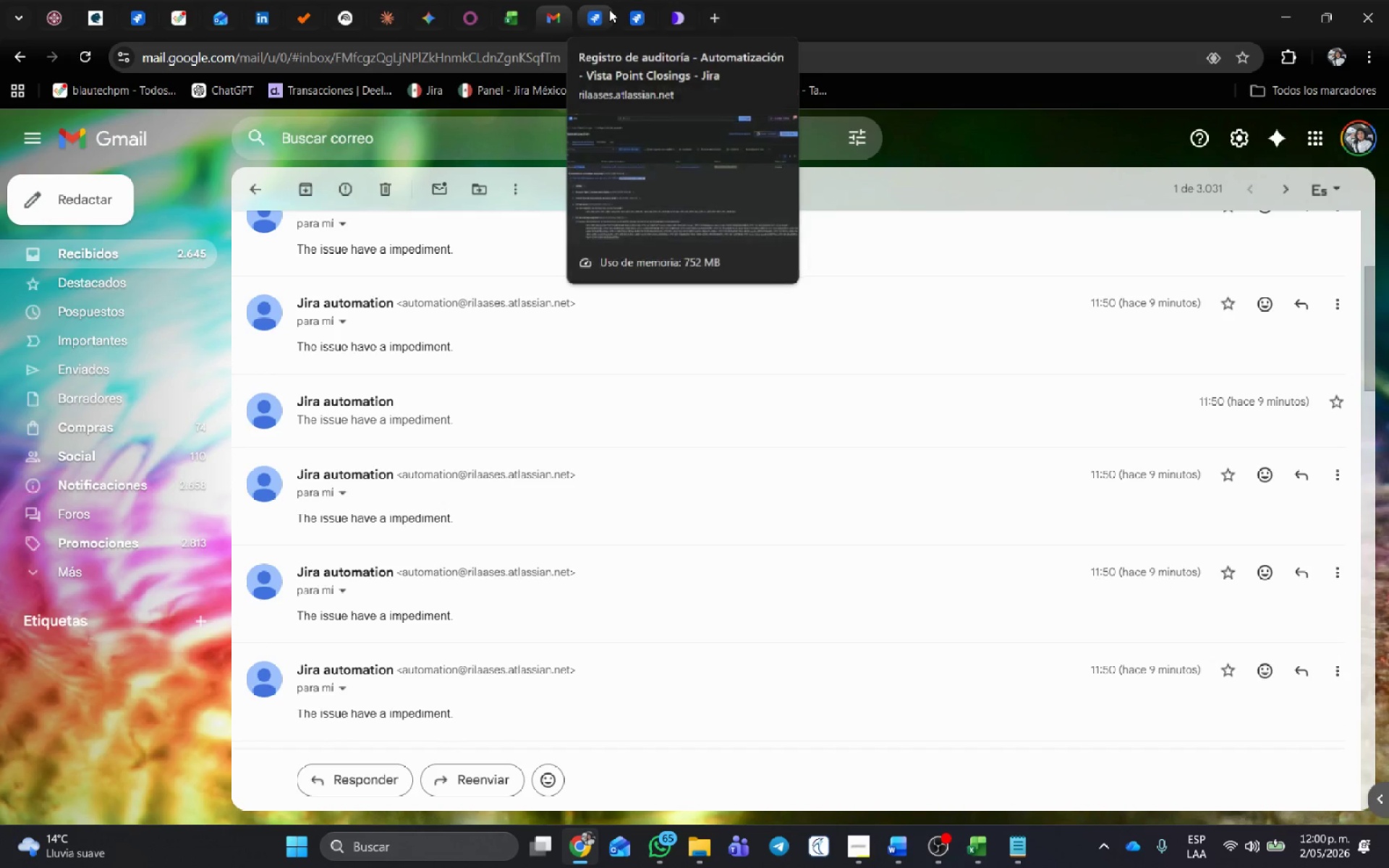 
left_click([600, 6])
 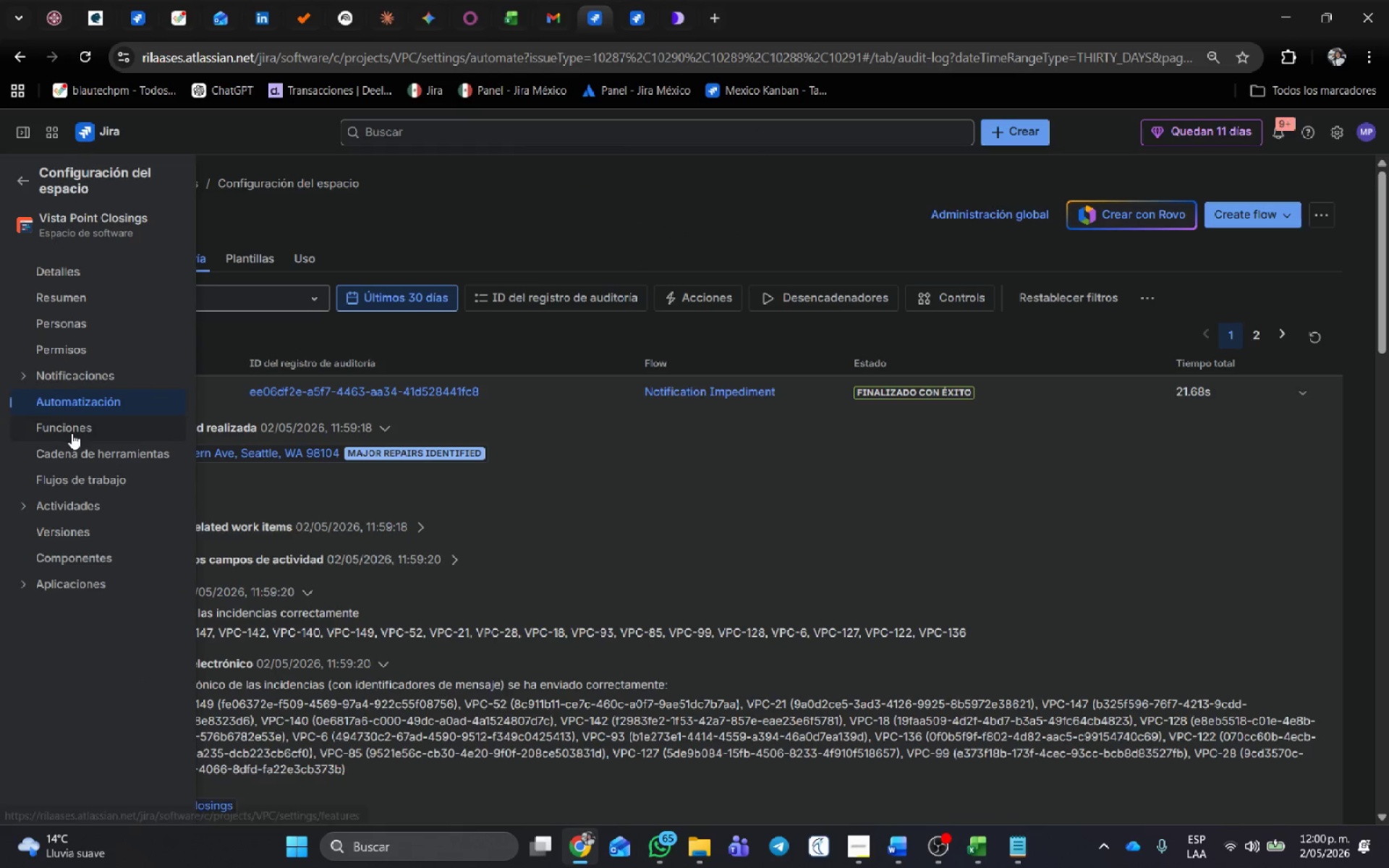 
left_click([72, 479])
 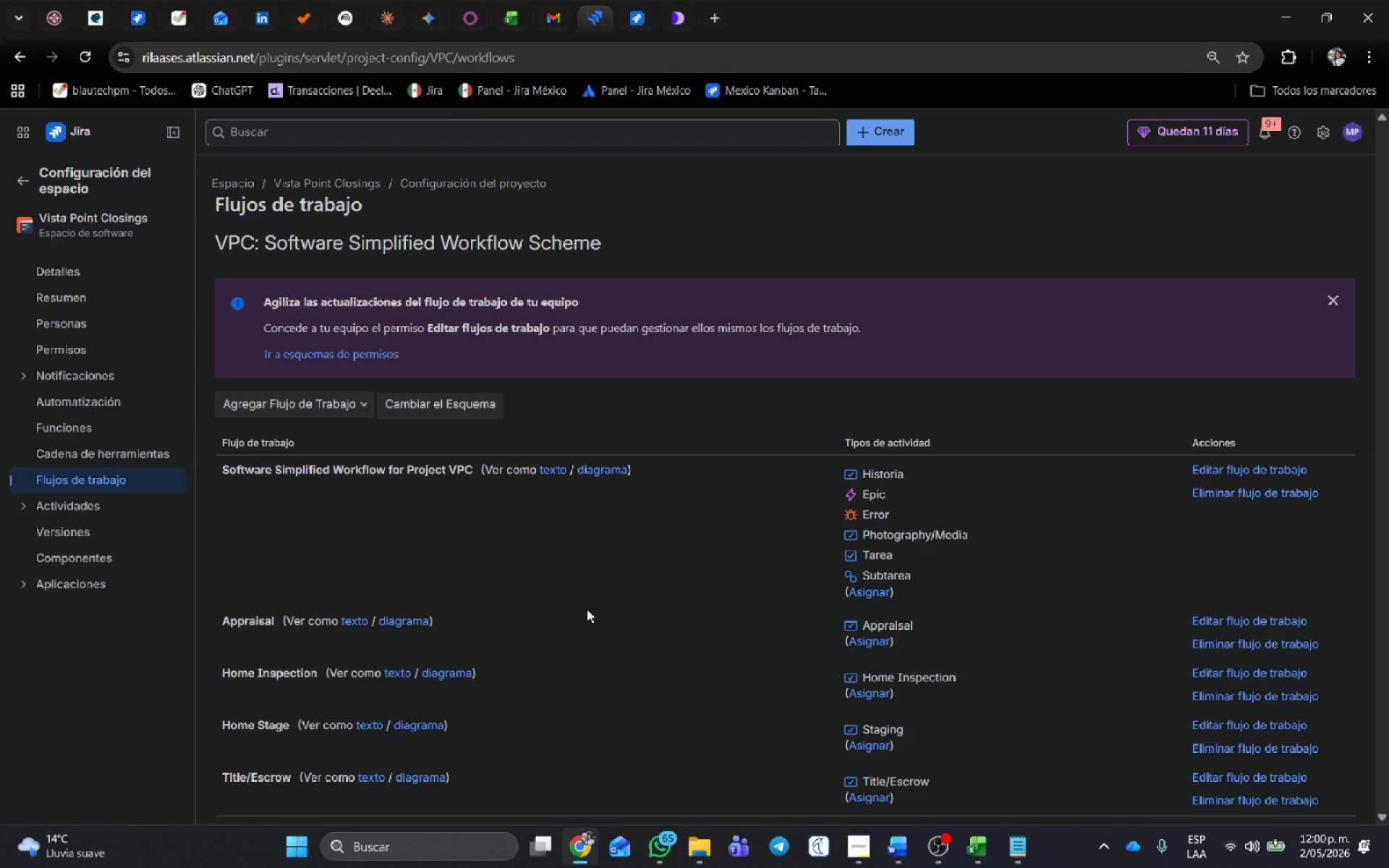 
wait(7.14)
 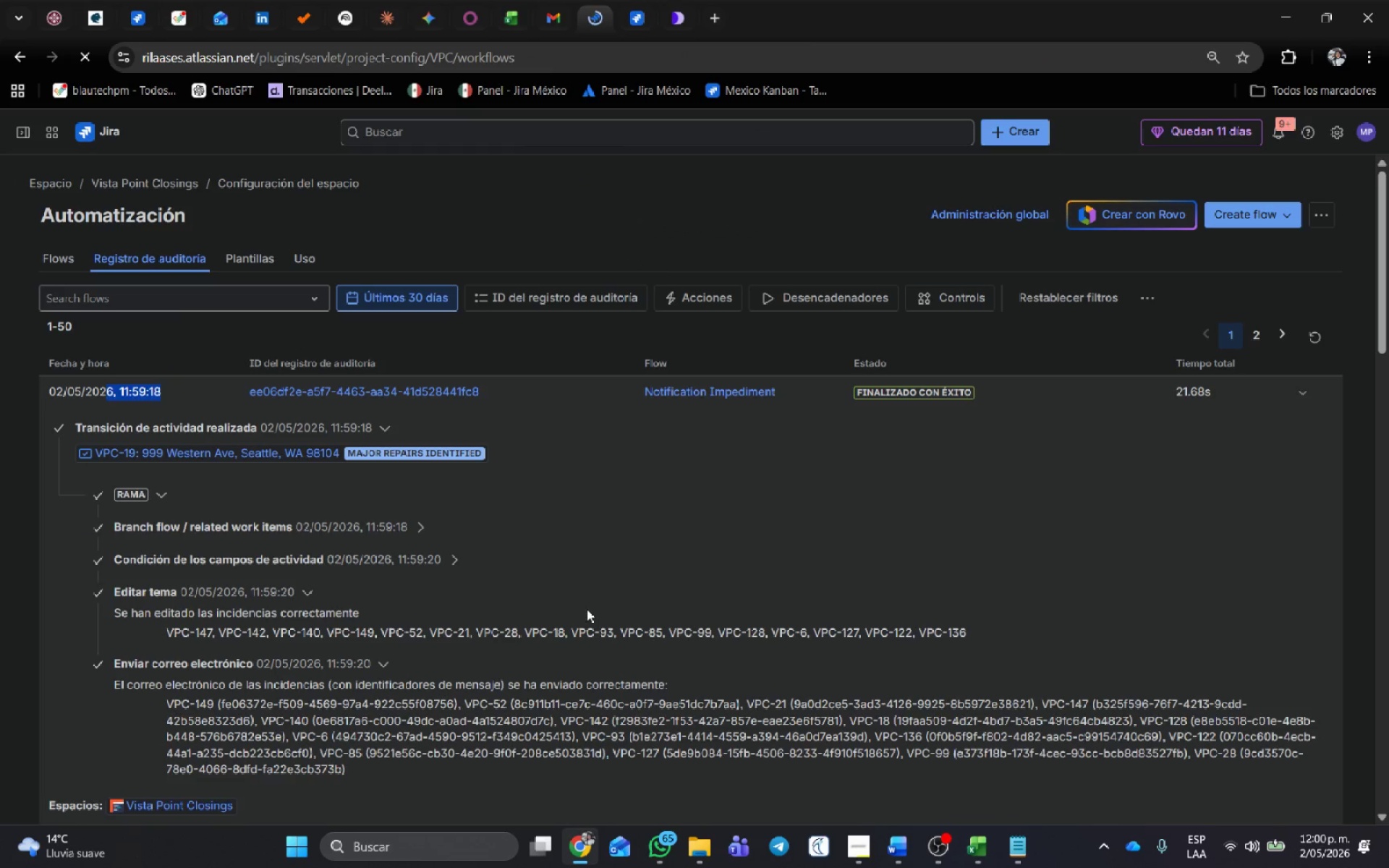 
scroll: coordinate [976, 644], scroll_direction: down, amount: 4.0
 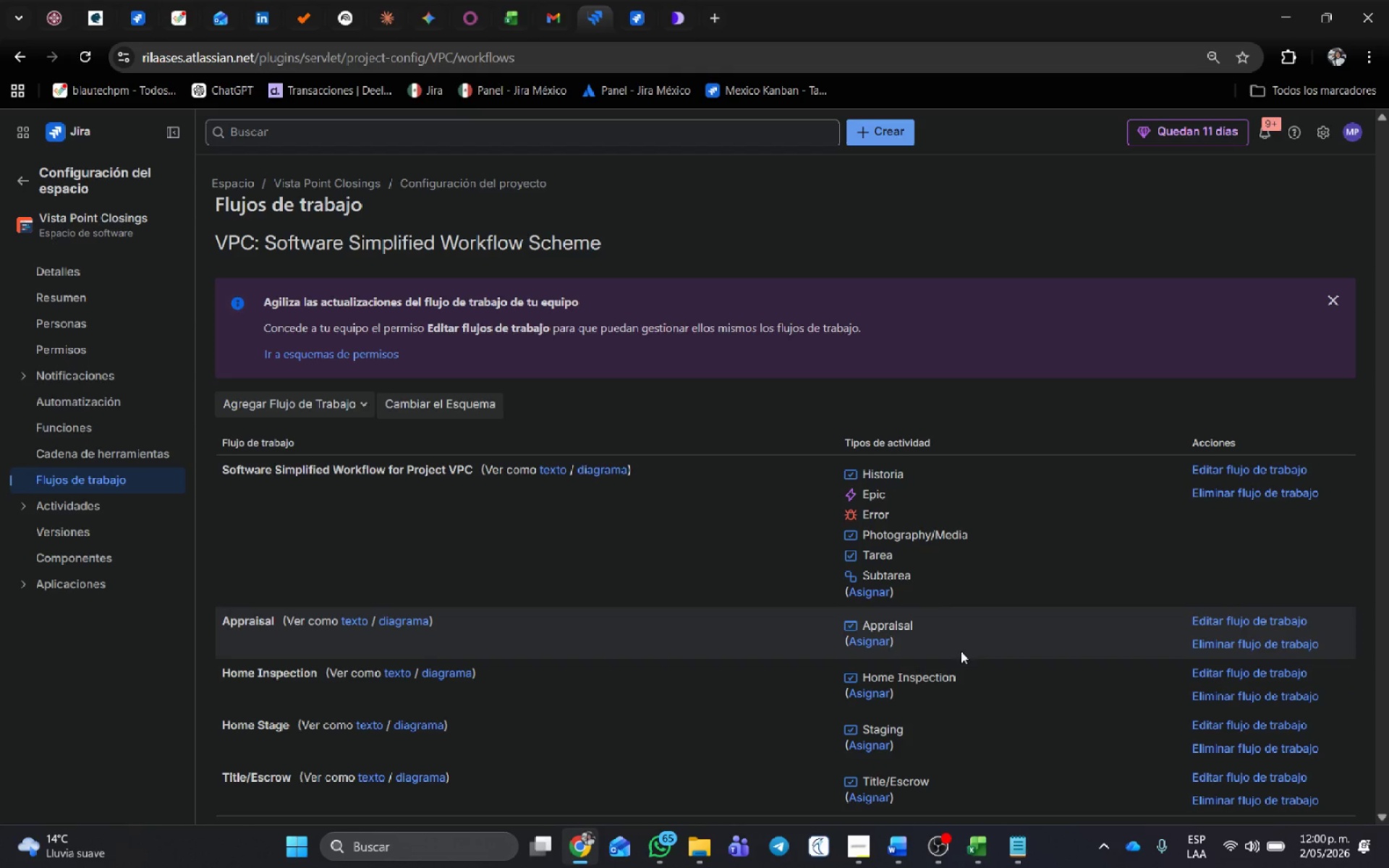 
wait(5.07)
 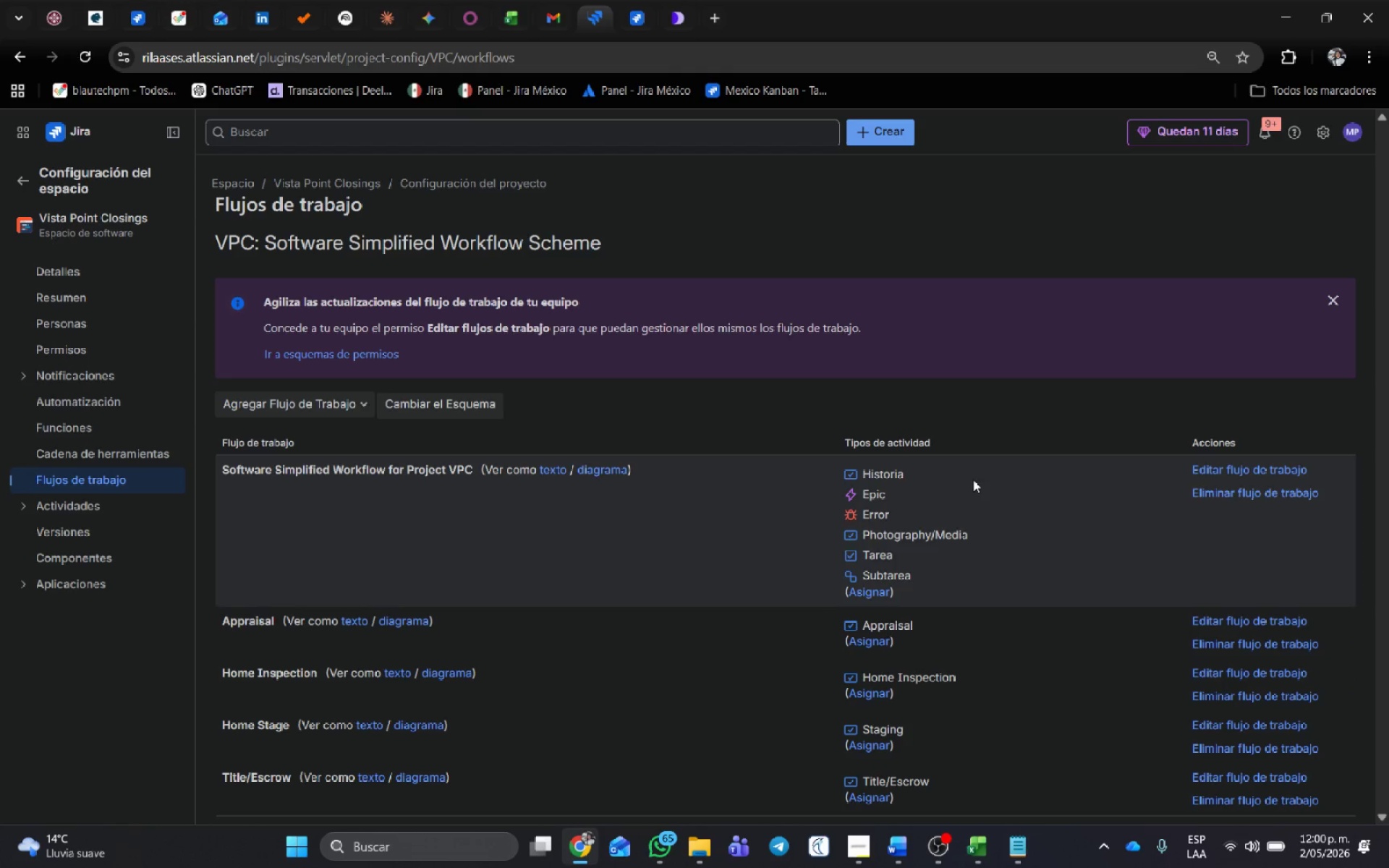 
scroll: coordinate [1028, 614], scroll_direction: down, amount: 2.0
 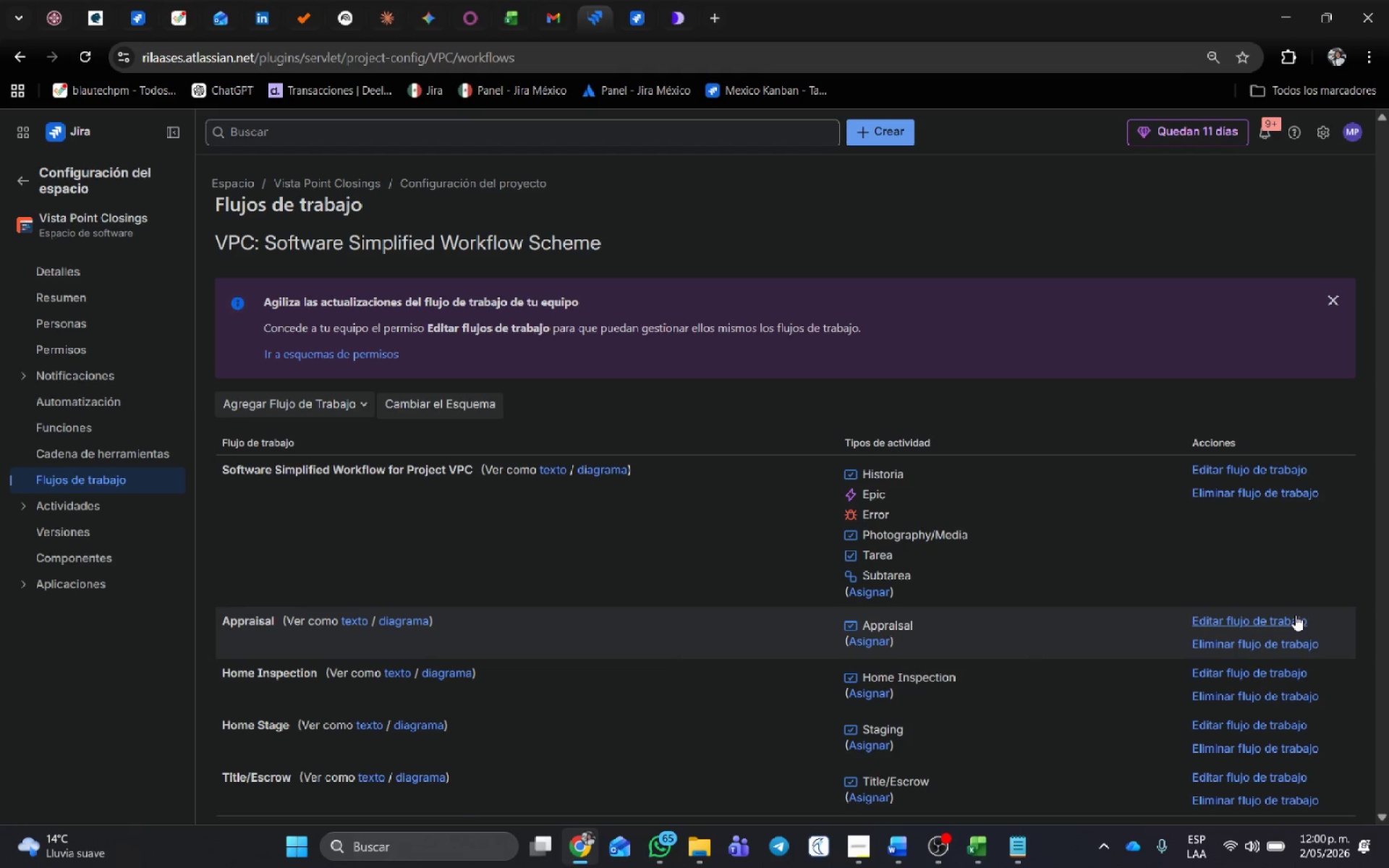 
left_click([1295, 615])
 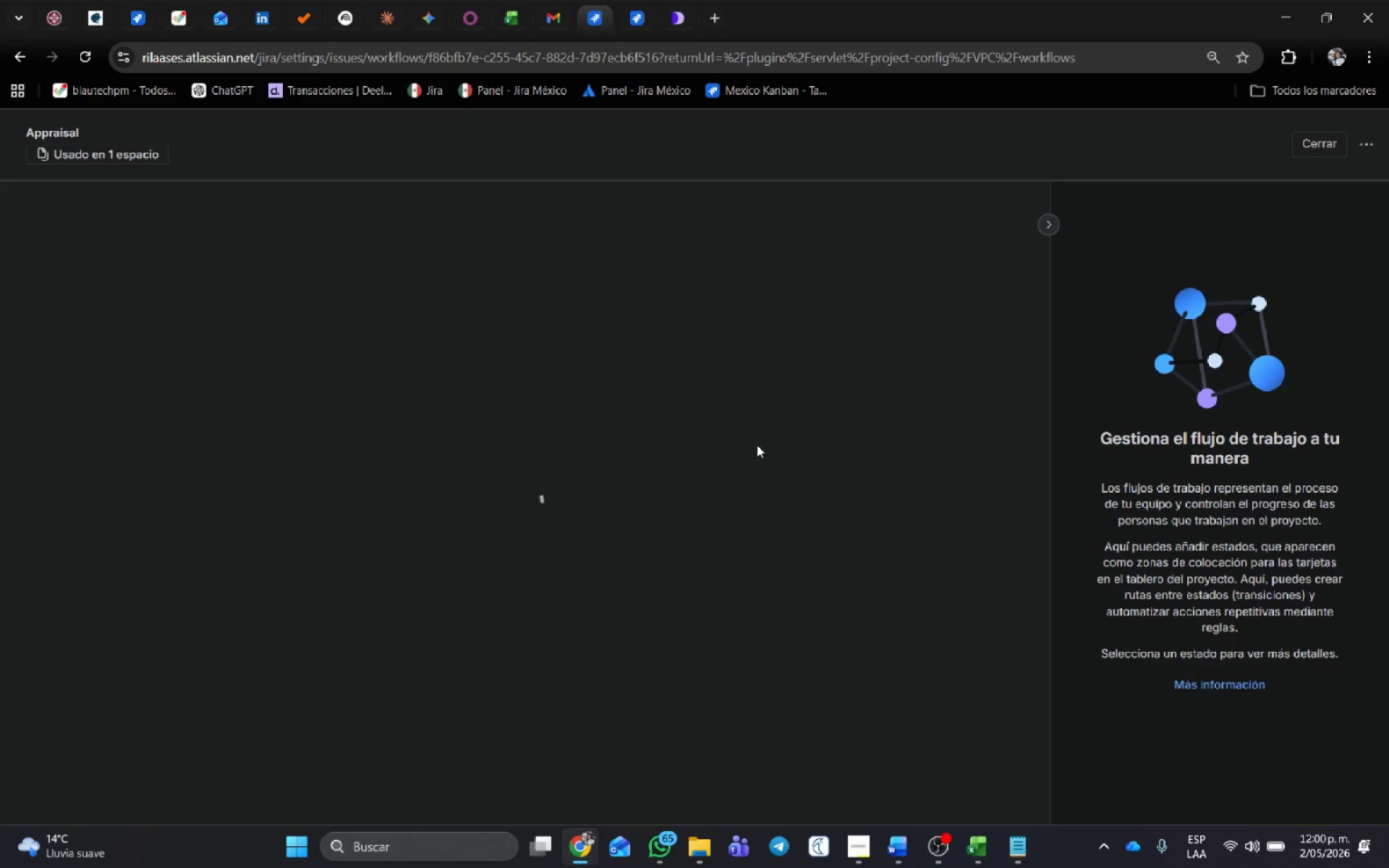 
left_click([1050, 229])
 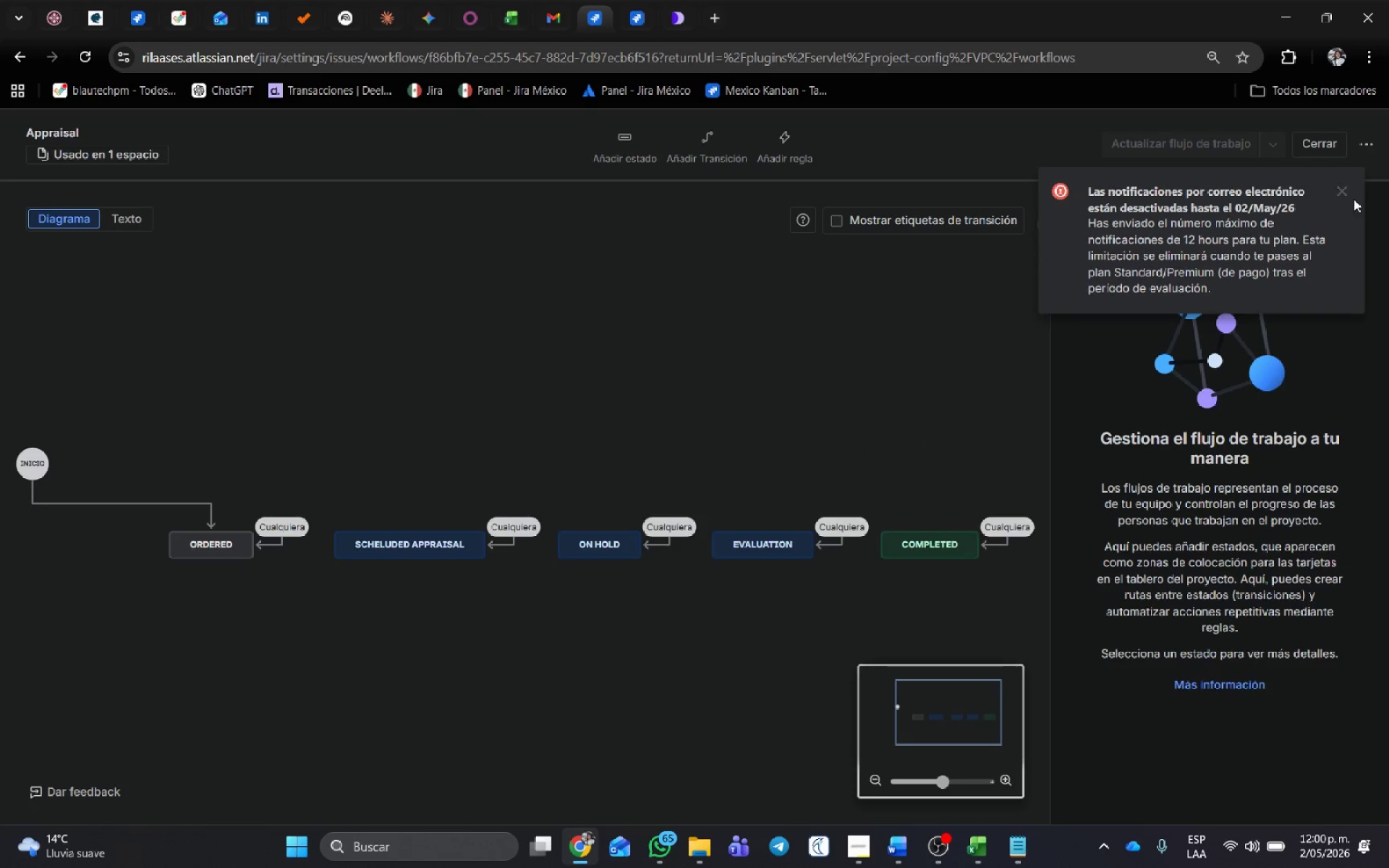 
left_click([1343, 190])
 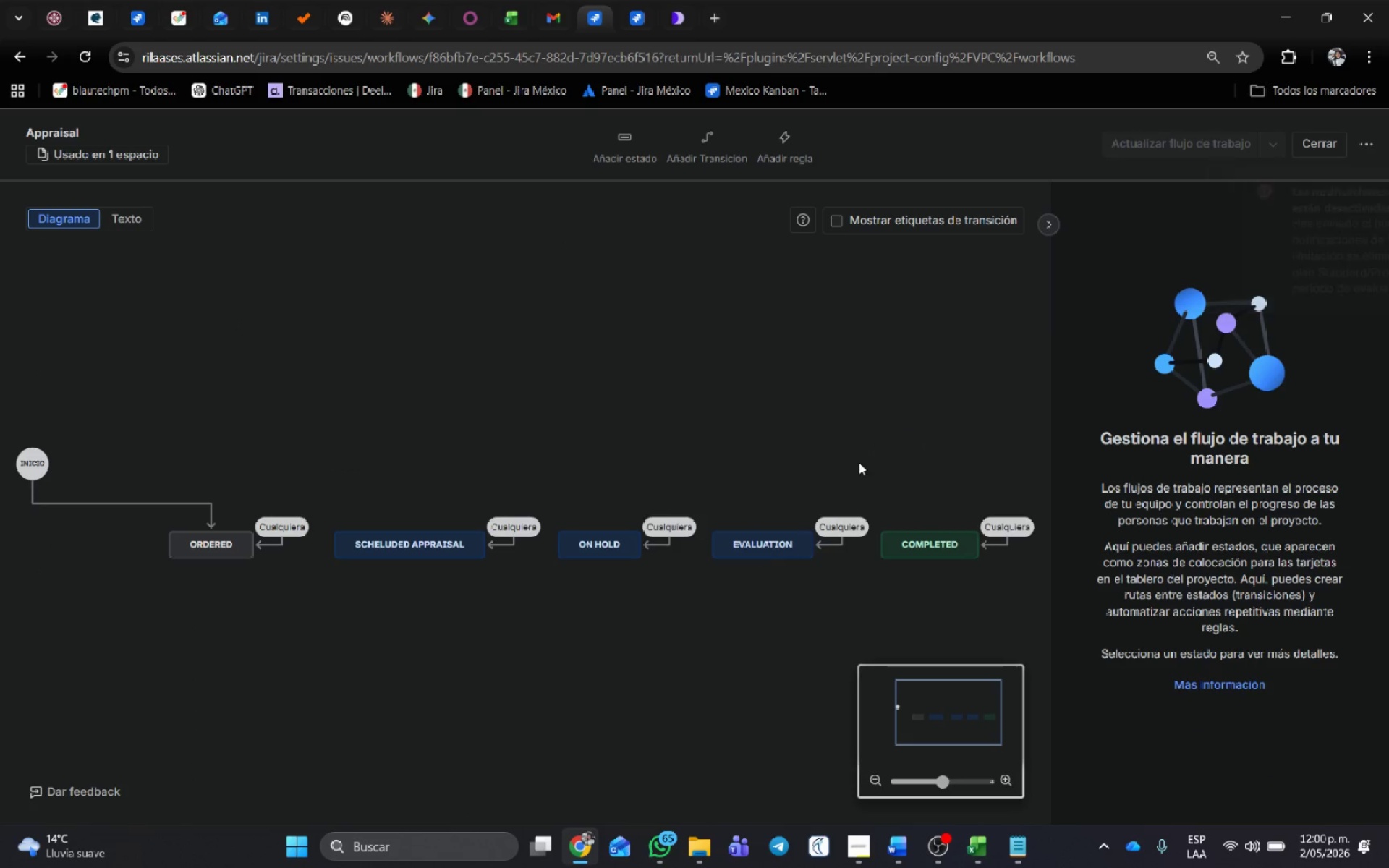 
scroll: coordinate [875, 456], scroll_direction: down, amount: 2.0
 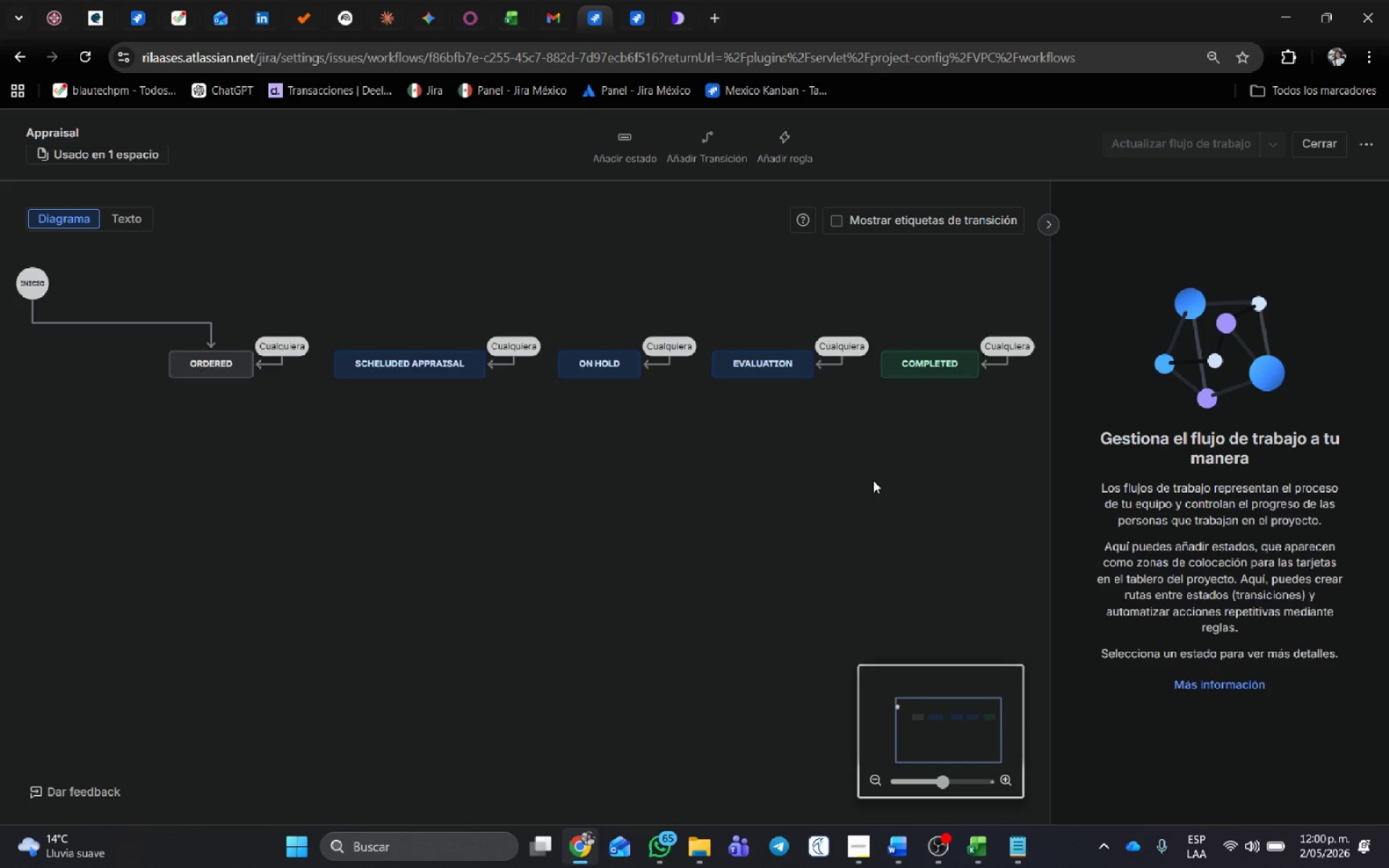 
scroll: coordinate [873, 480], scroll_direction: up, amount: 3.0
 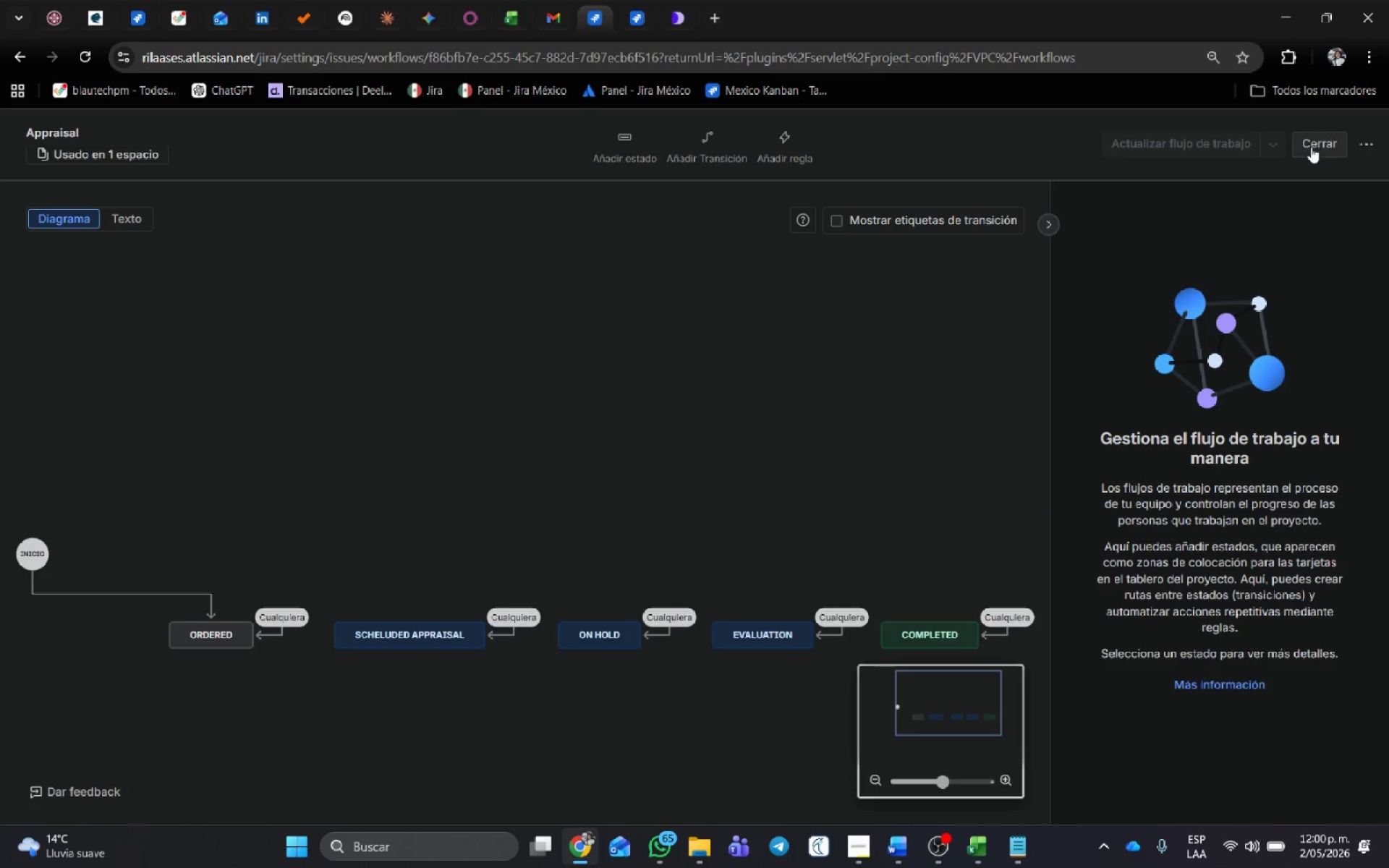 
left_click([1316, 147])
 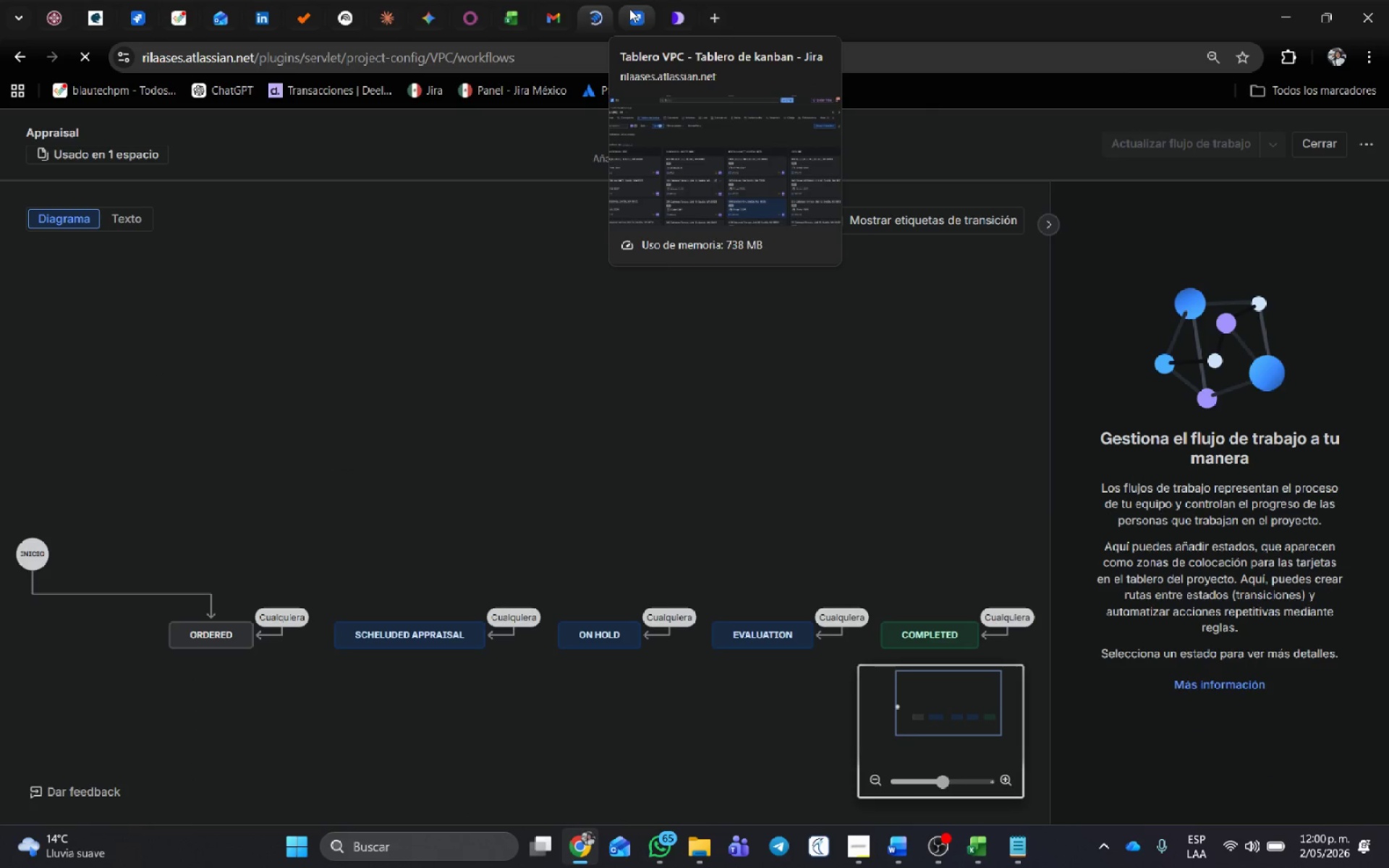 
left_click([632, 8])
 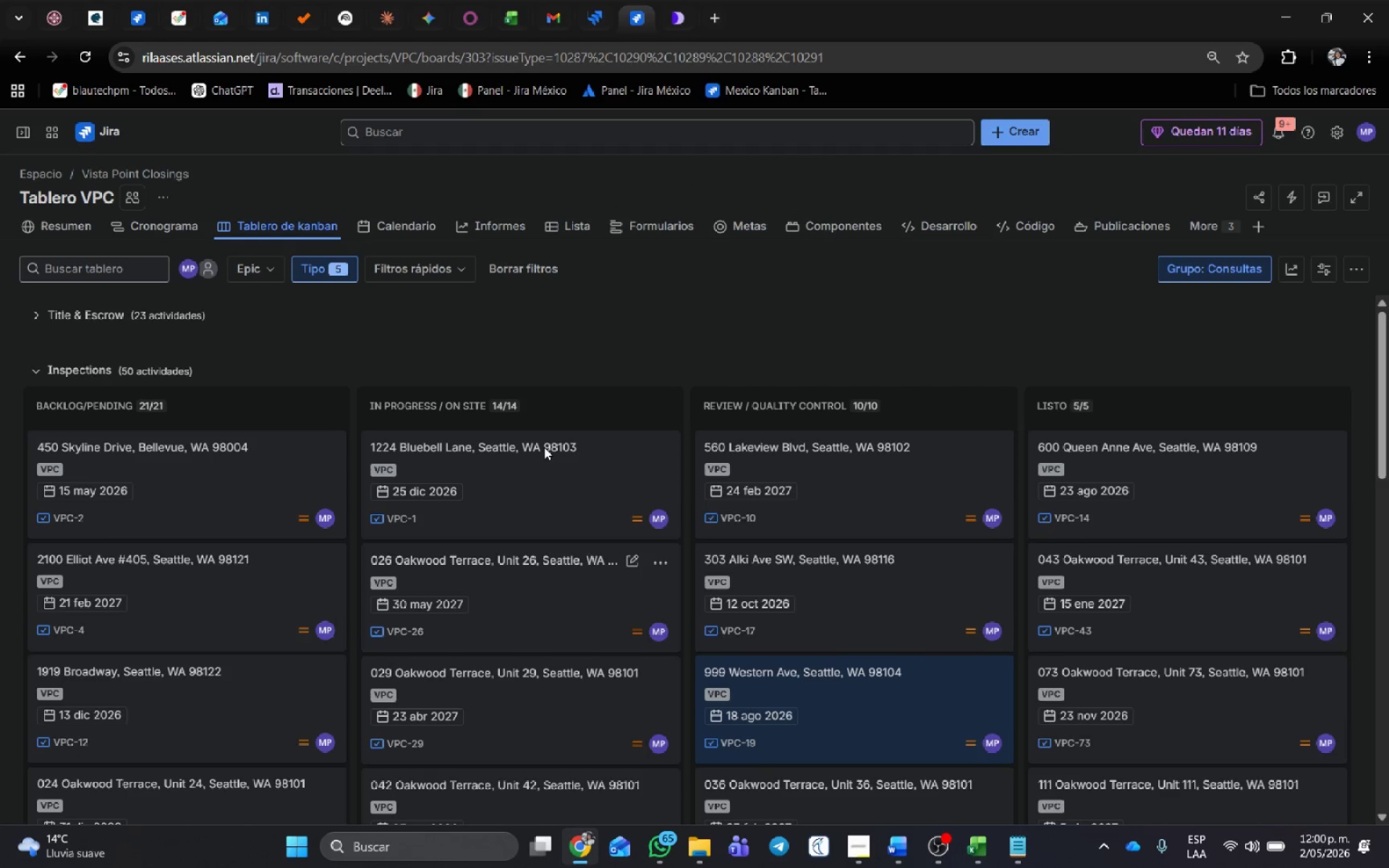 
left_click([552, 494])
 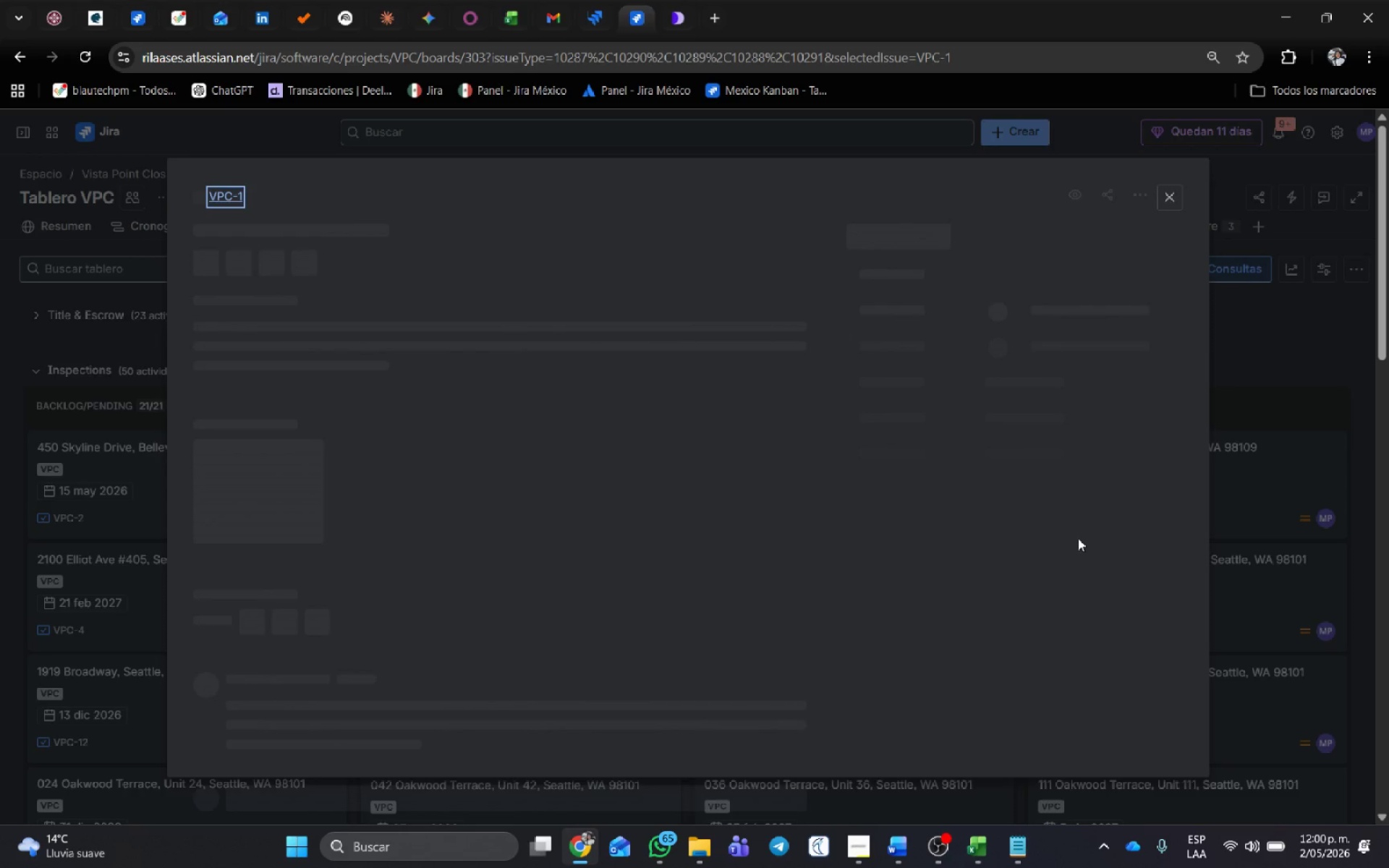 
scroll: coordinate [1076, 524], scroll_direction: down, amount: 2.0
 